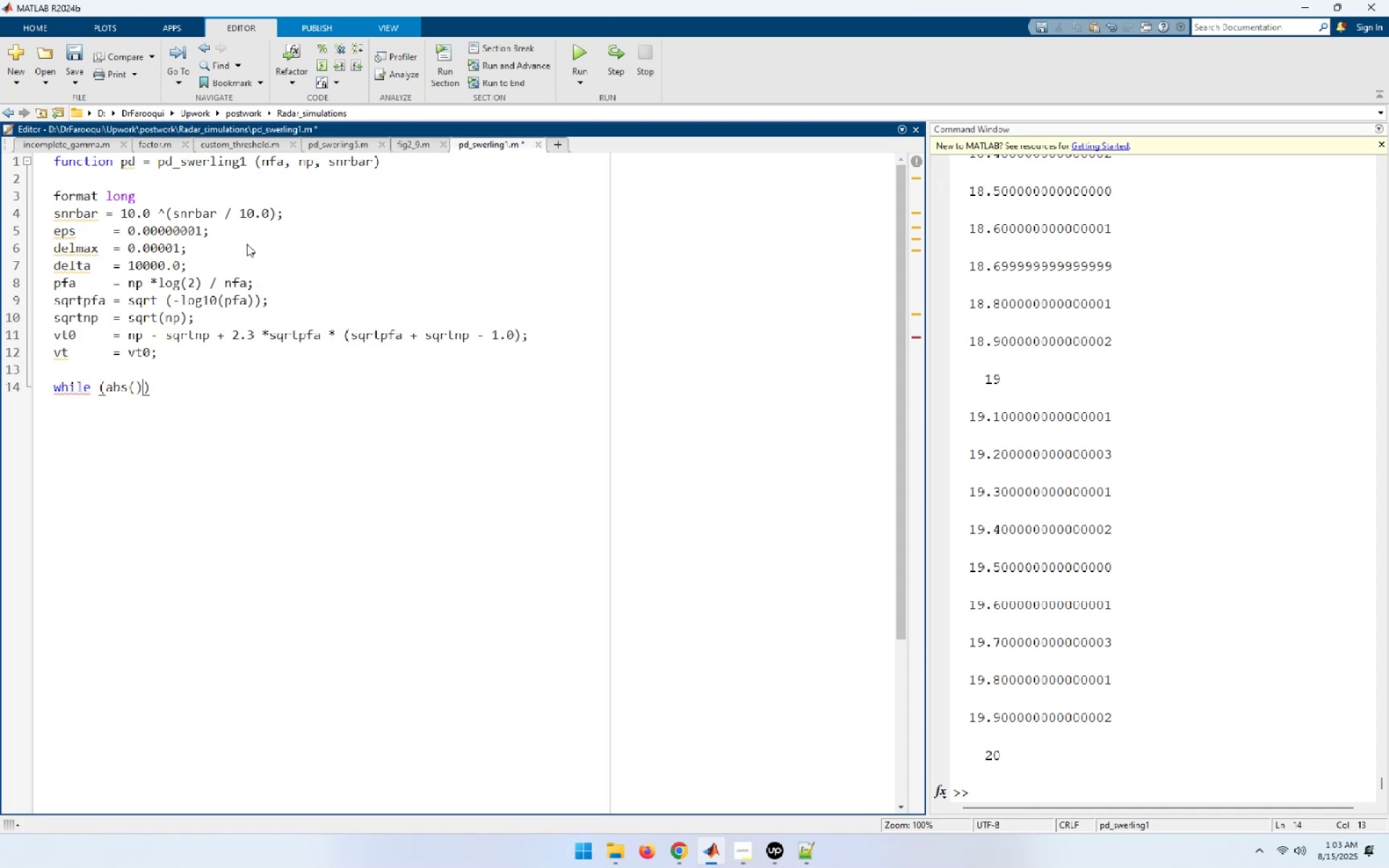 
key(ArrowLeft)
 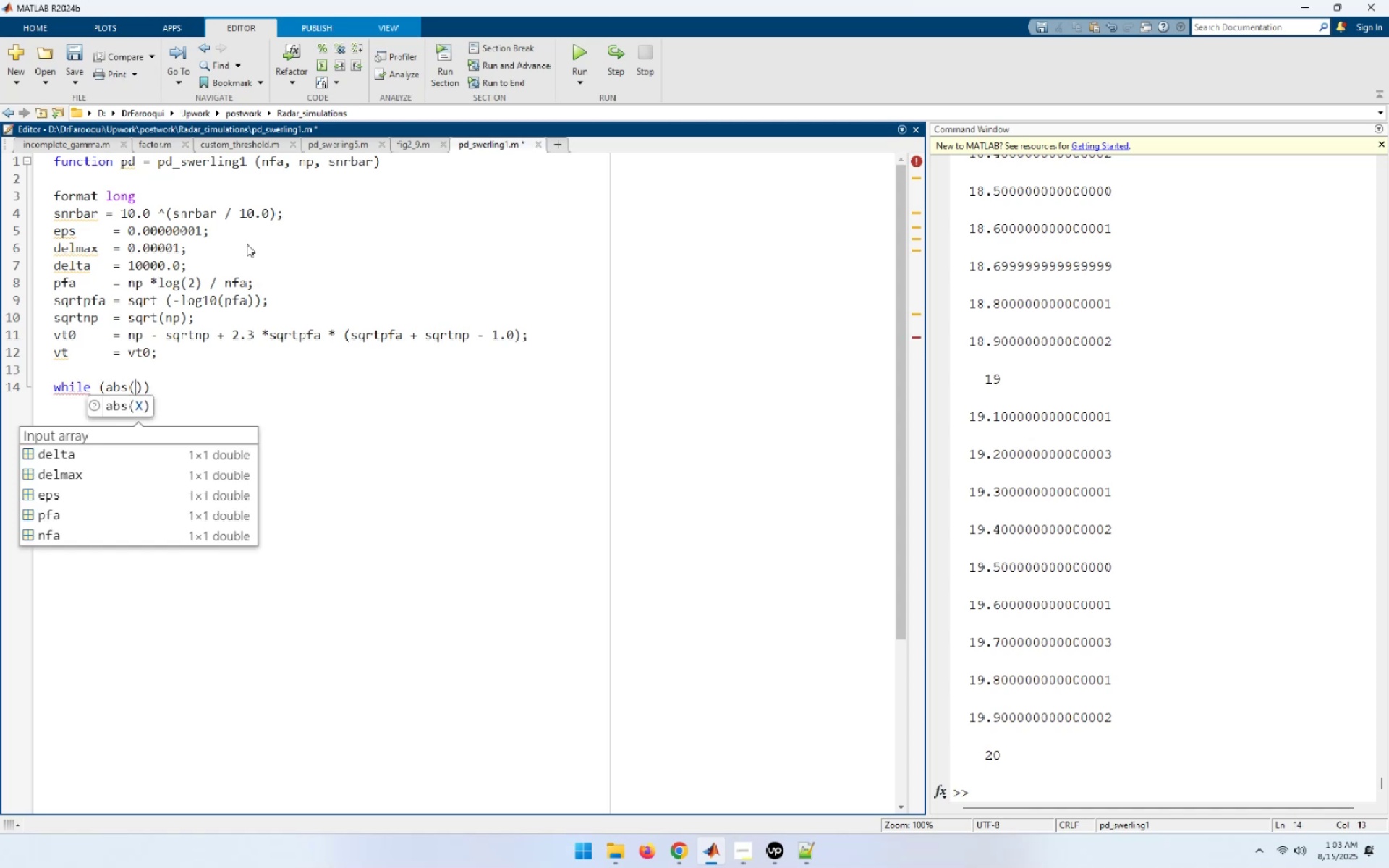 
type(delta)
 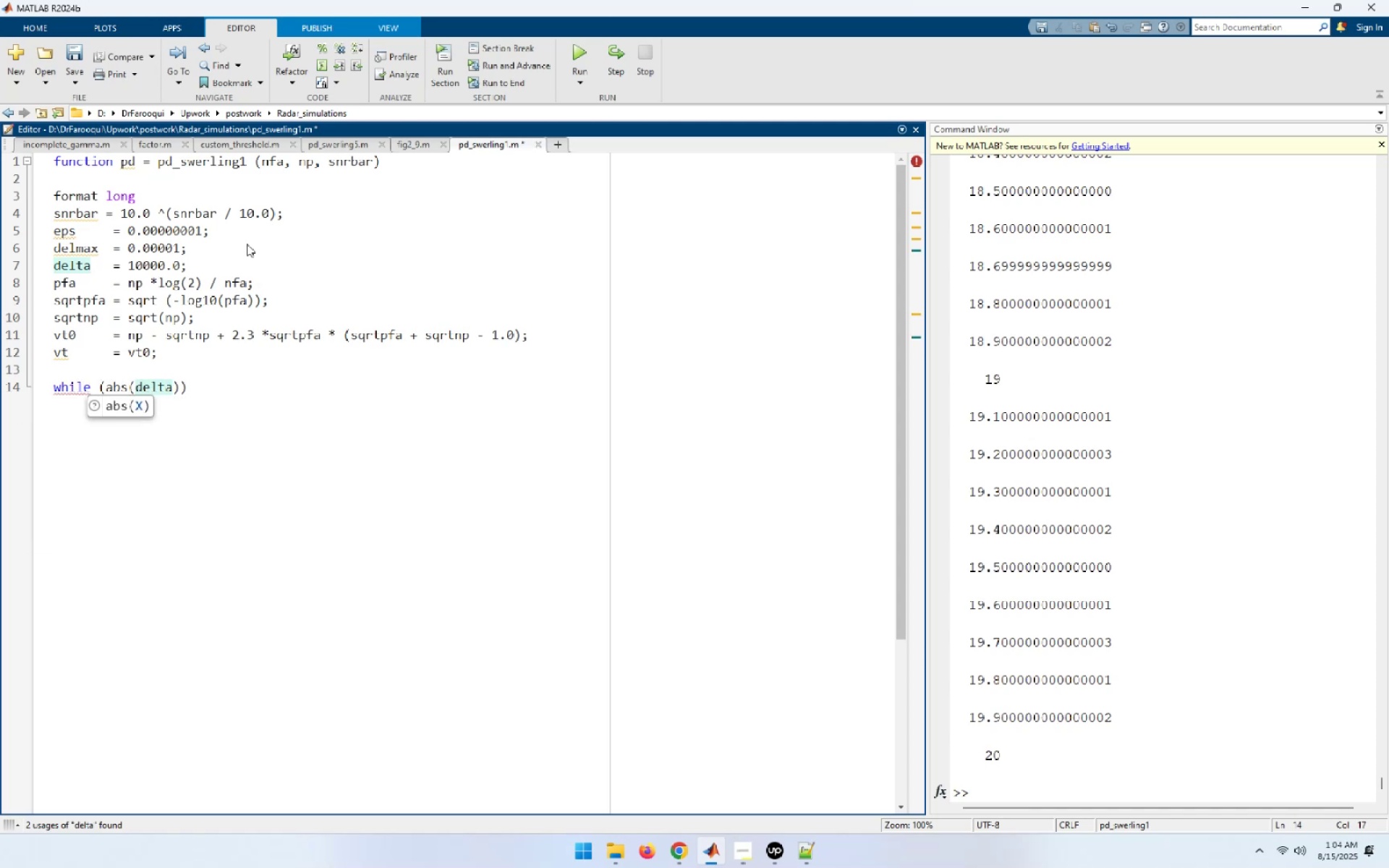 
key(ArrowRight)
 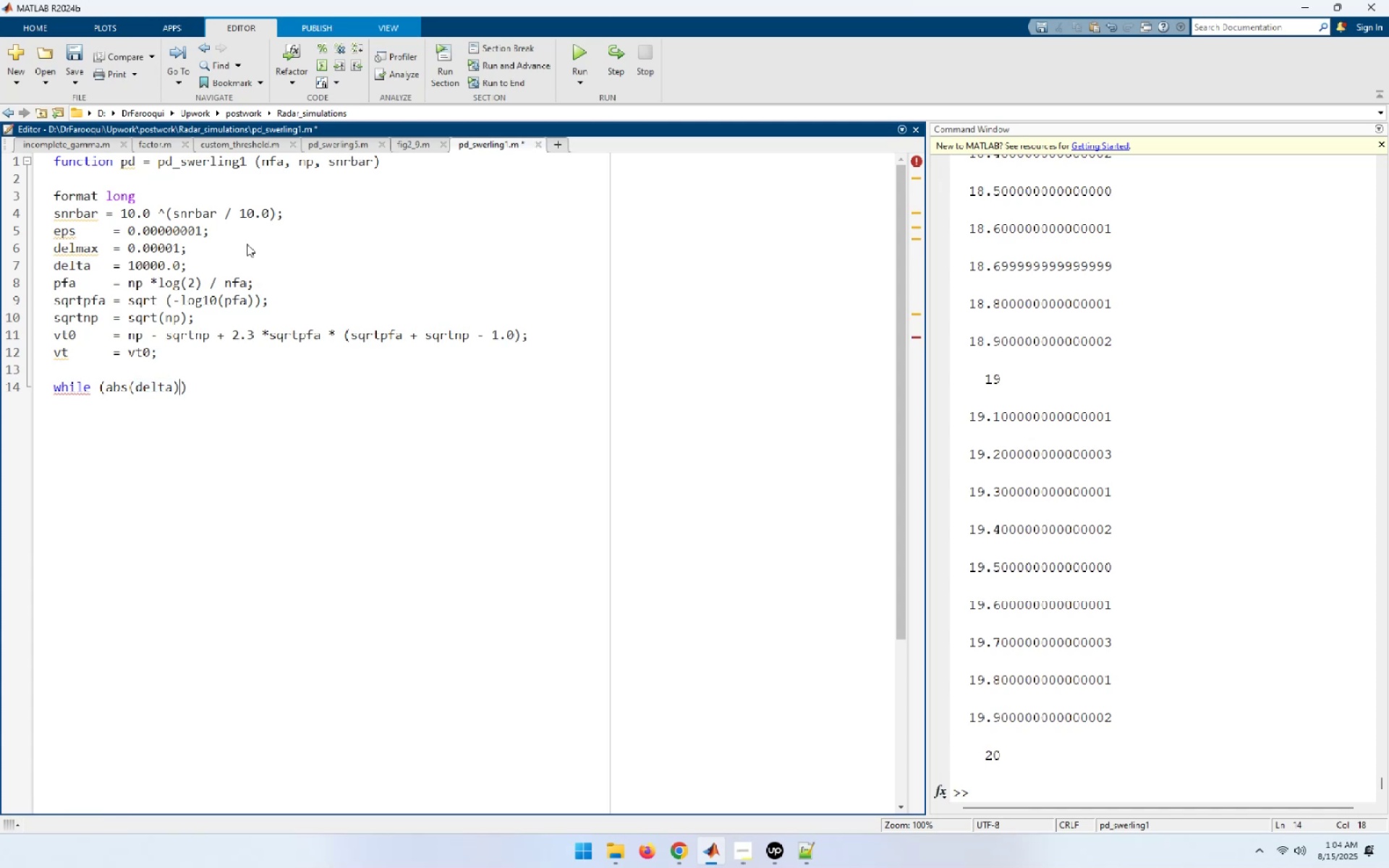 
type( >= vt0[End])
 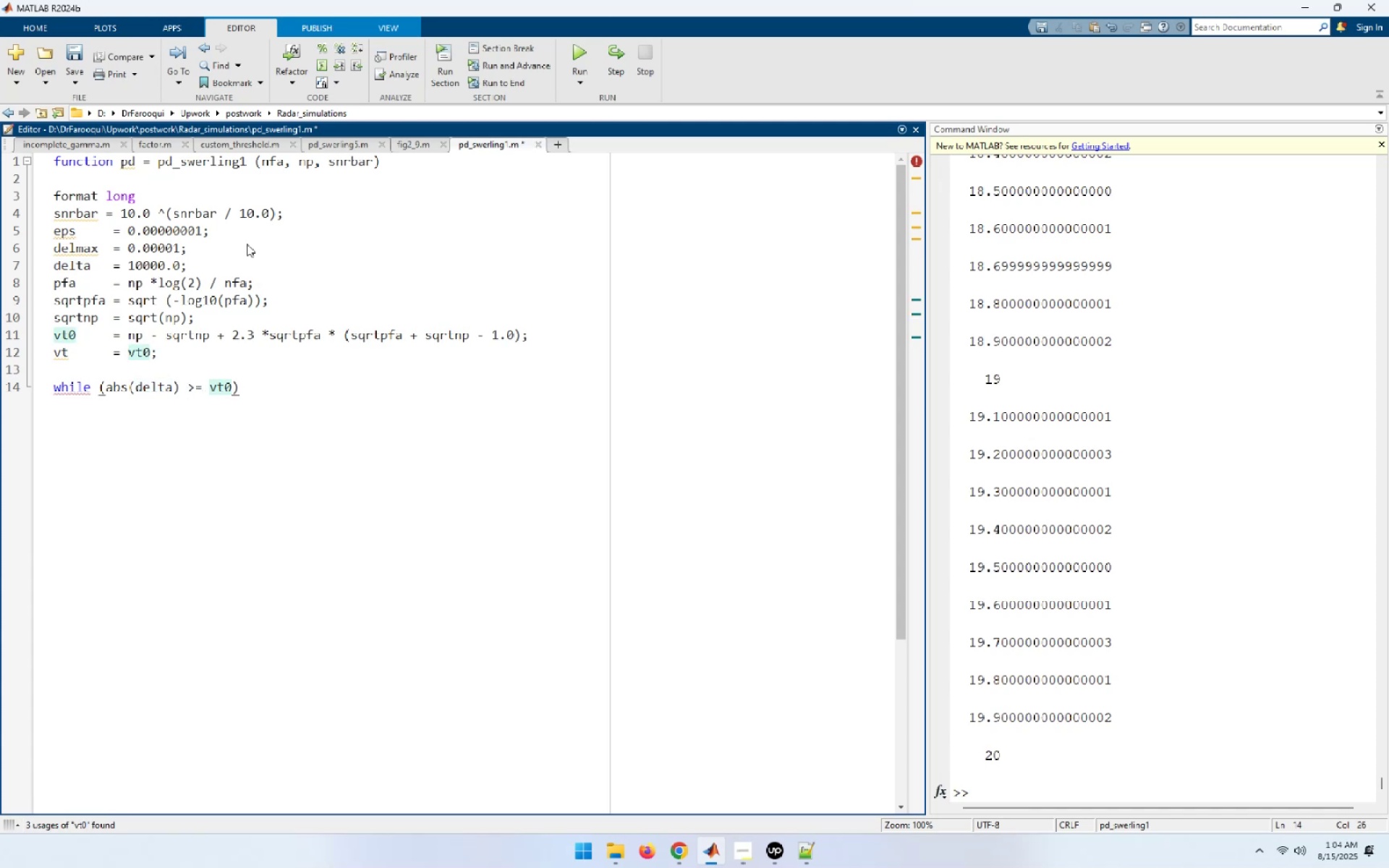 
key(Enter)
 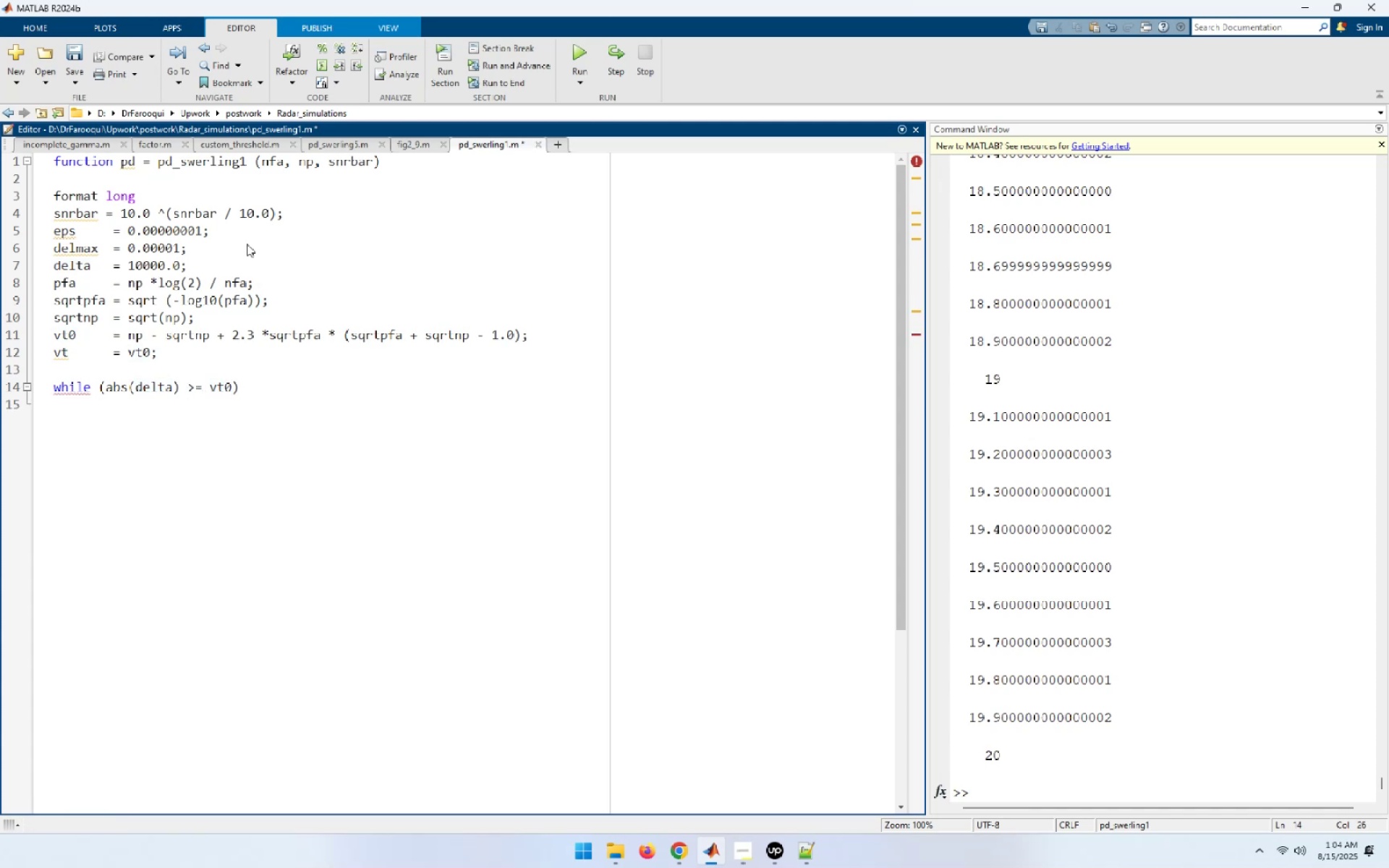 
type(igf=)
key(Backspace)
type( = incomplete_gamma (vt0,n)
key(Backspace)
type( no)
key(Backspace)
type([p)
key(Backspace)
type();)
 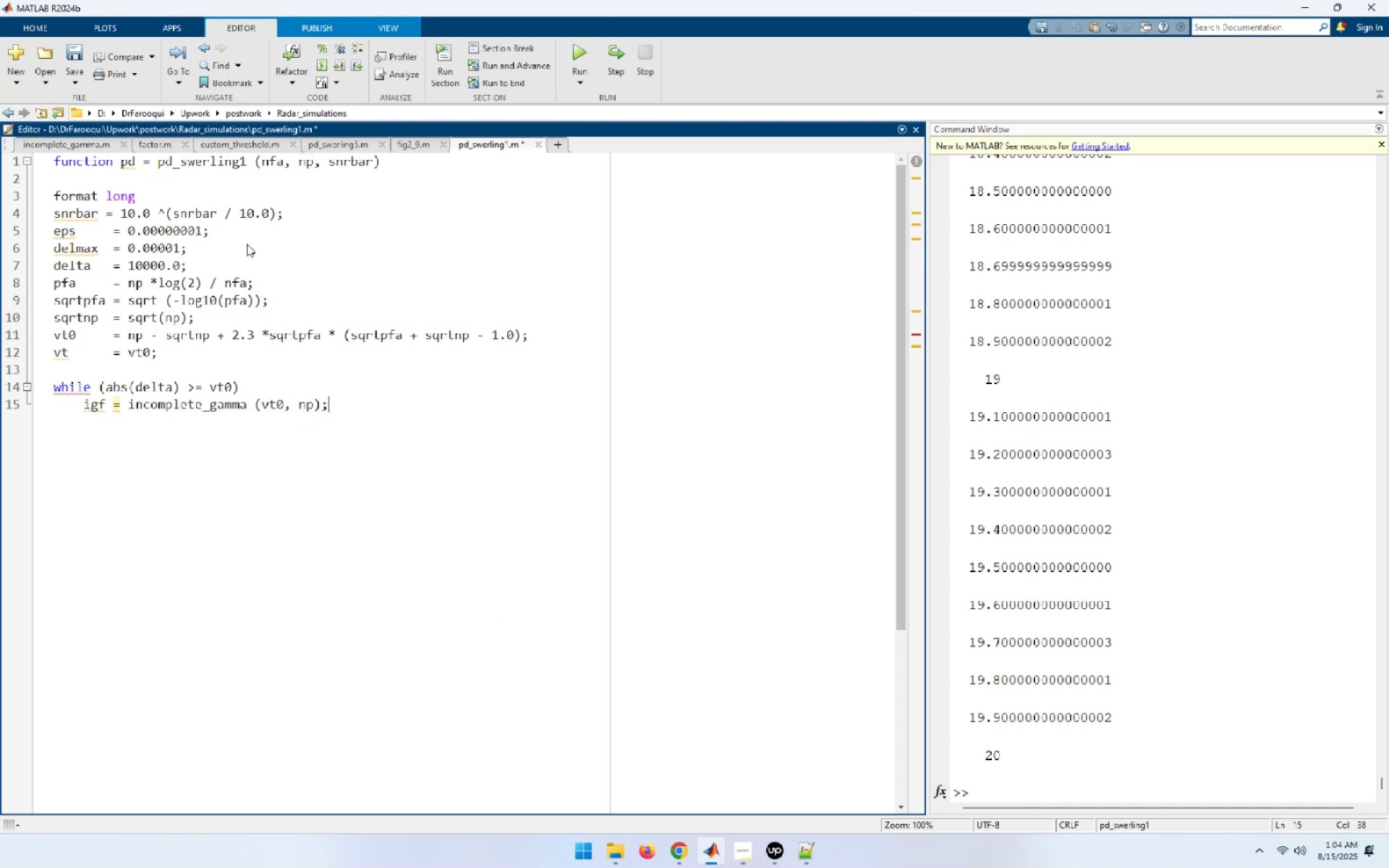 
key(Enter)
 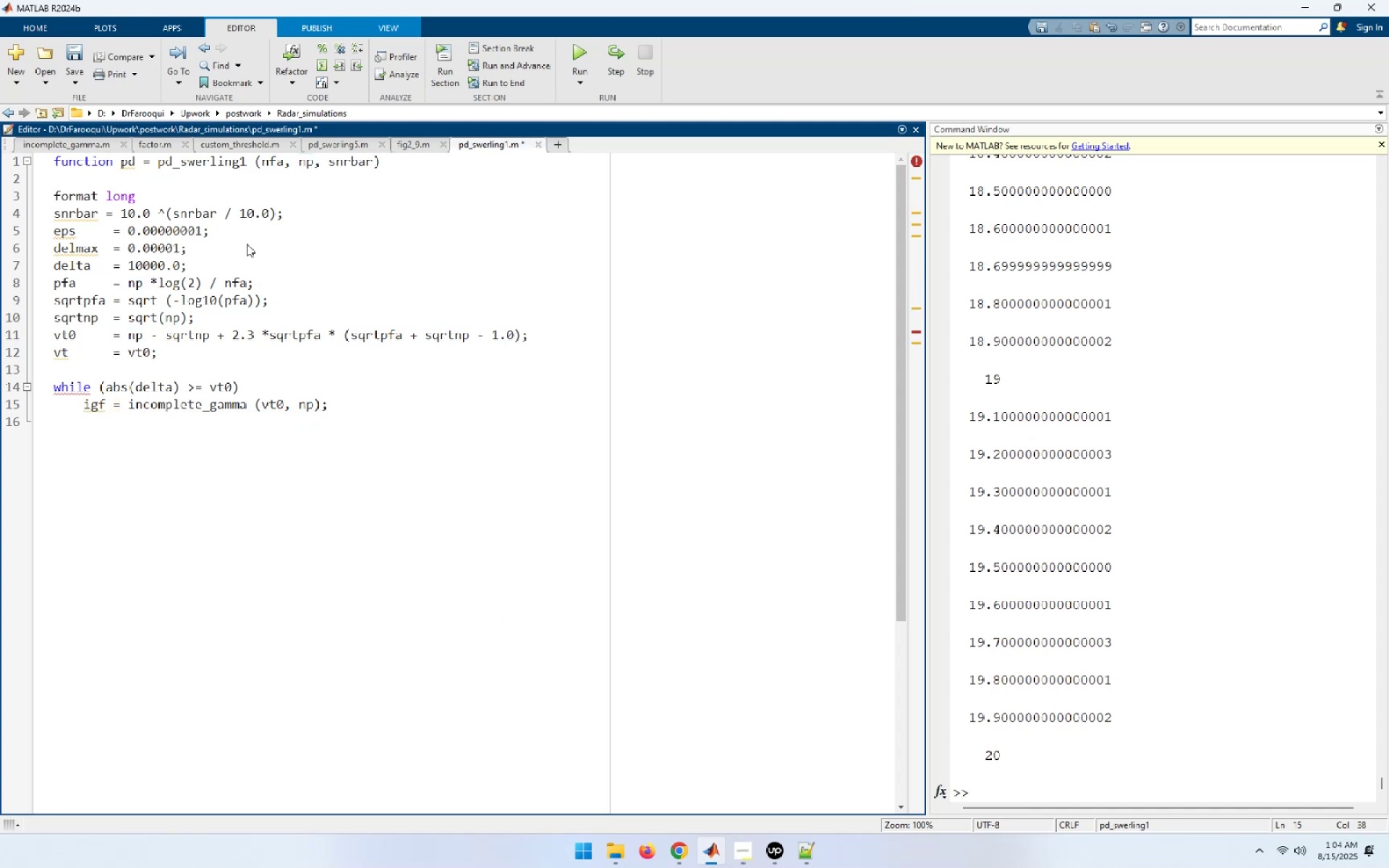 
type(num = 0.5 ^ (np / nfa ) - igf;)
 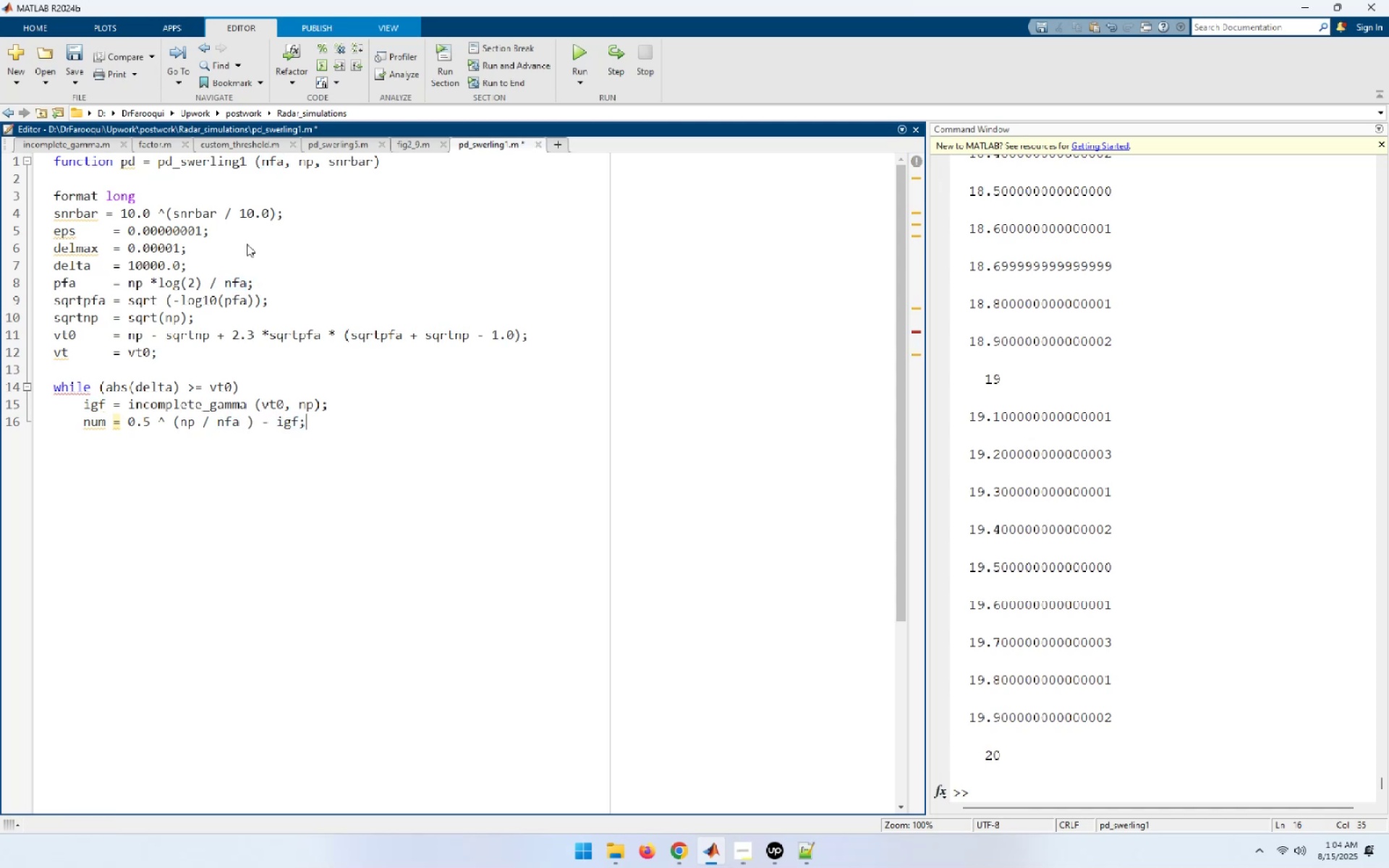 
key(Enter)
 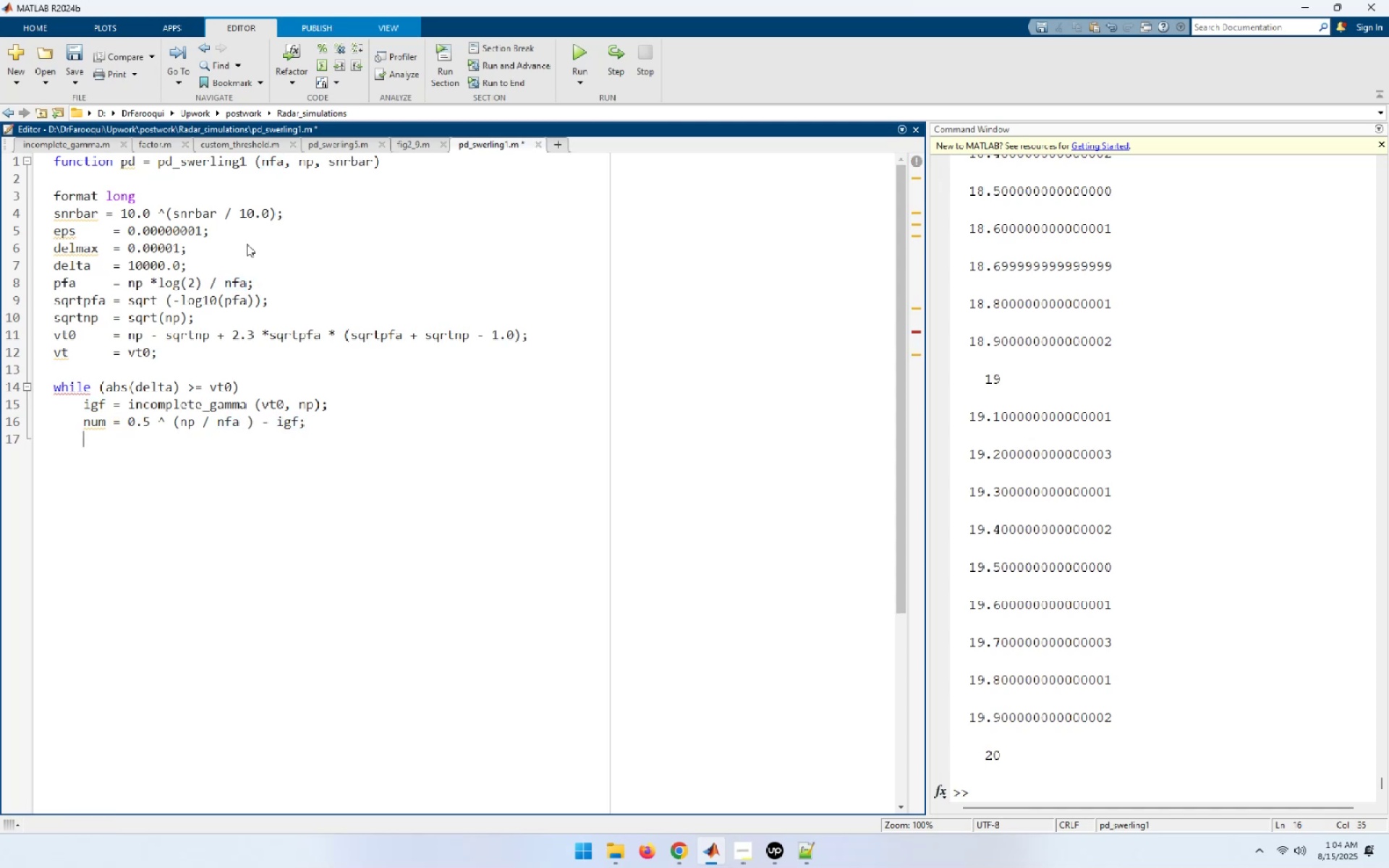 
type(temp = (np-1) * log (vt0 + eps) - vt0 - factor (np - 1);)
 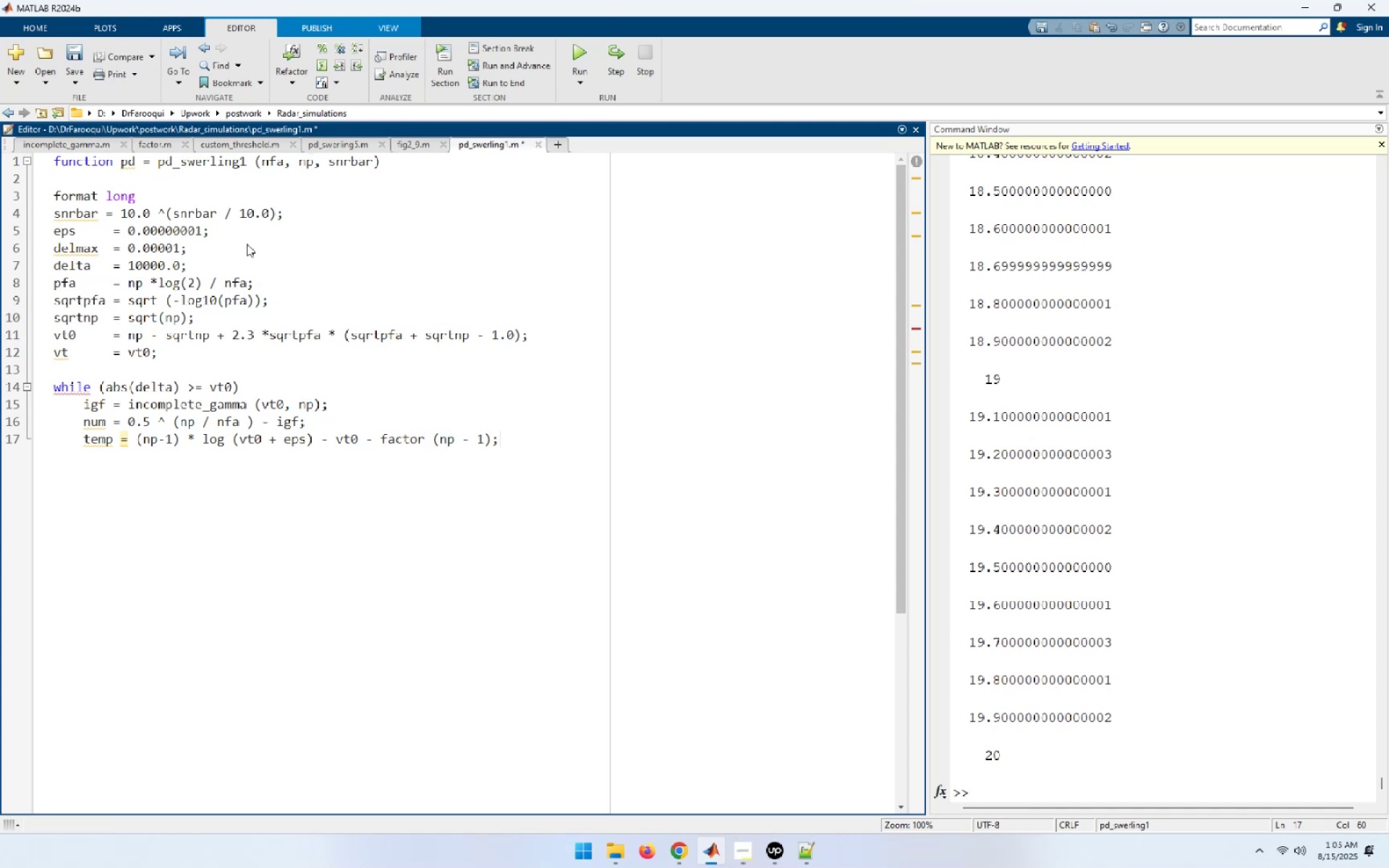 
key(Enter)
 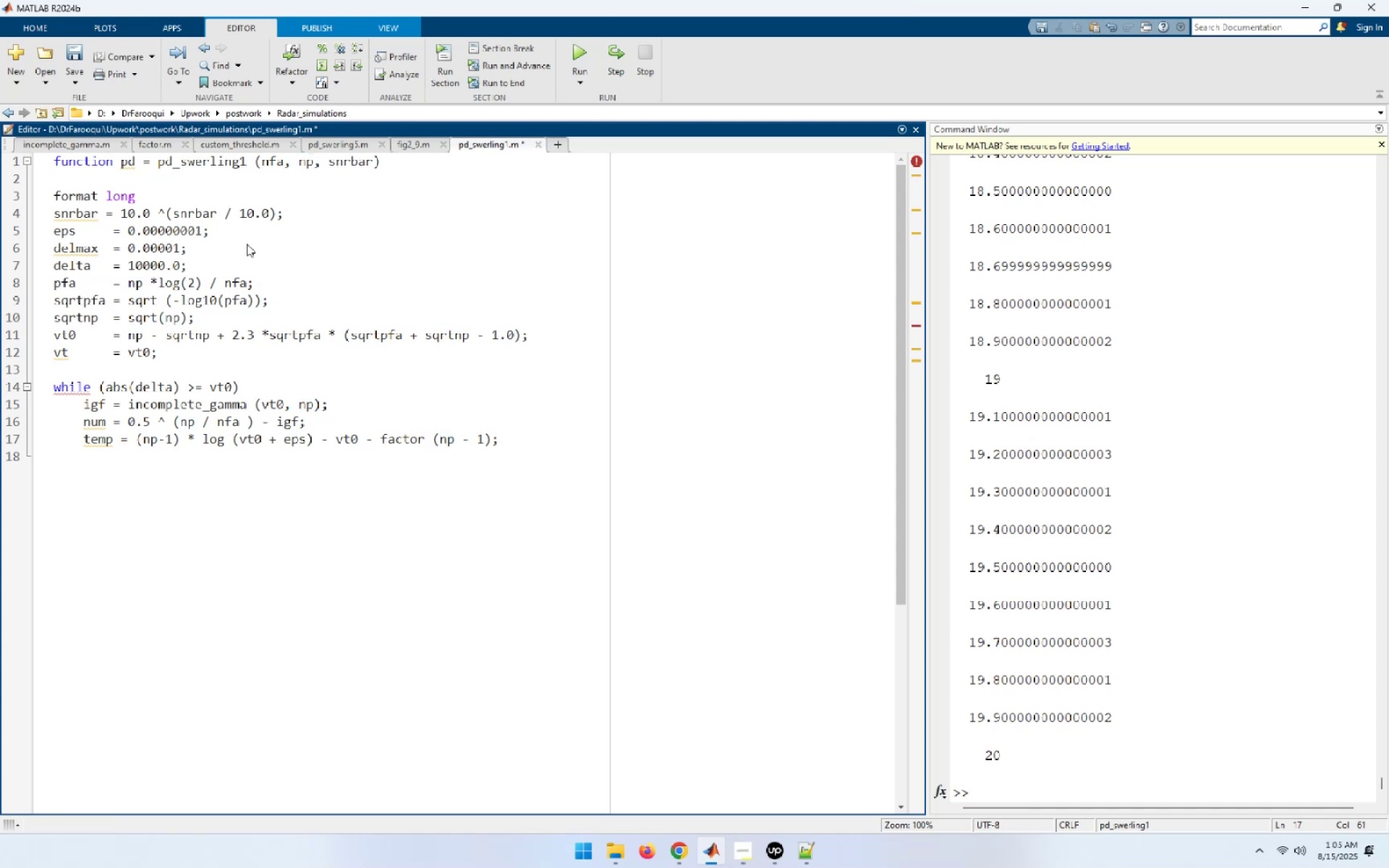 
type(deno =- )
key(Backspace)
key(Backspace)
type( exp (temp);)
 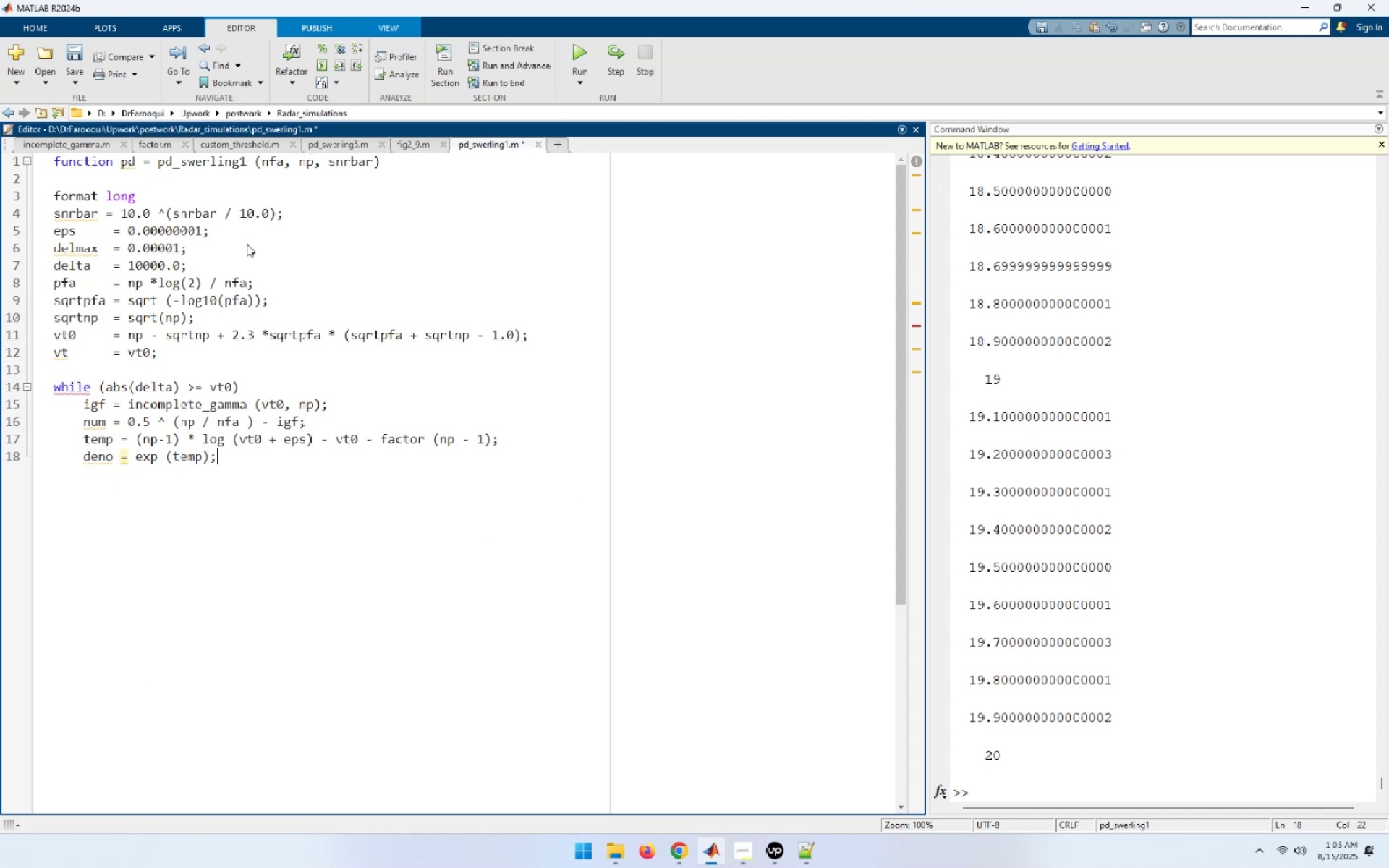 
key(Enter)
 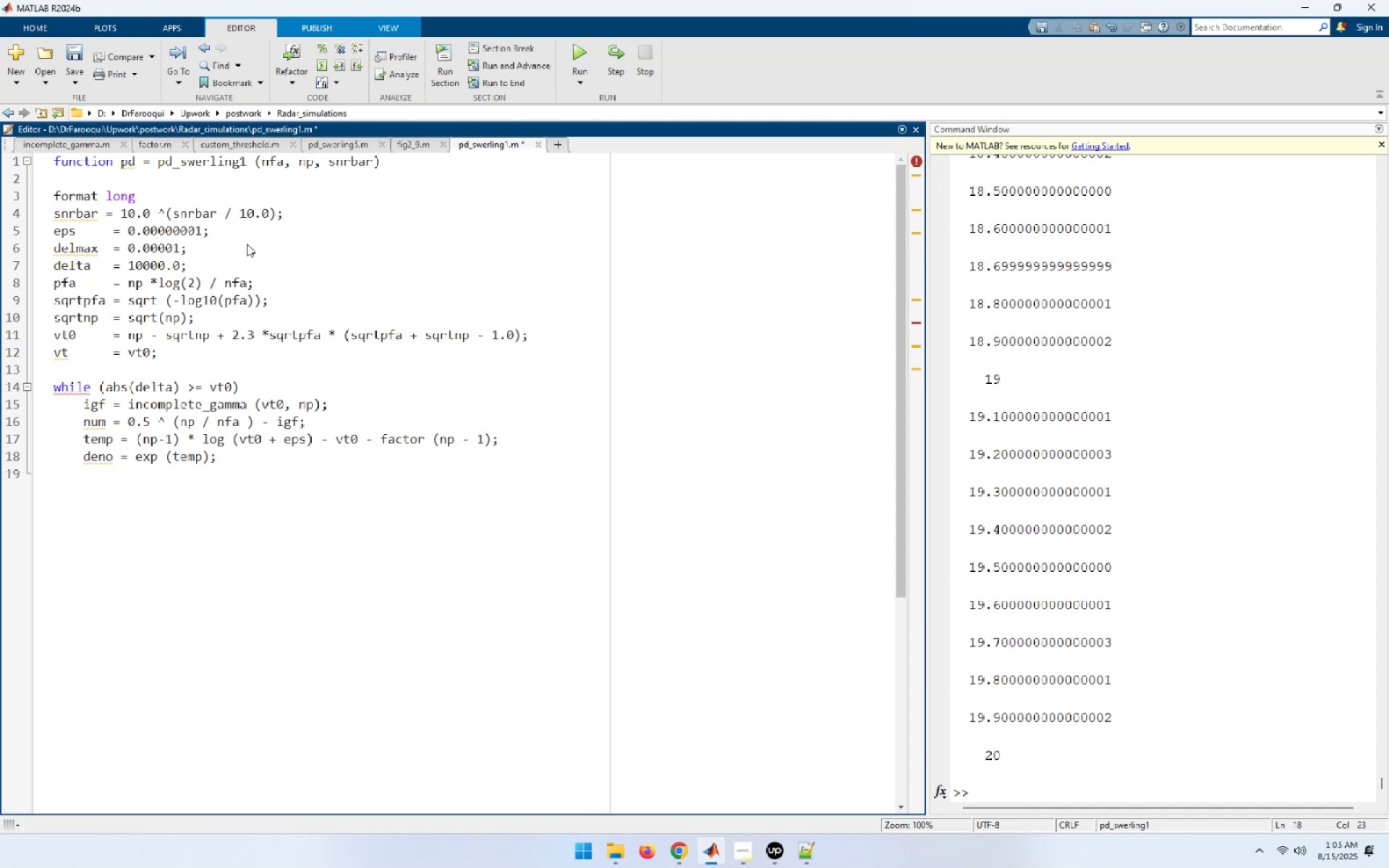 
key(ArrowUp)
 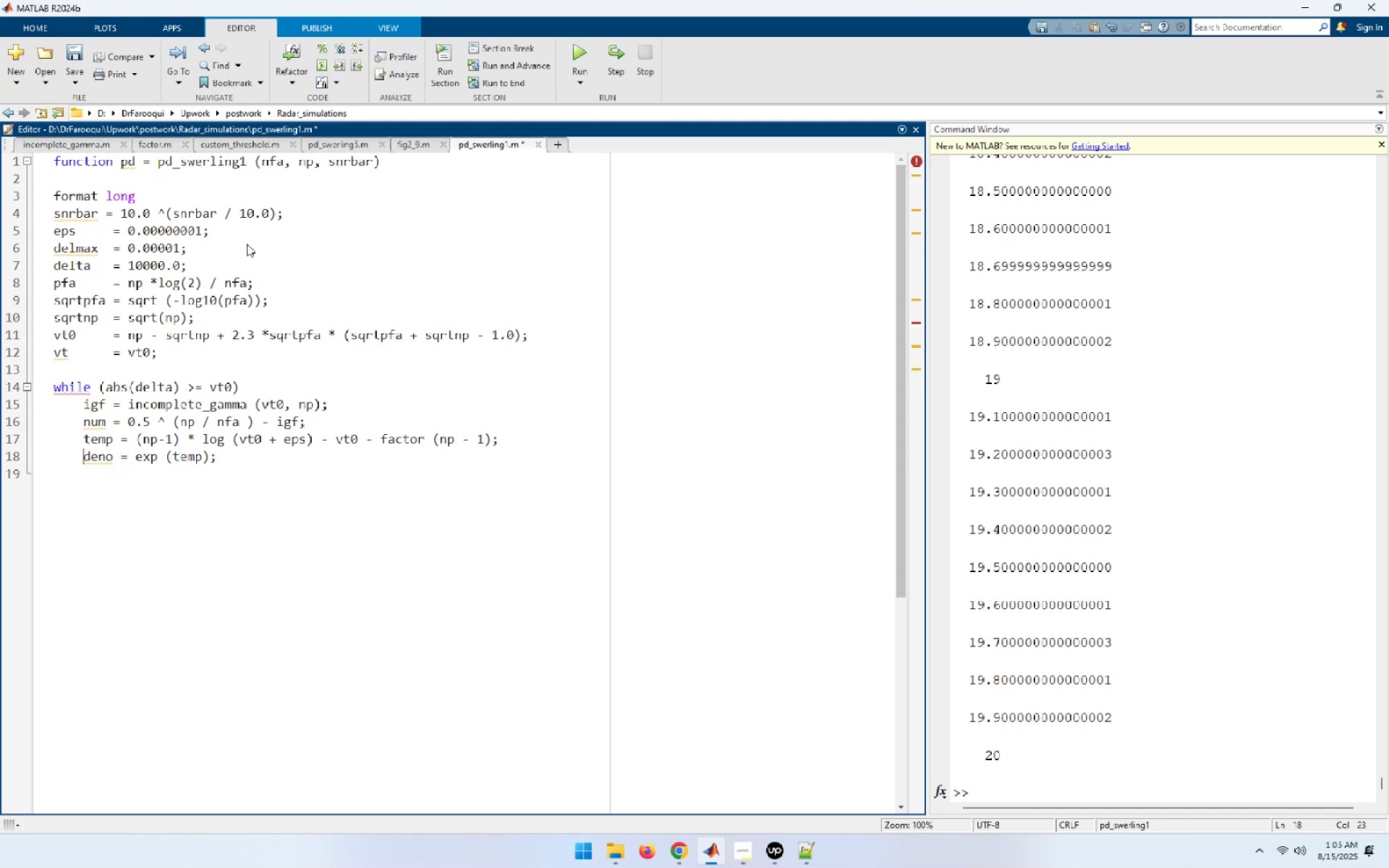 
key(ArrowUp)
 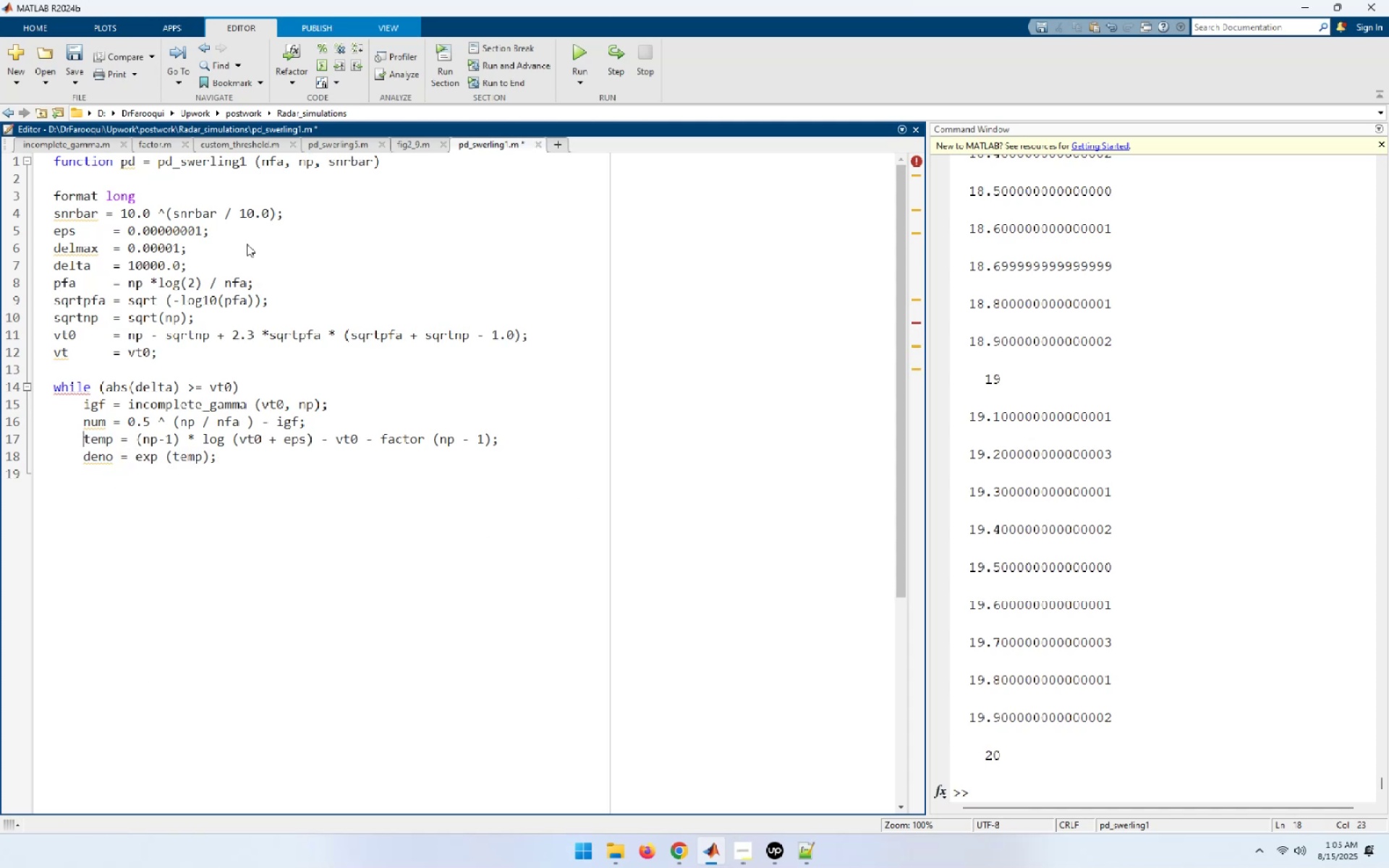 
key(ArrowUp)
 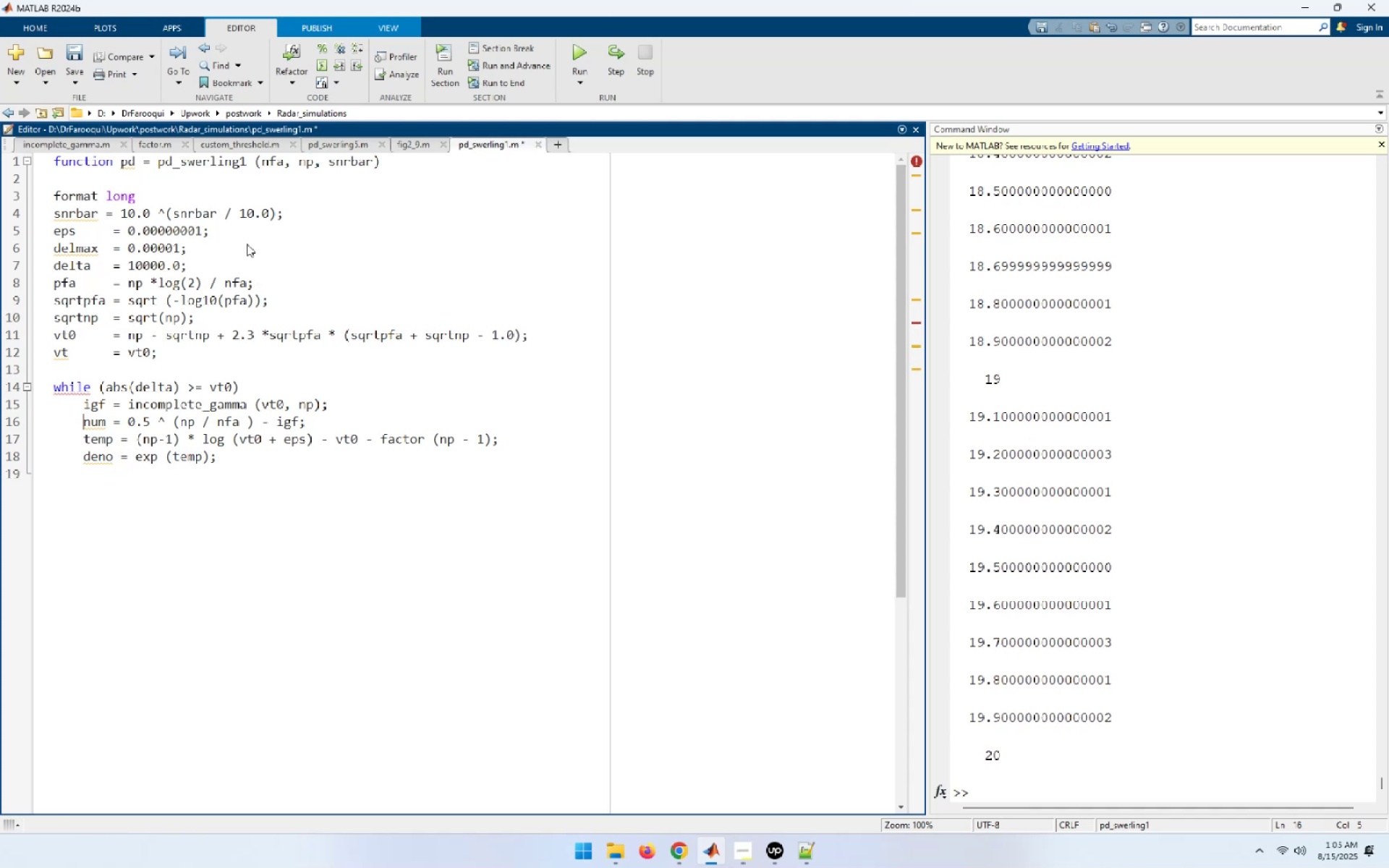 
key(ArrowUp)
 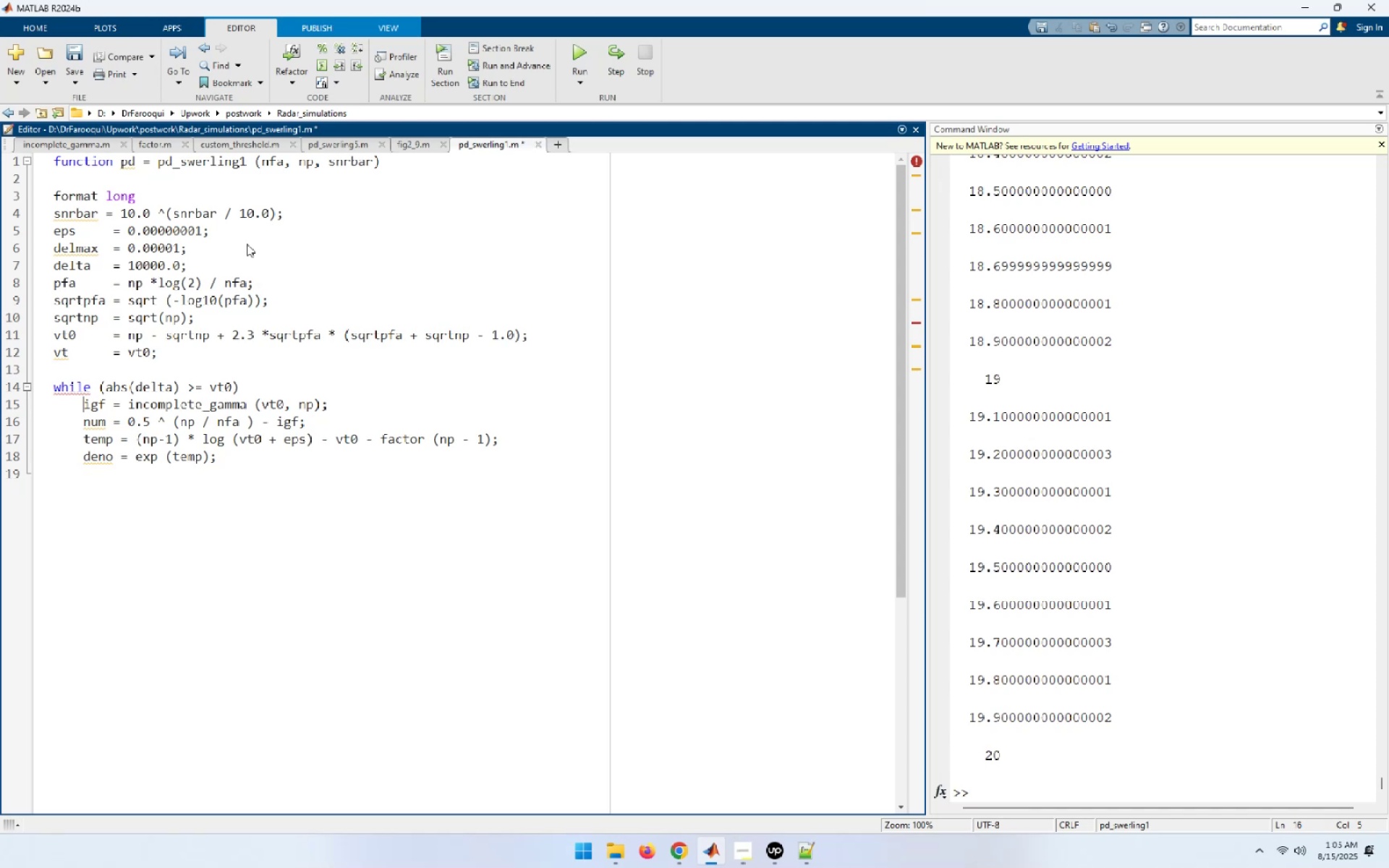 
key(ArrowDown)
 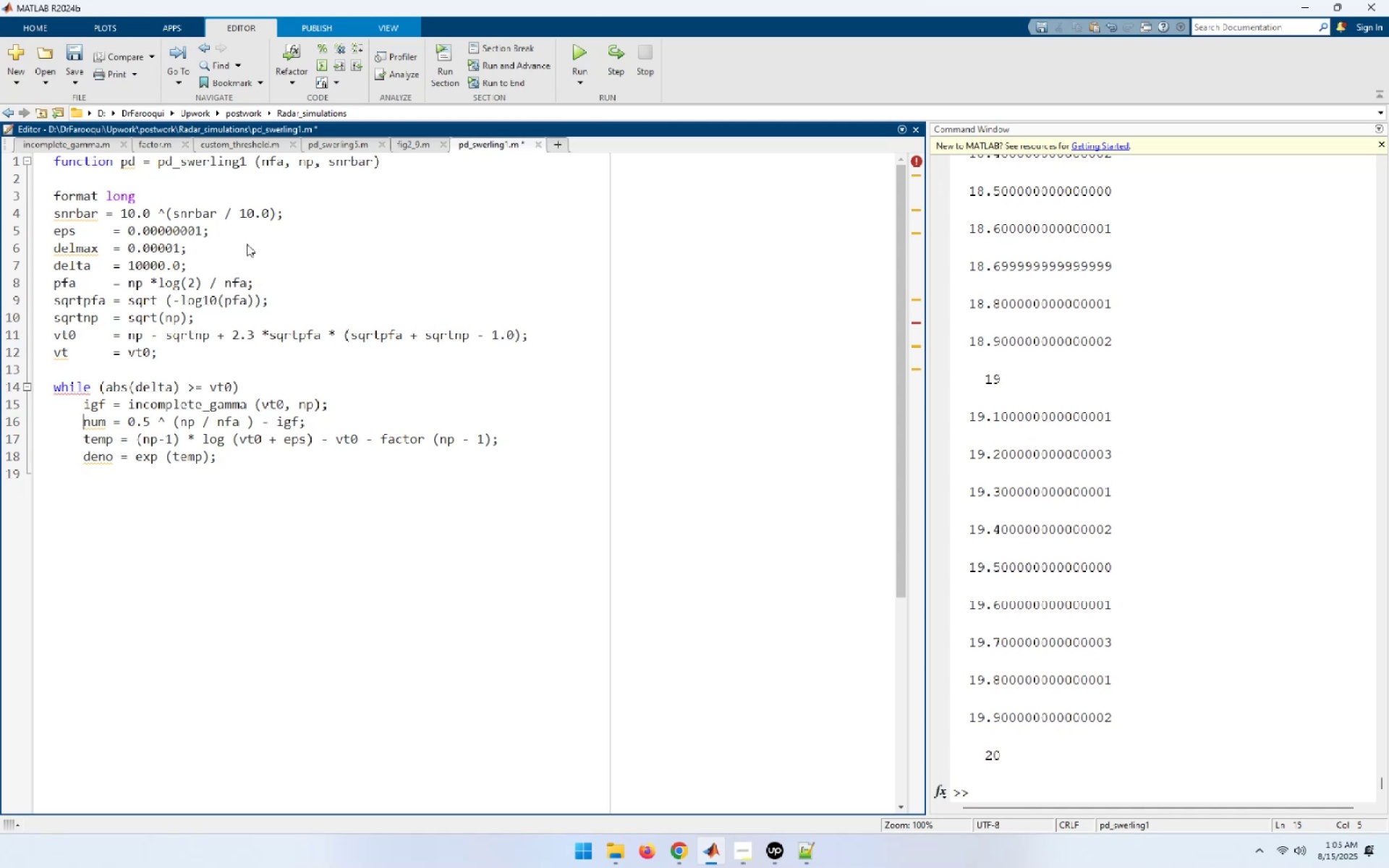 
key(ArrowDown)
 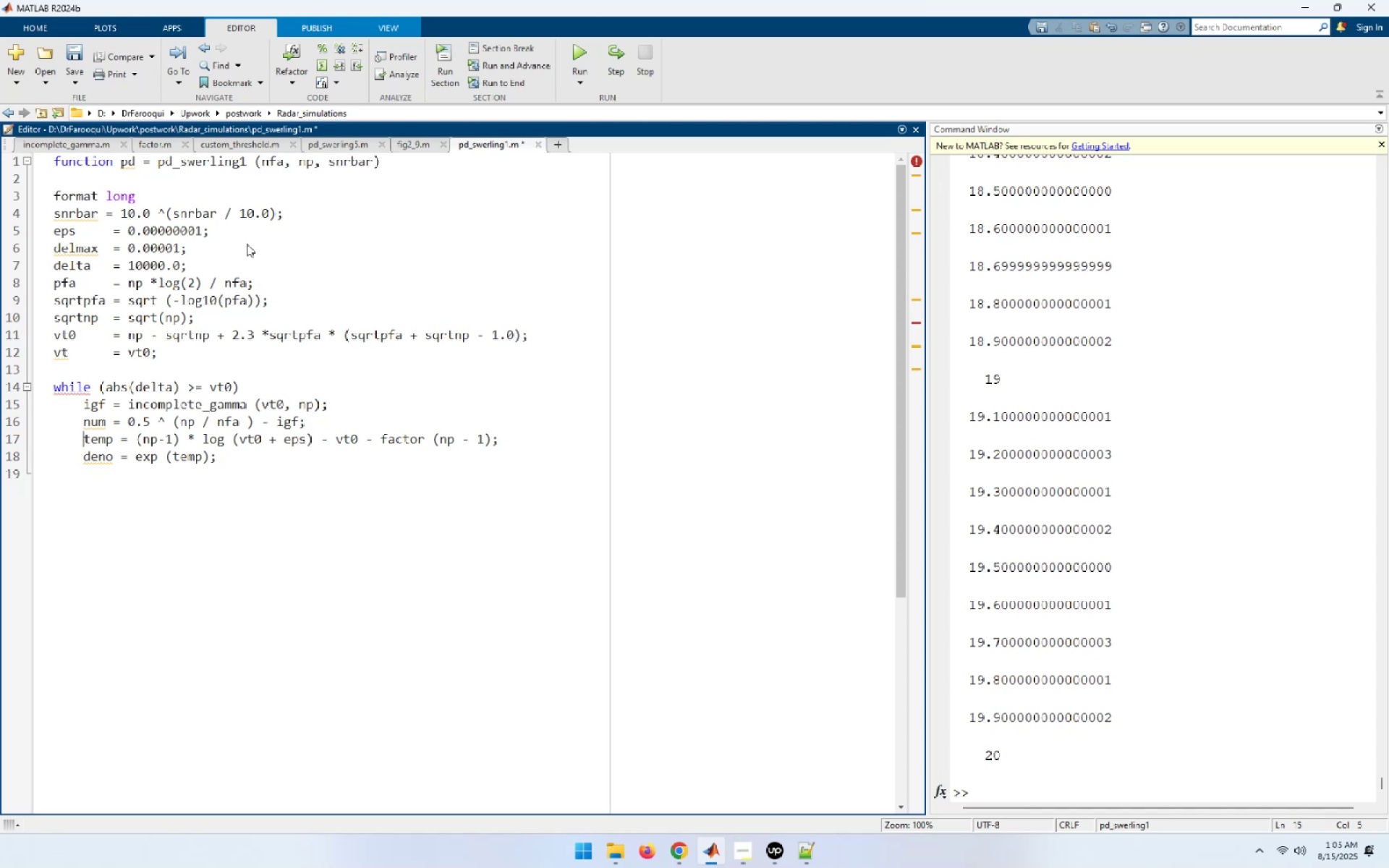 
key(ArrowDown)
 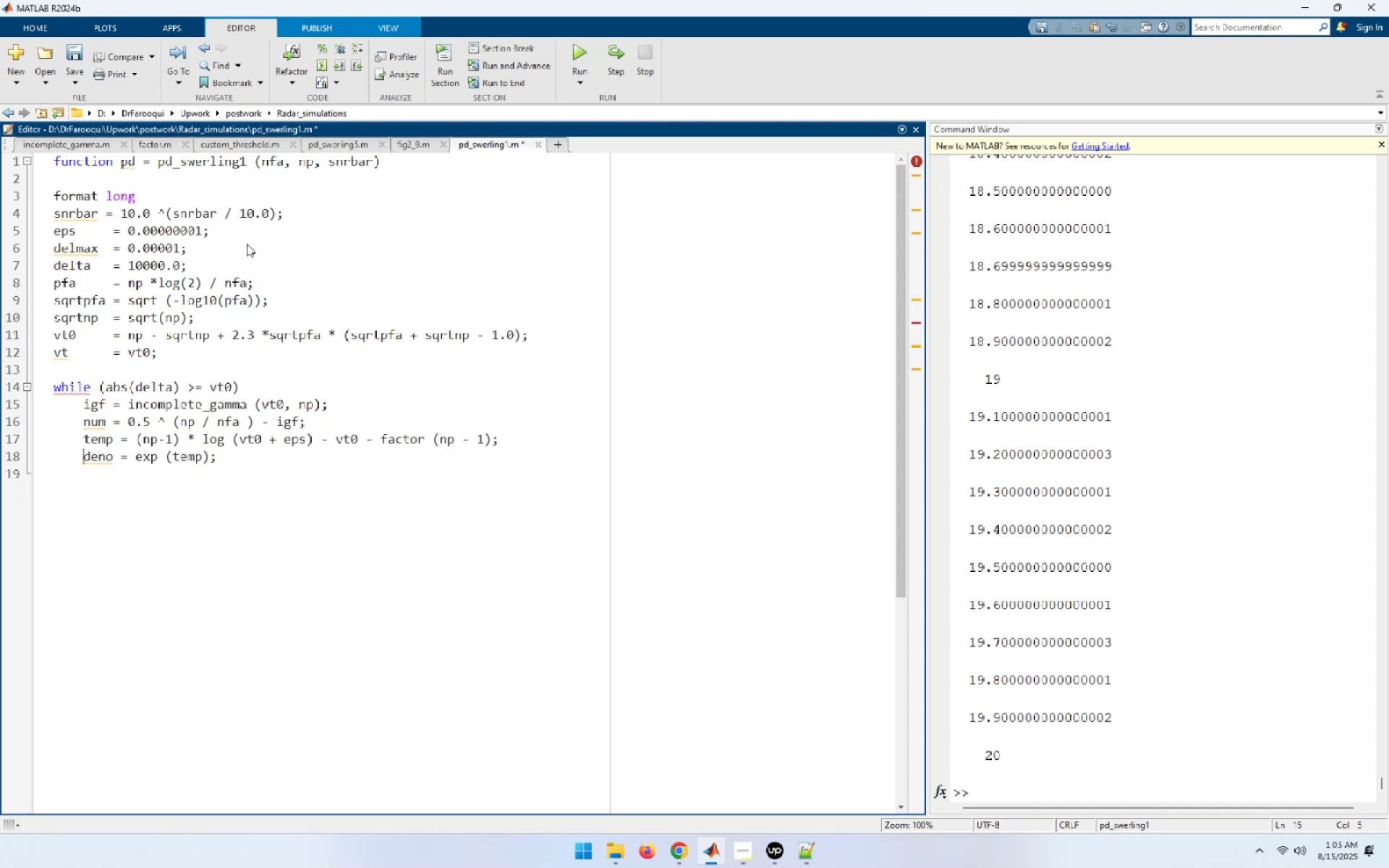 
key(ArrowDown)
 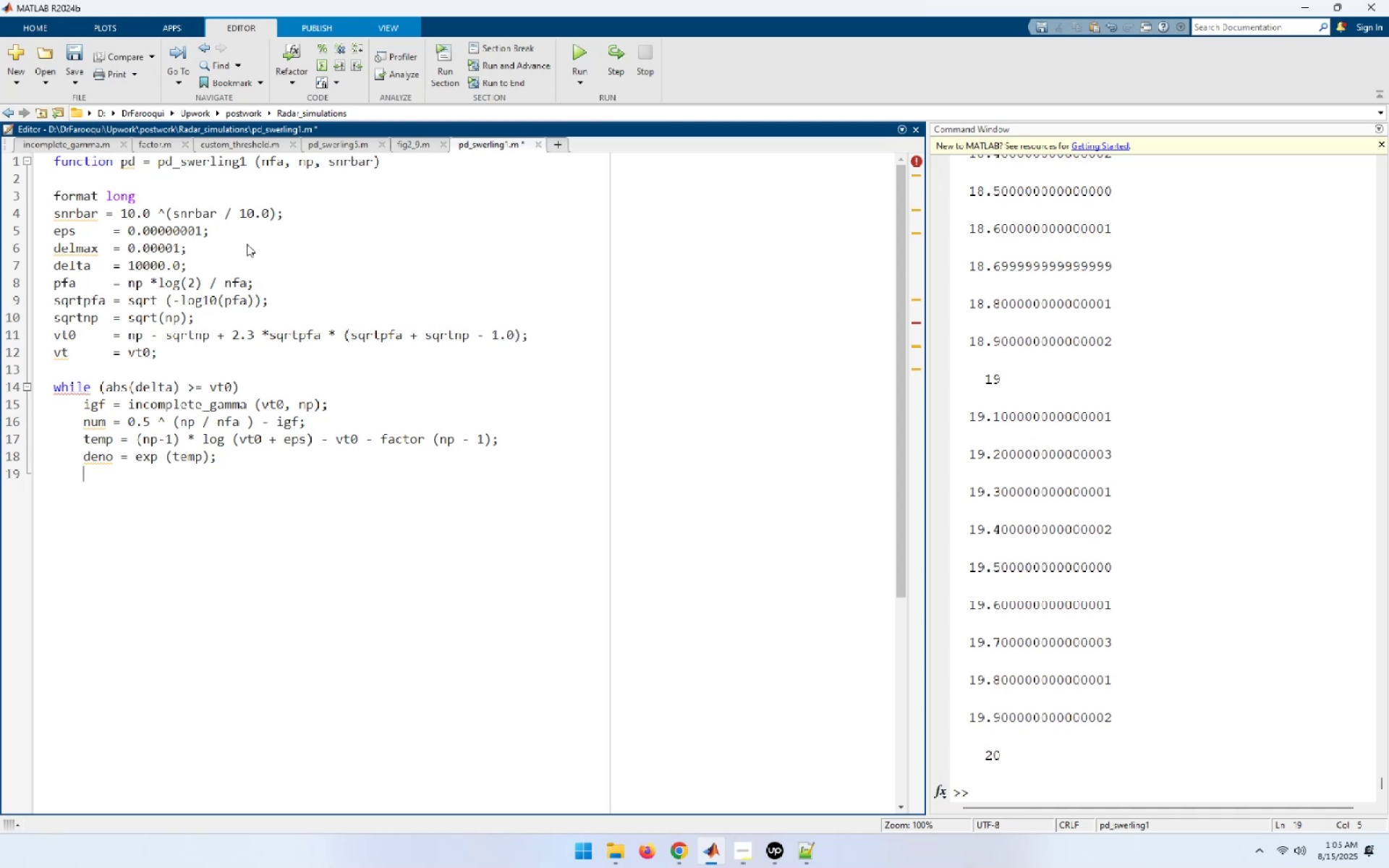 
type(vt = vt0 + nu)
key(Backspace)
key(Backspace)
type((num / deno + eps);)
 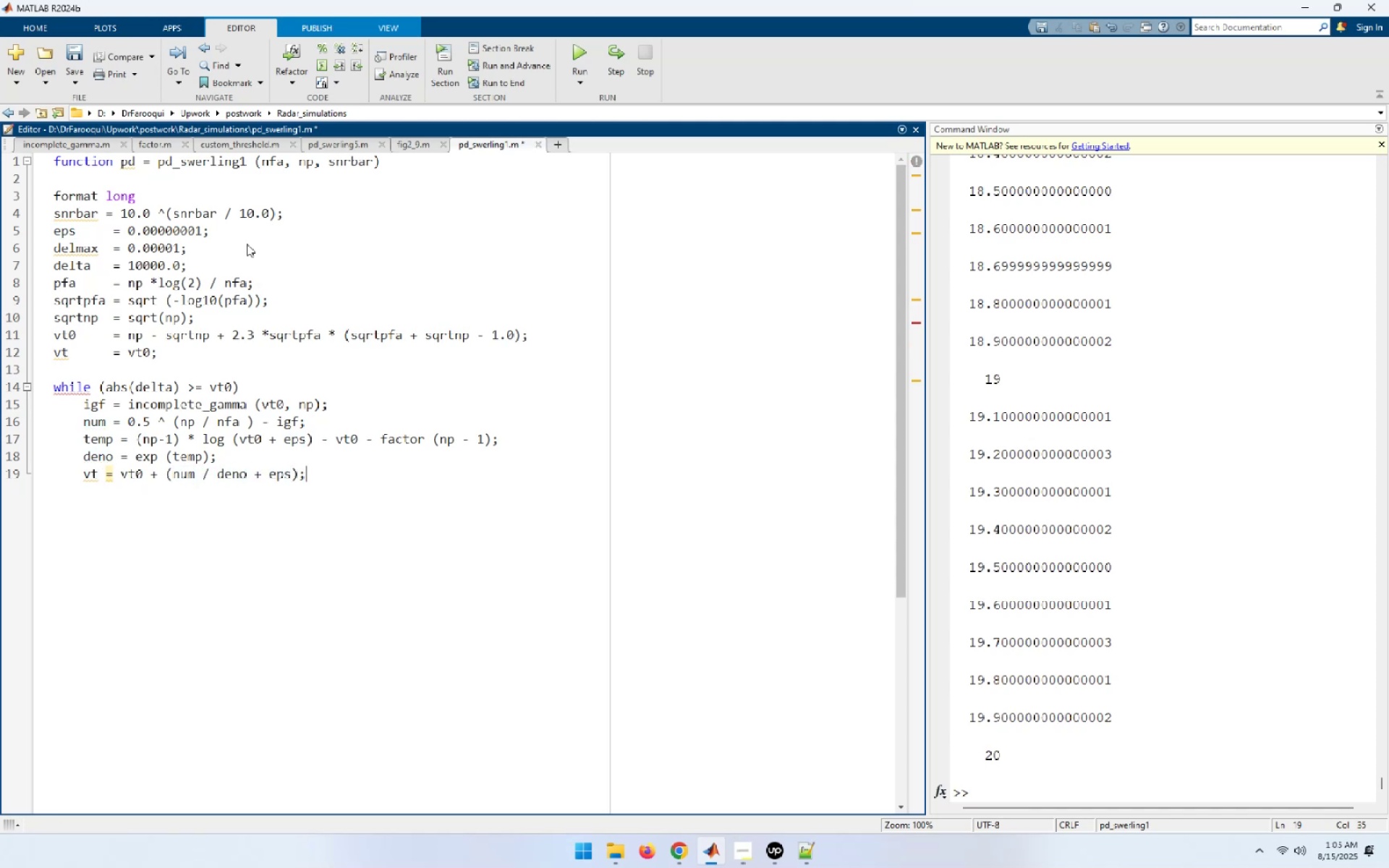 
key(ArrowLeft)
 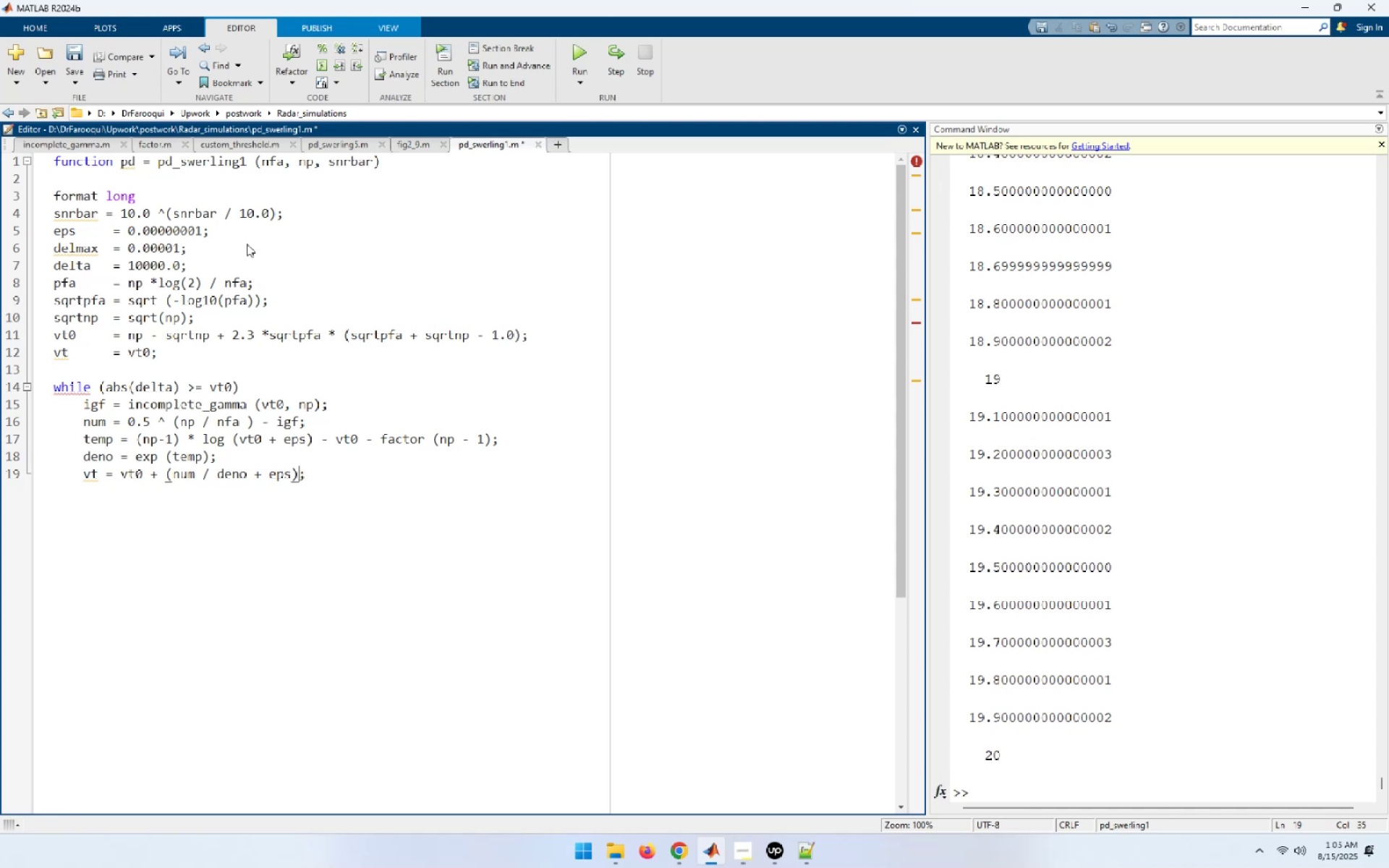 
key(Shift+ShiftRight)
 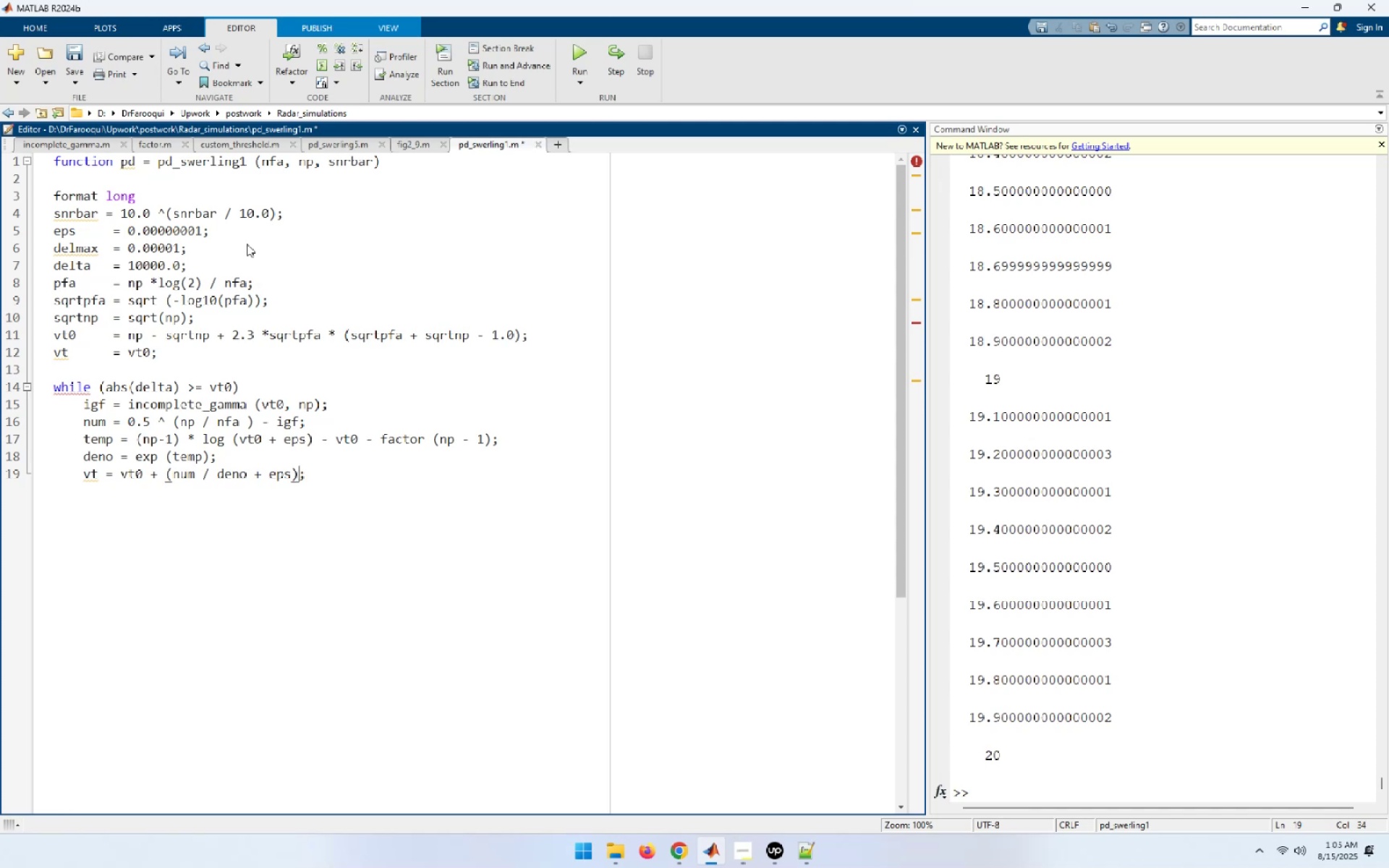 
key(Shift+0)
 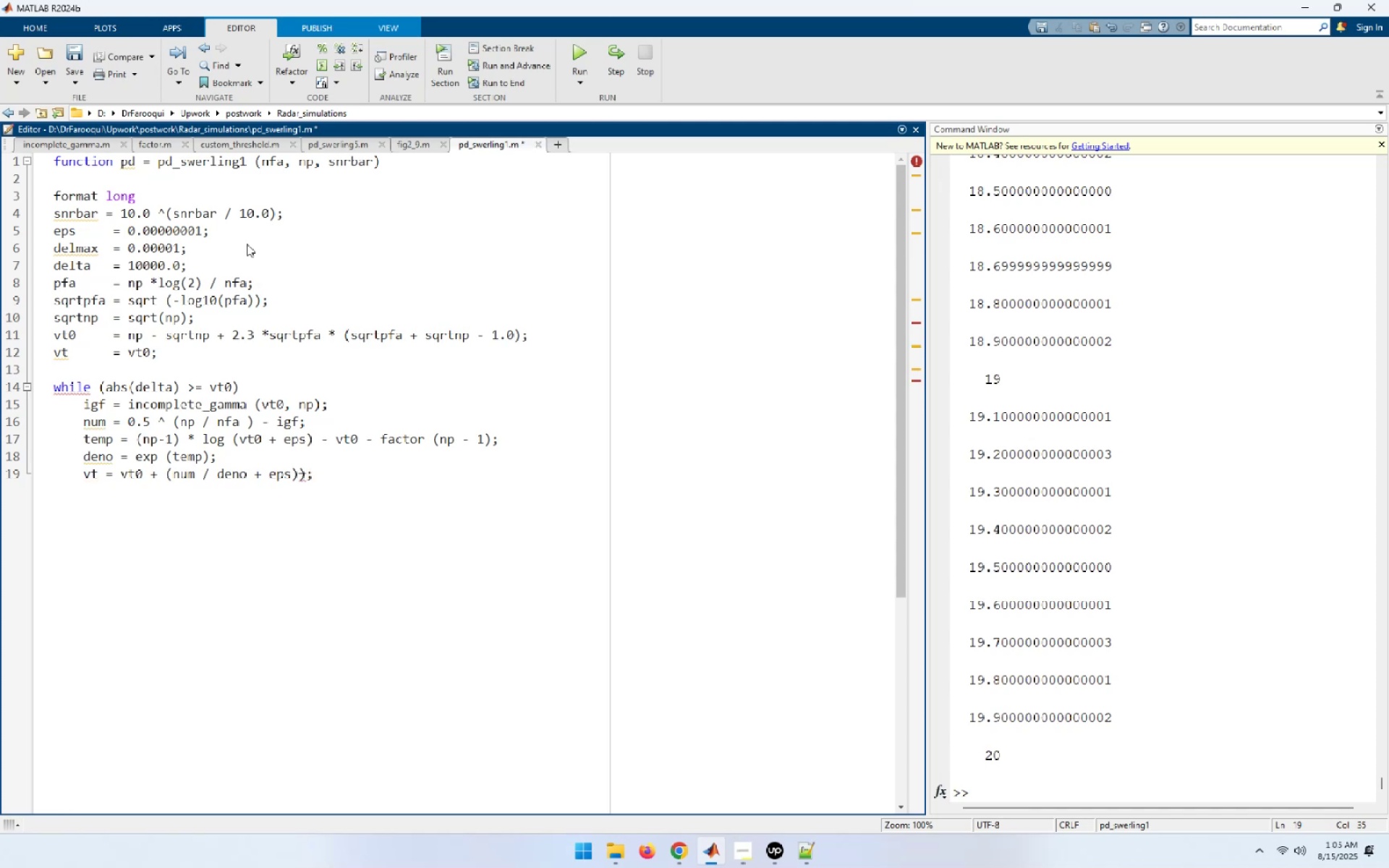 
key(End)
 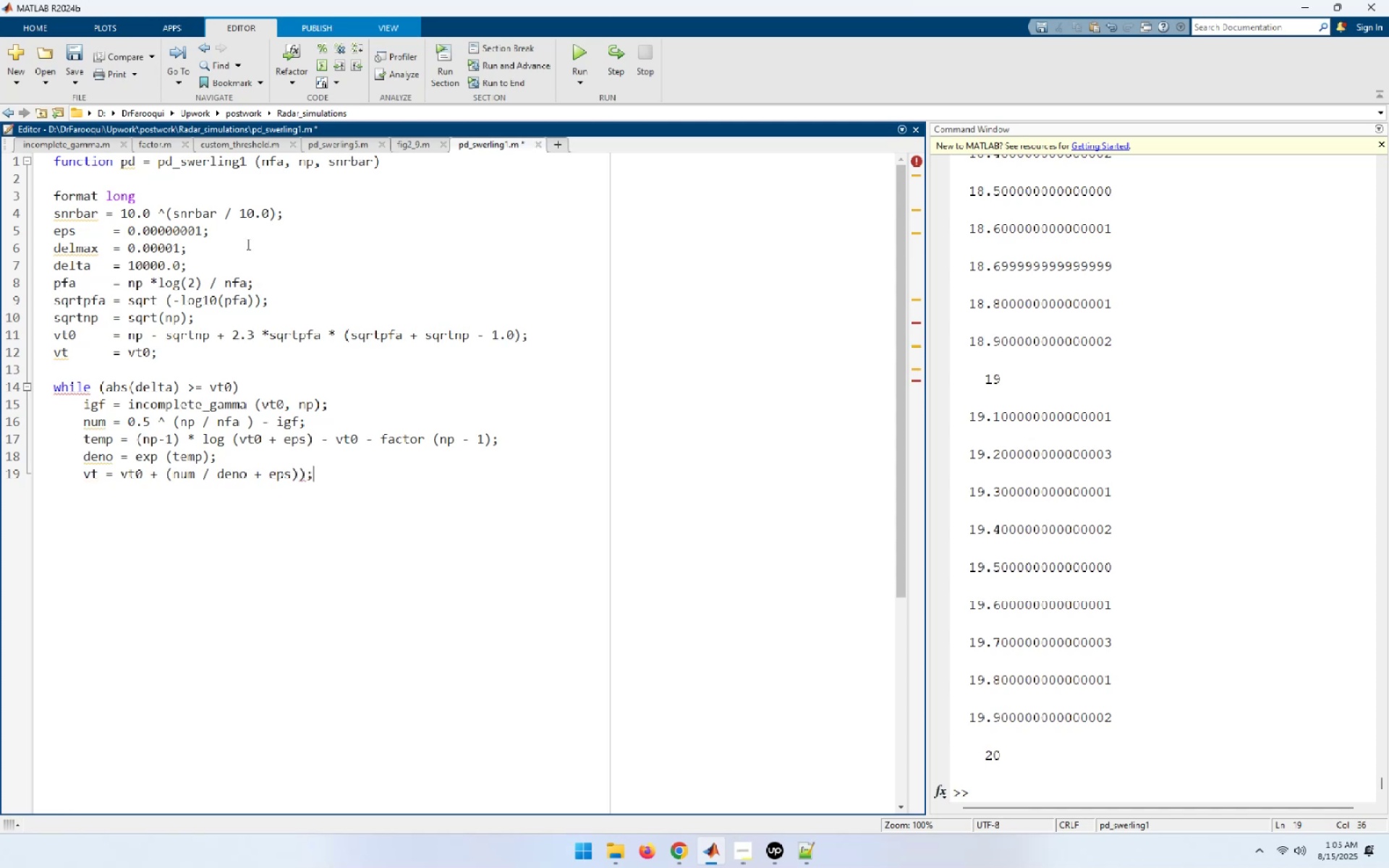 
key(ArrowLeft)
 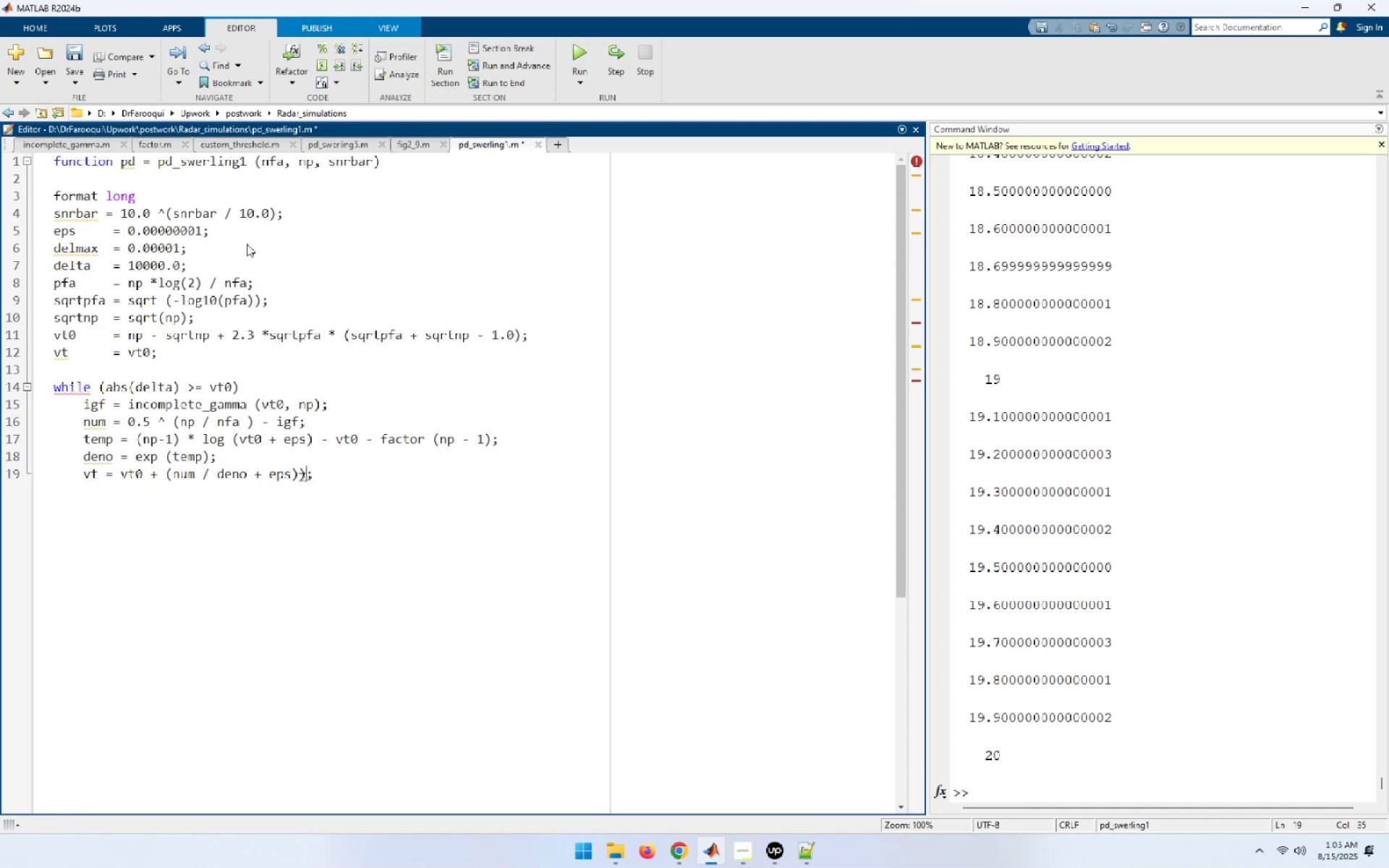 
key(ArrowLeft)
 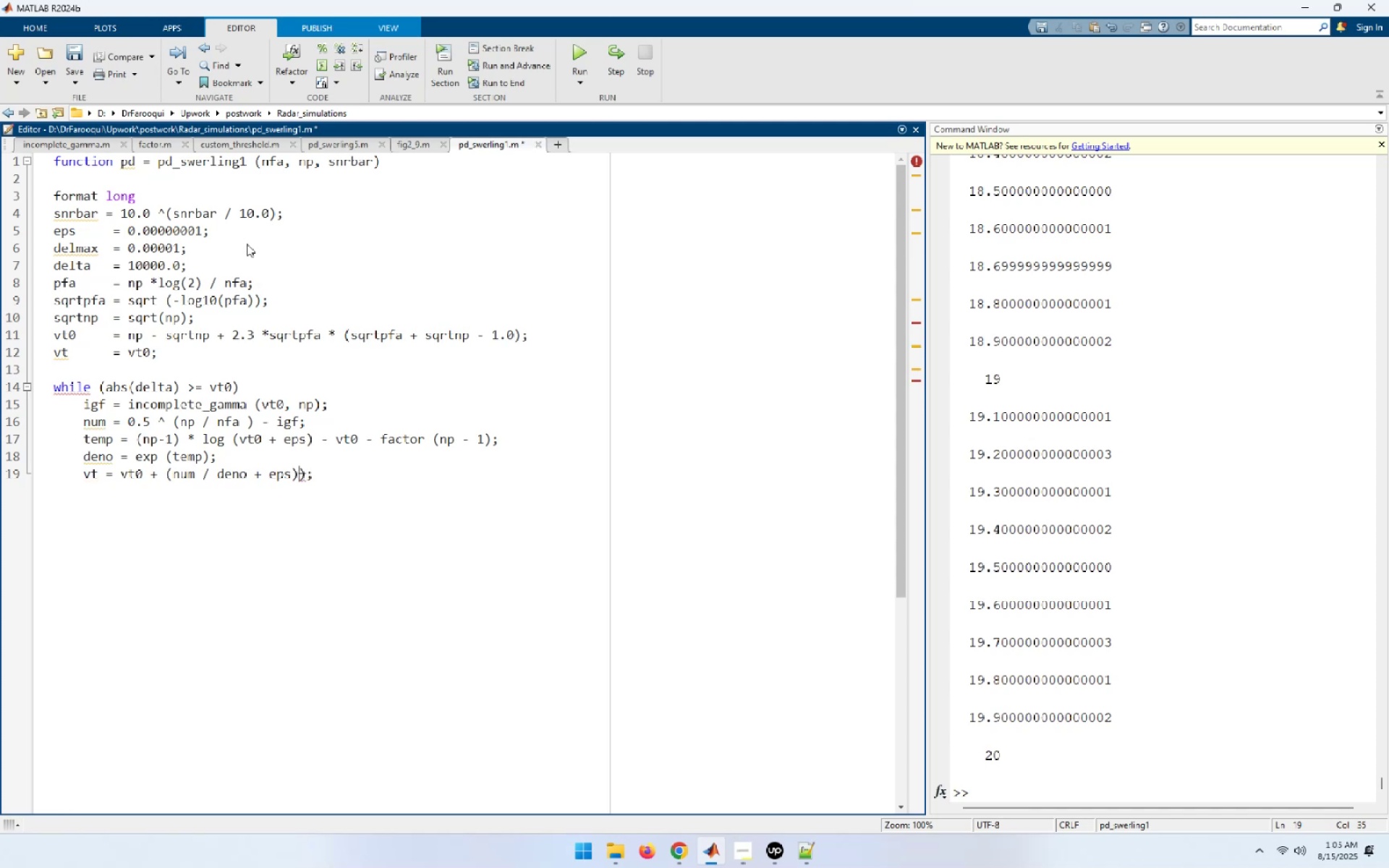 
key(ArrowLeft)
 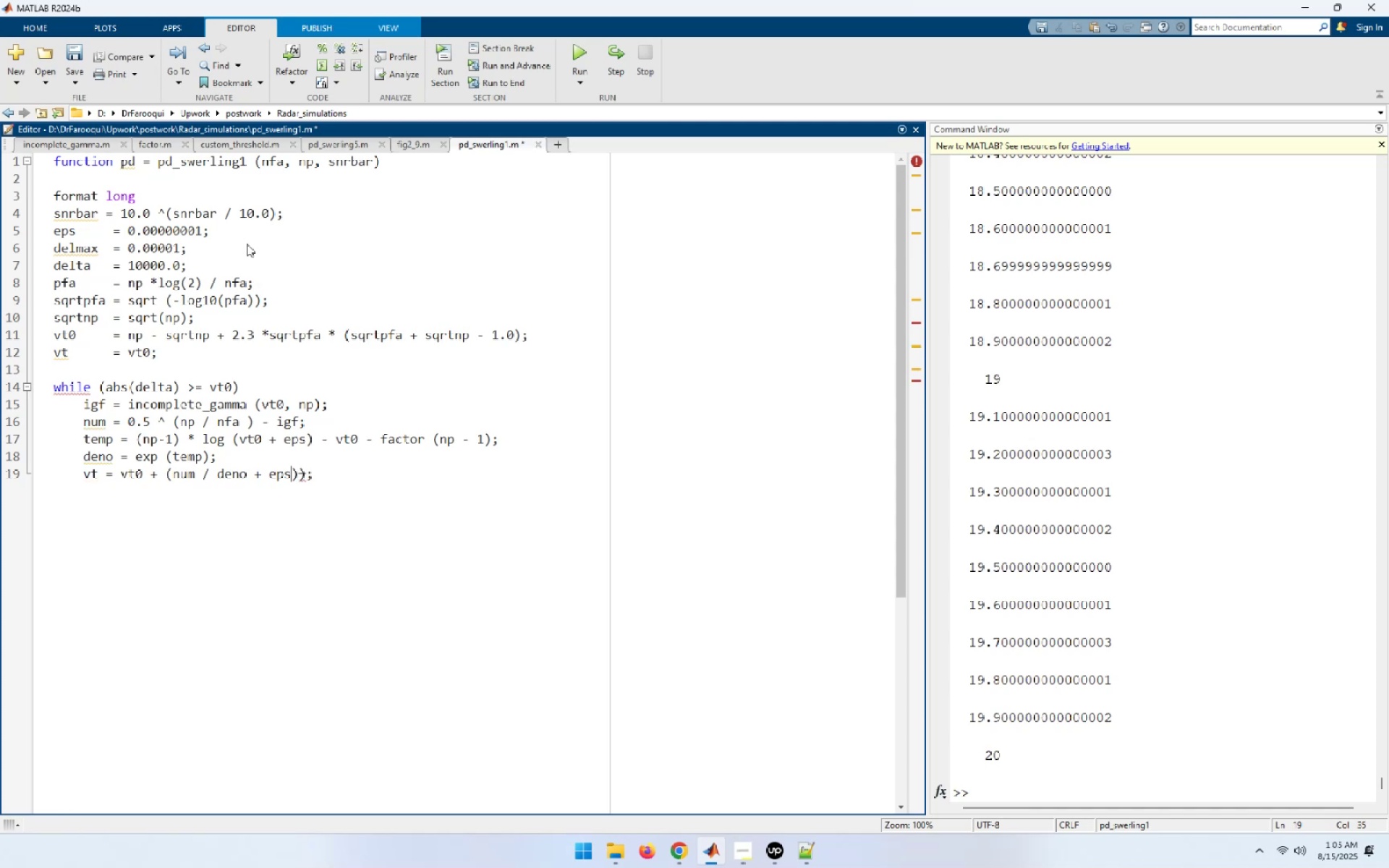 
key(ArrowLeft)
 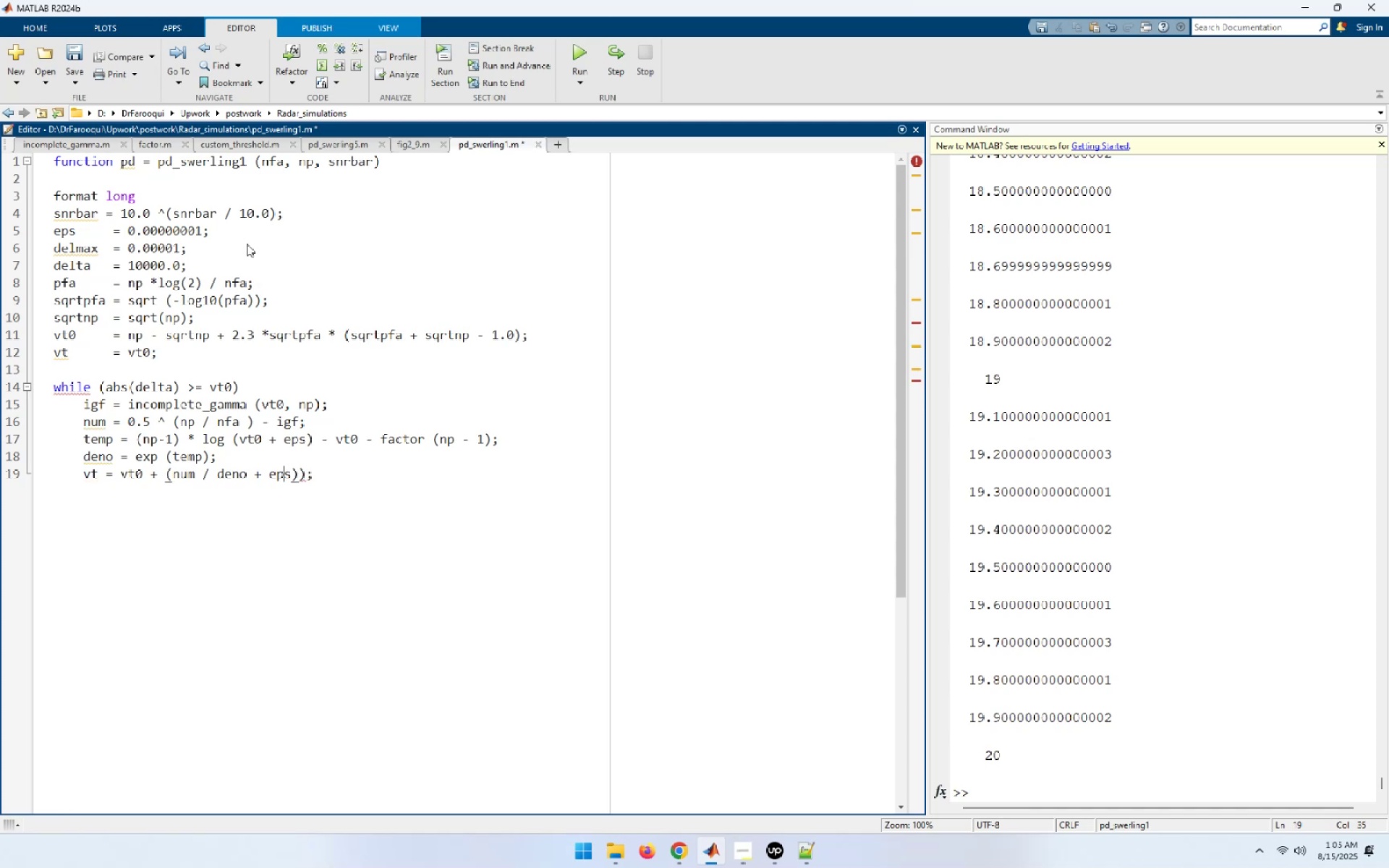 
key(ArrowLeft)
 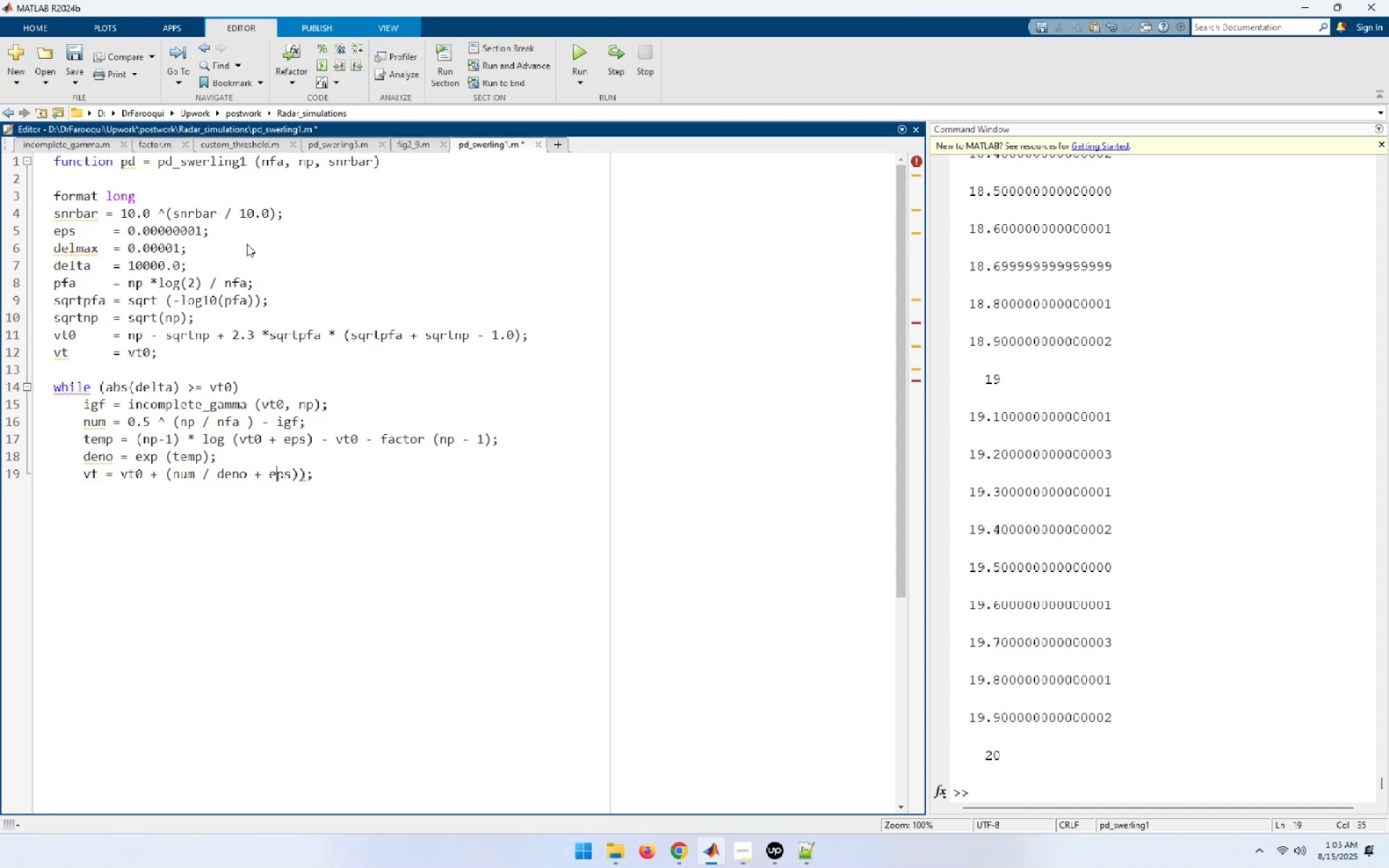 
key(ArrowLeft)
 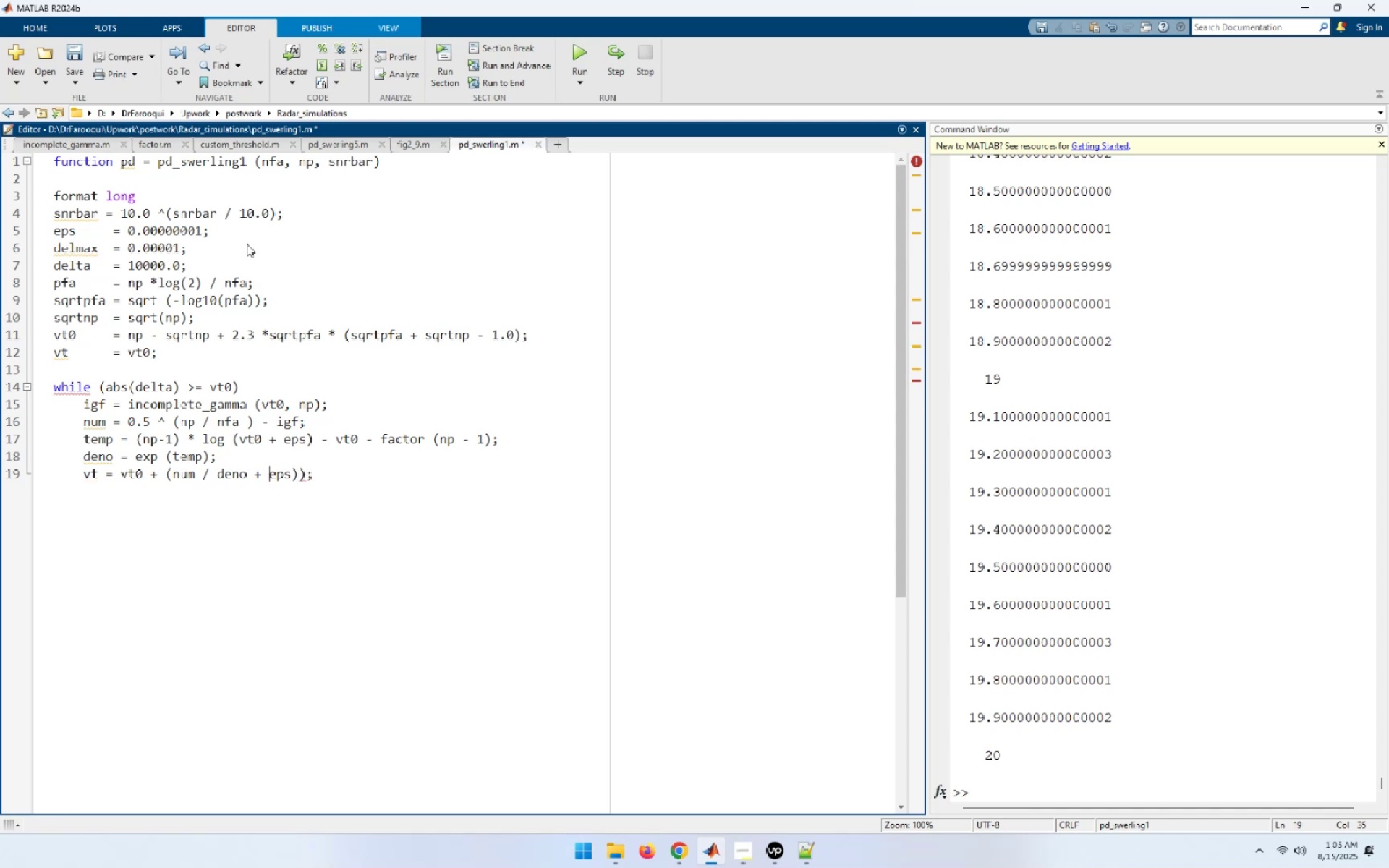 
key(ArrowLeft)
 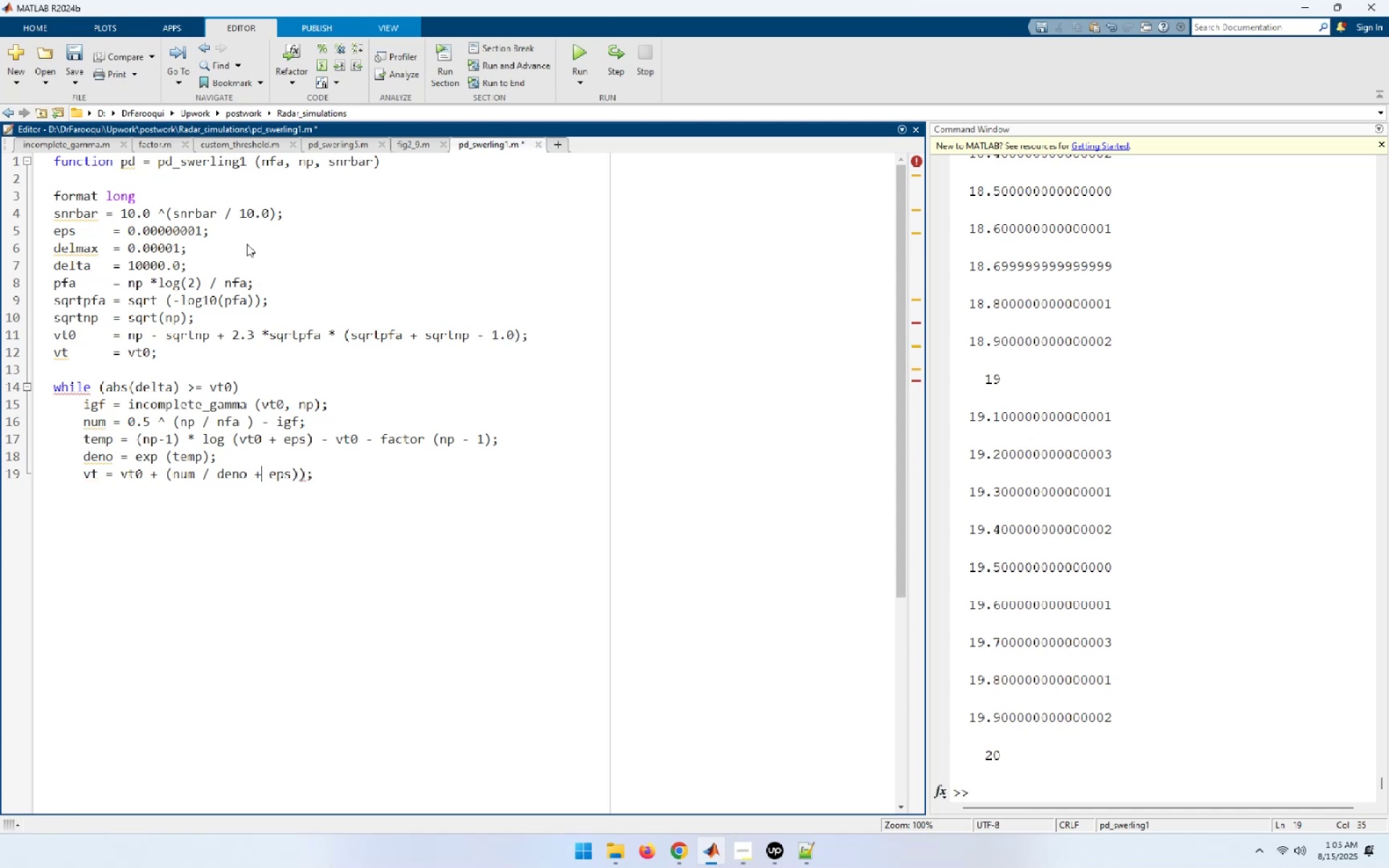 
key(ArrowLeft)
 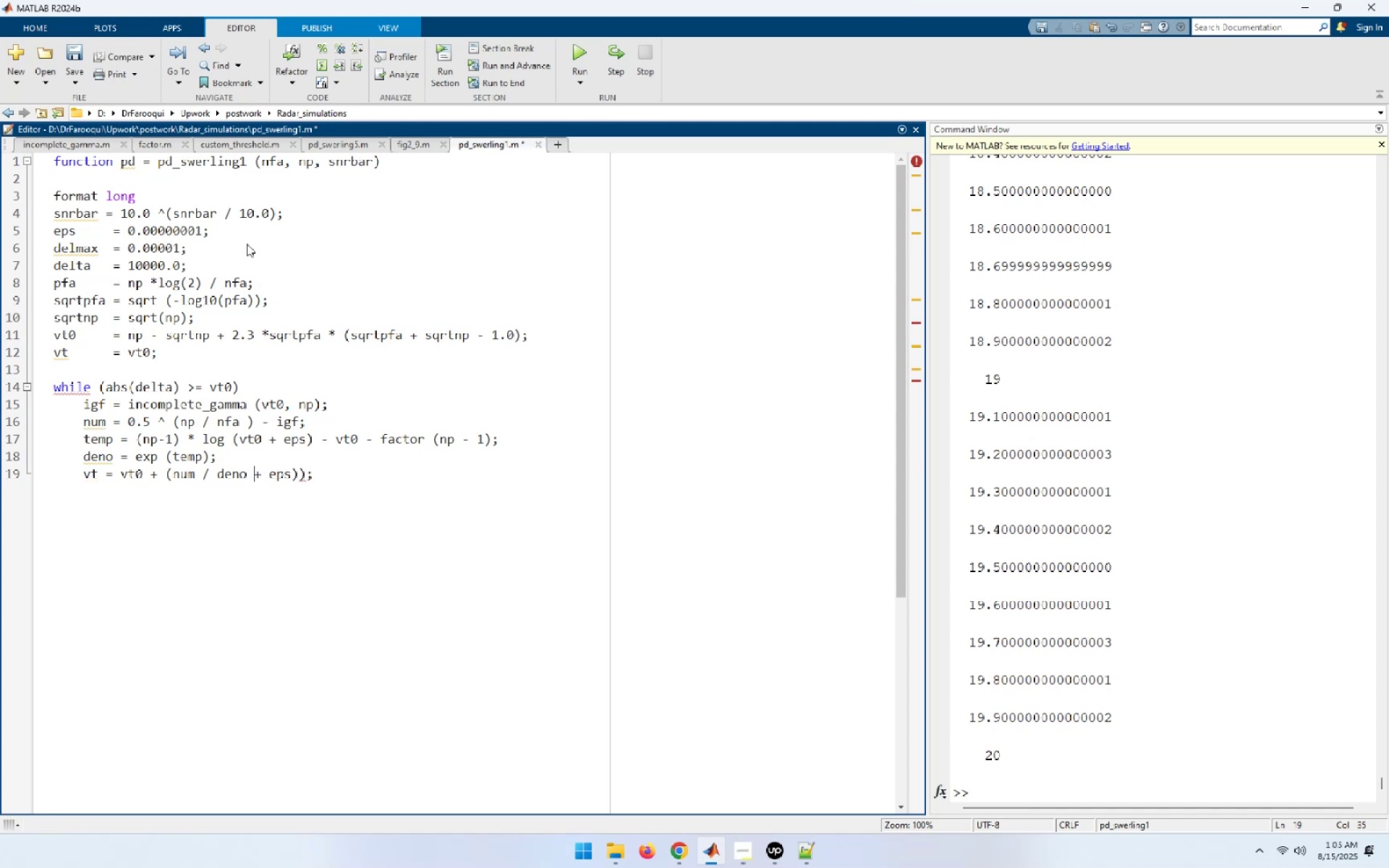 
key(ArrowLeft)
 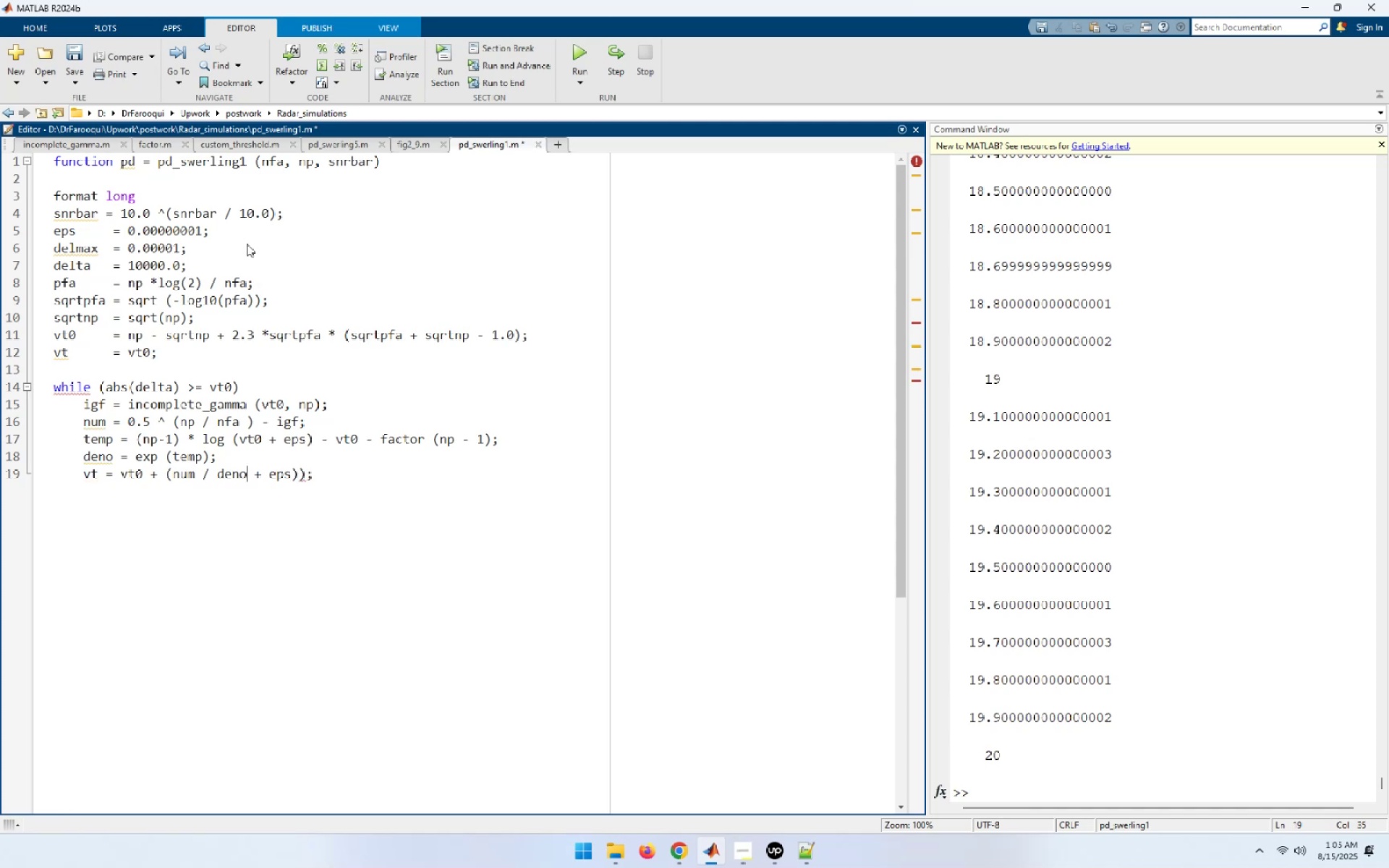 
key(ArrowLeft)
 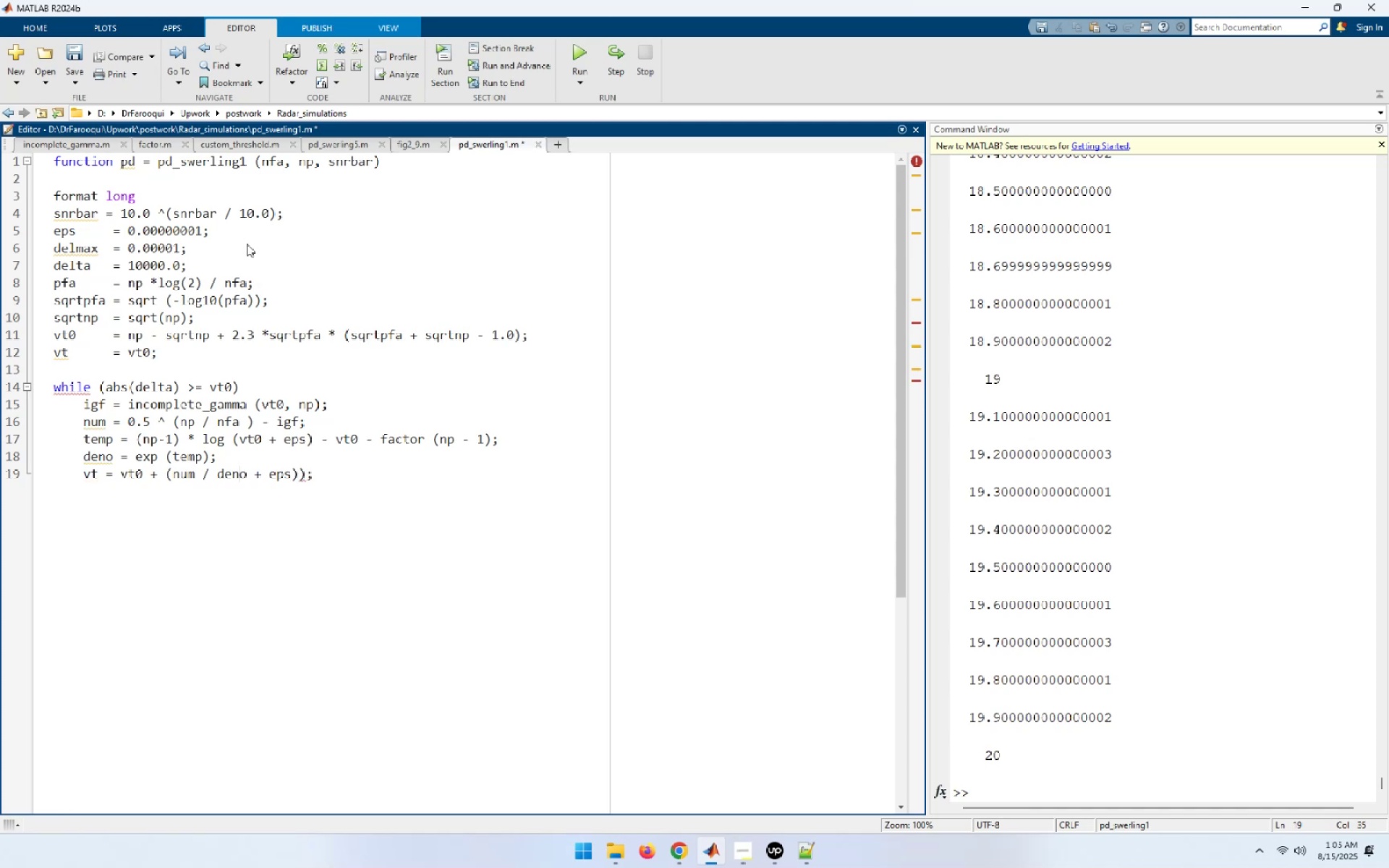 
key(ArrowLeft)
 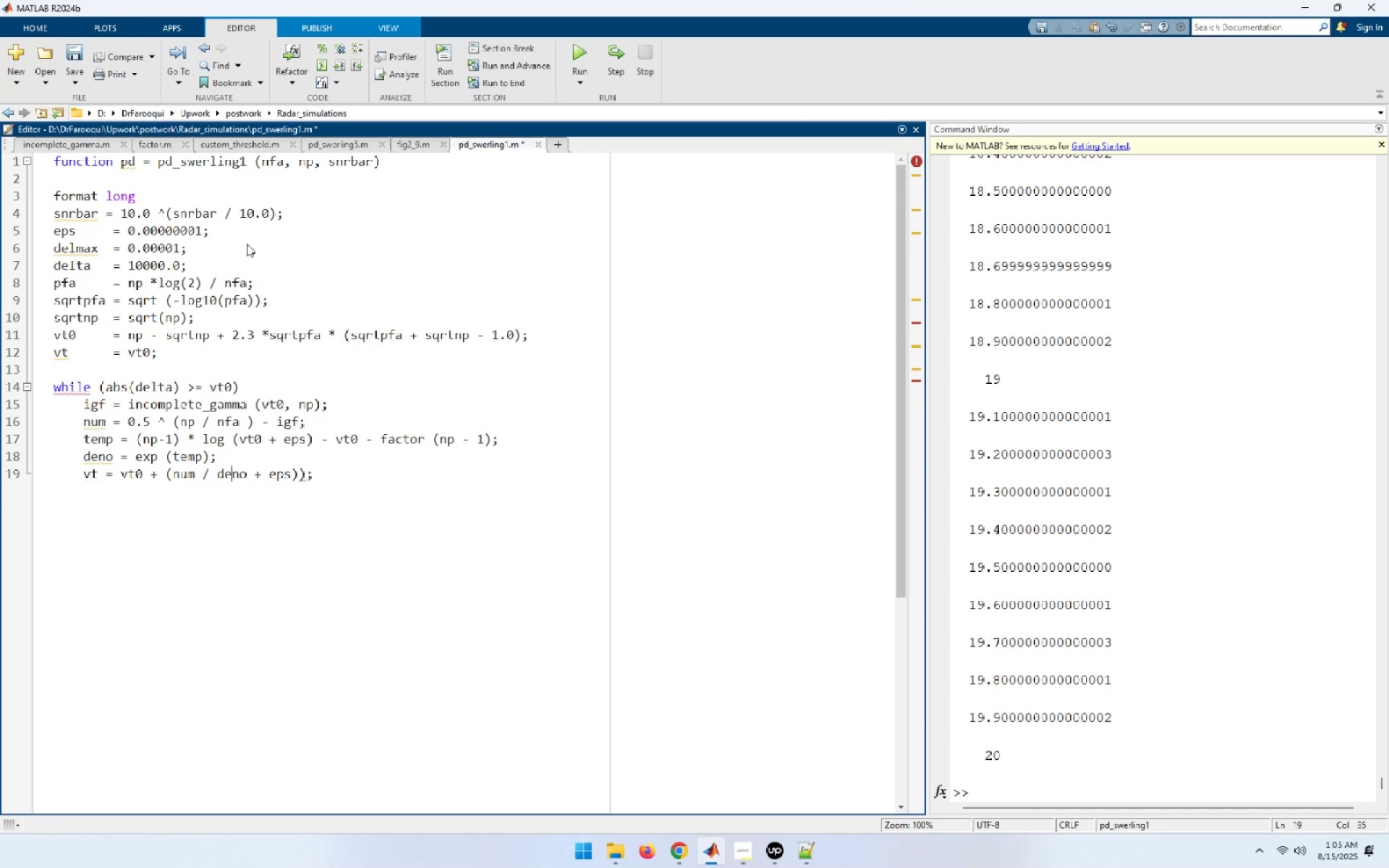 
key(ArrowLeft)
 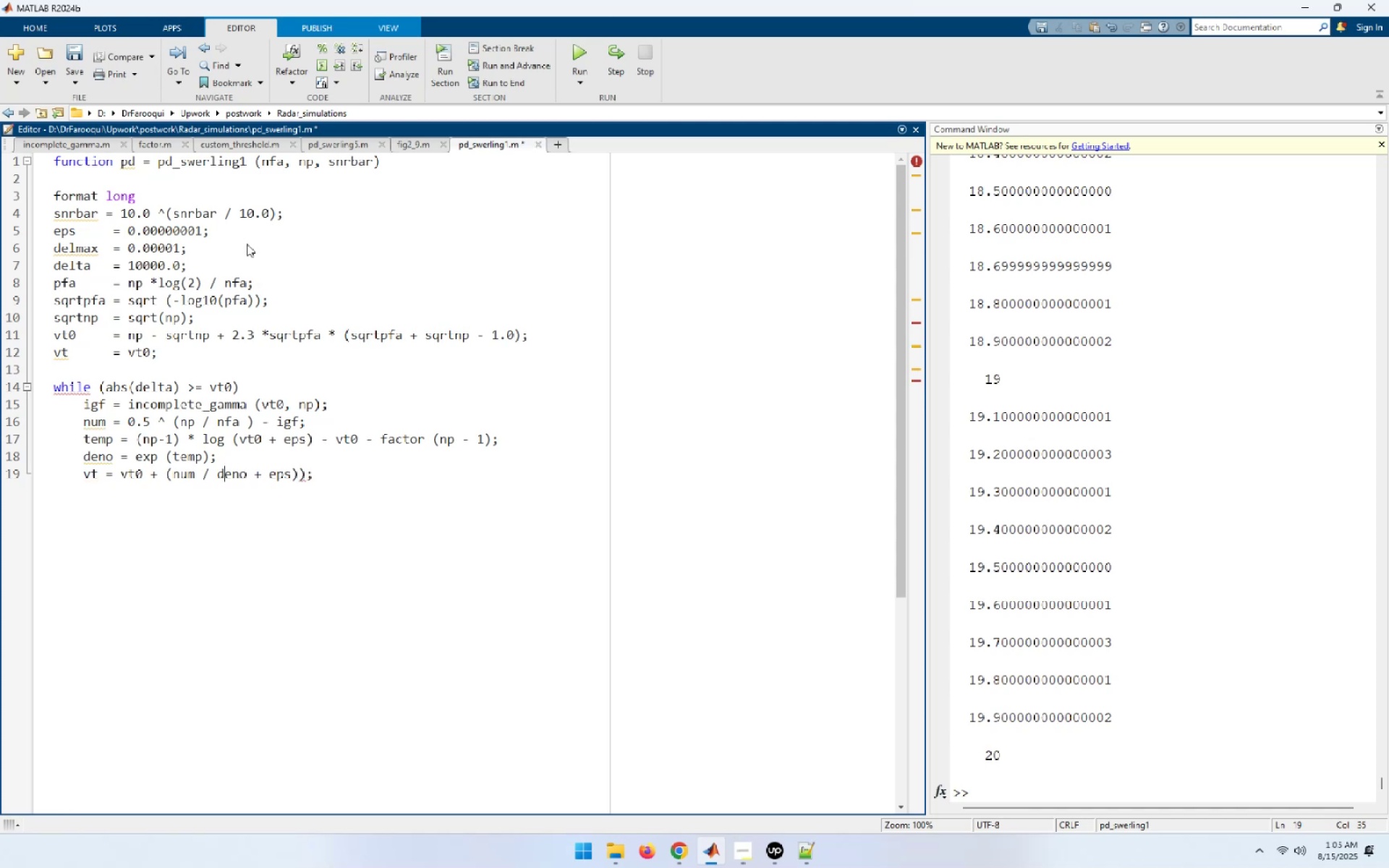 
key(ArrowLeft)
 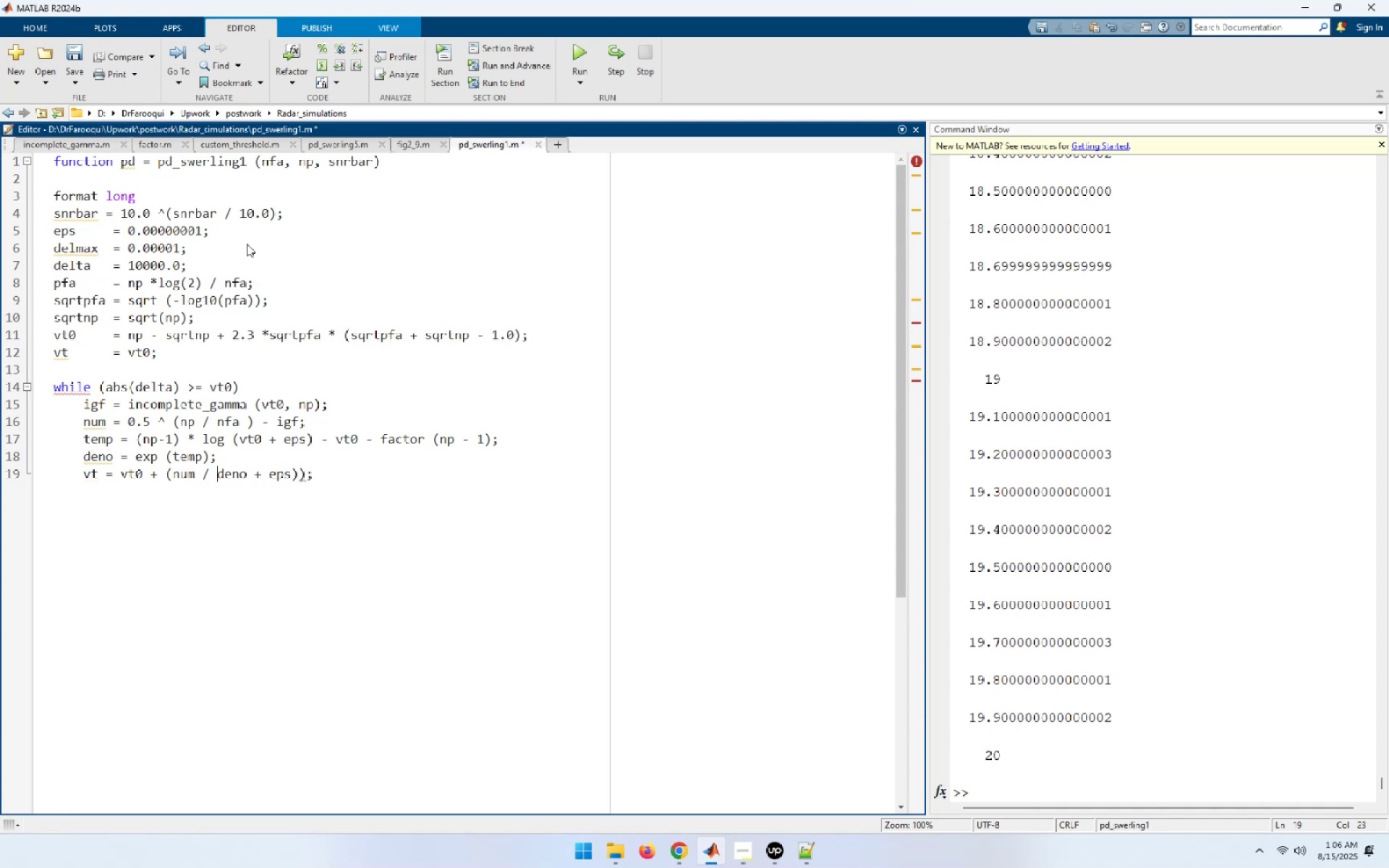 
key(Shift+9)
 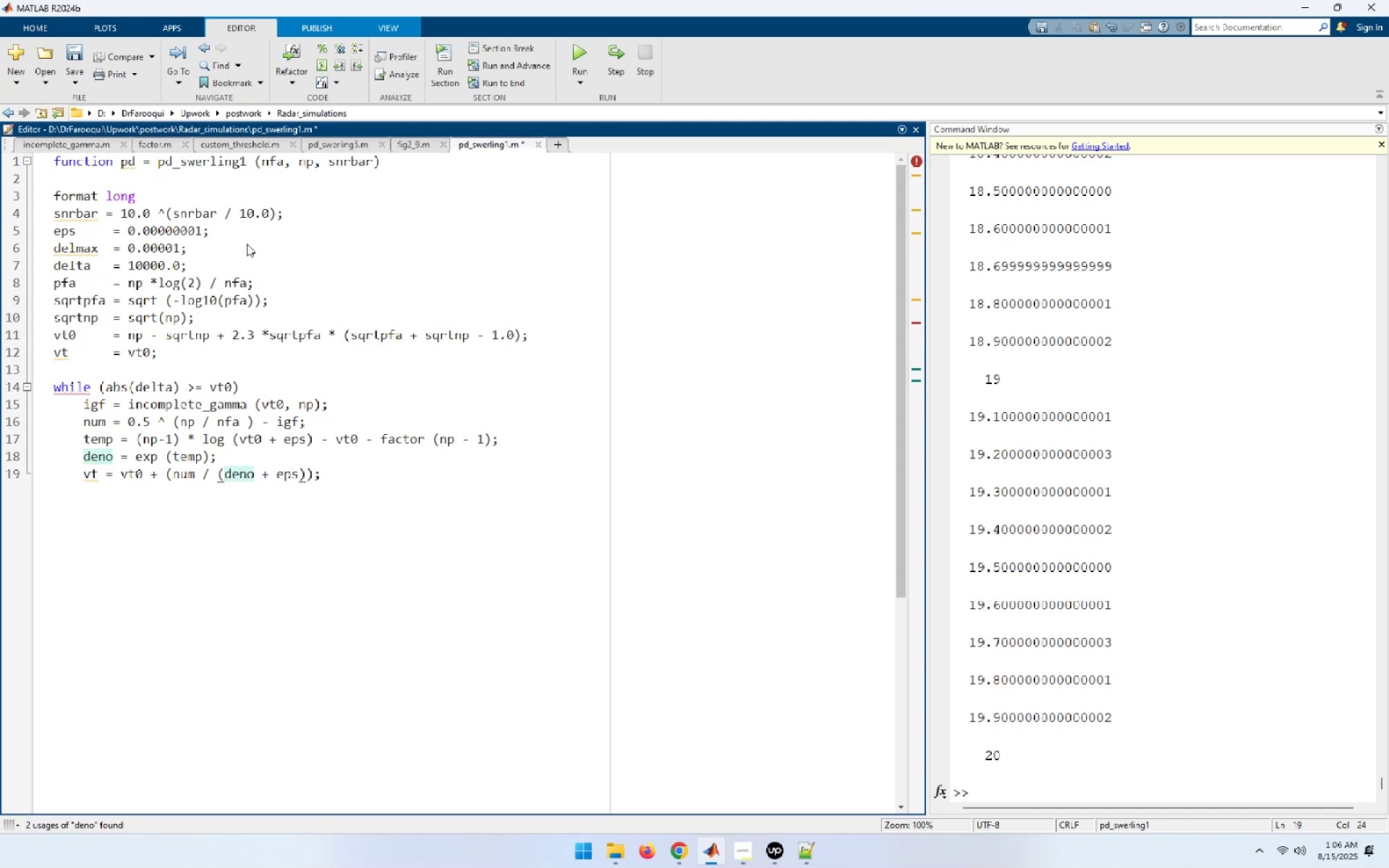 
key(End)
 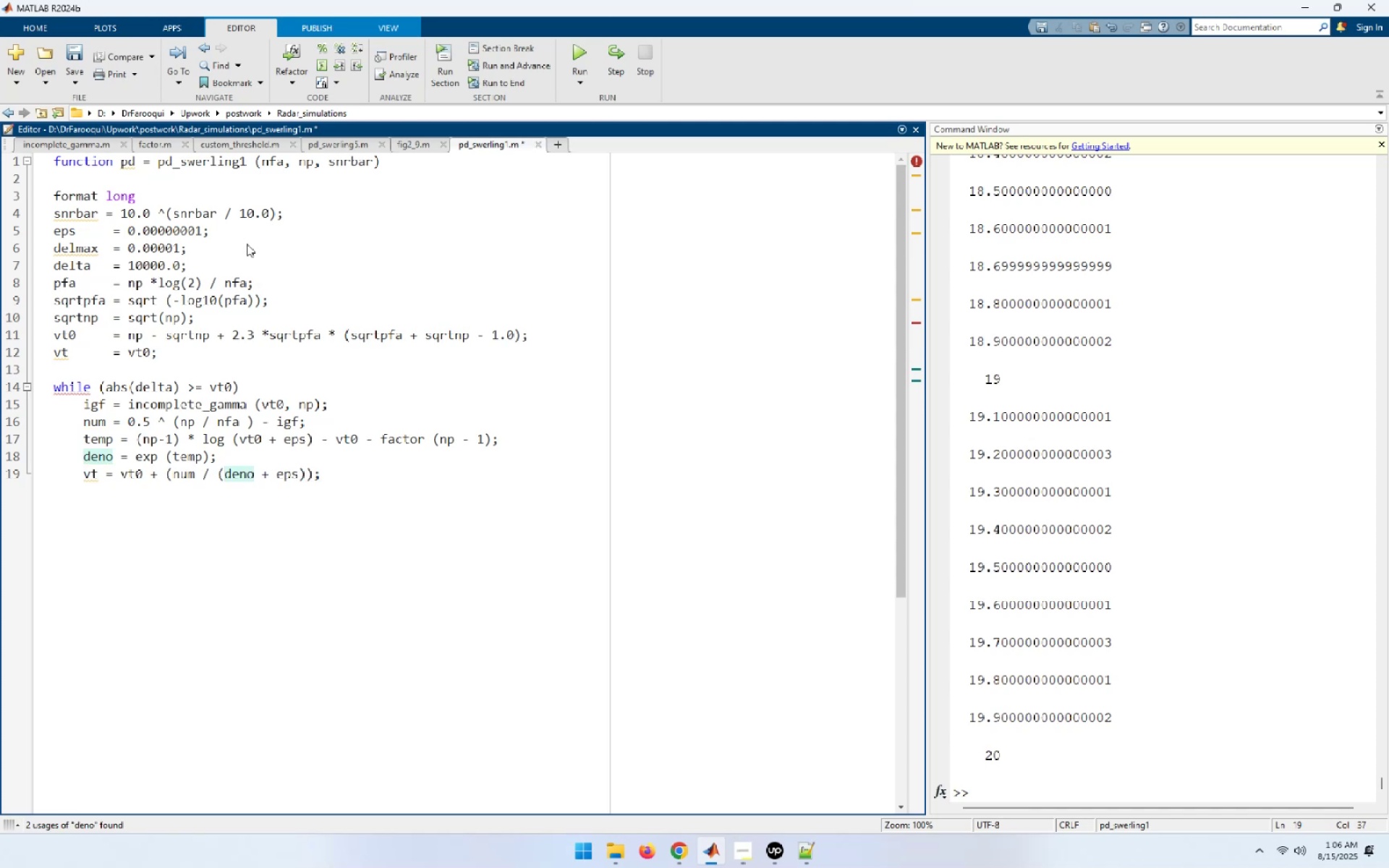 
key(ArrowDown)
 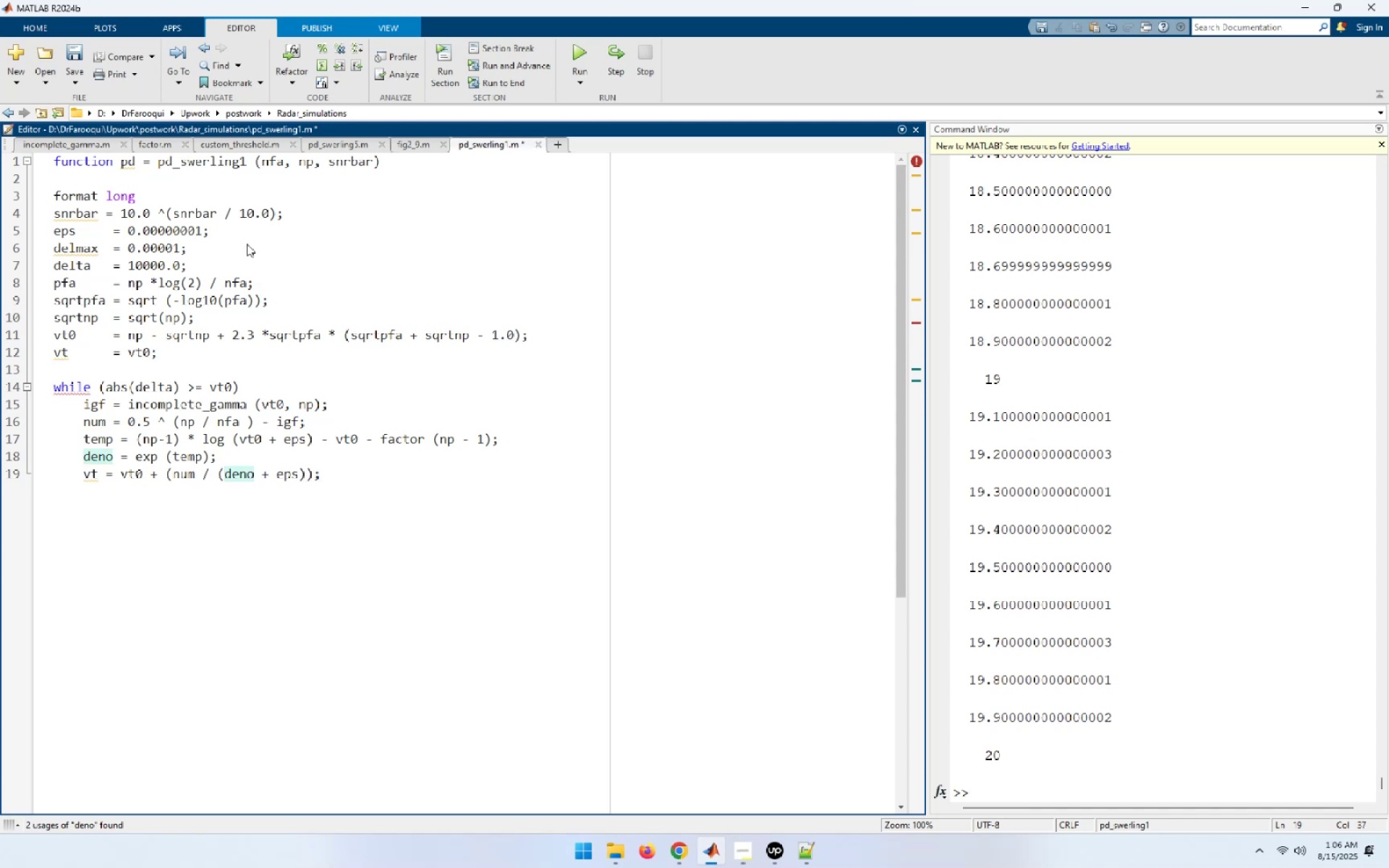 
key(Enter)
 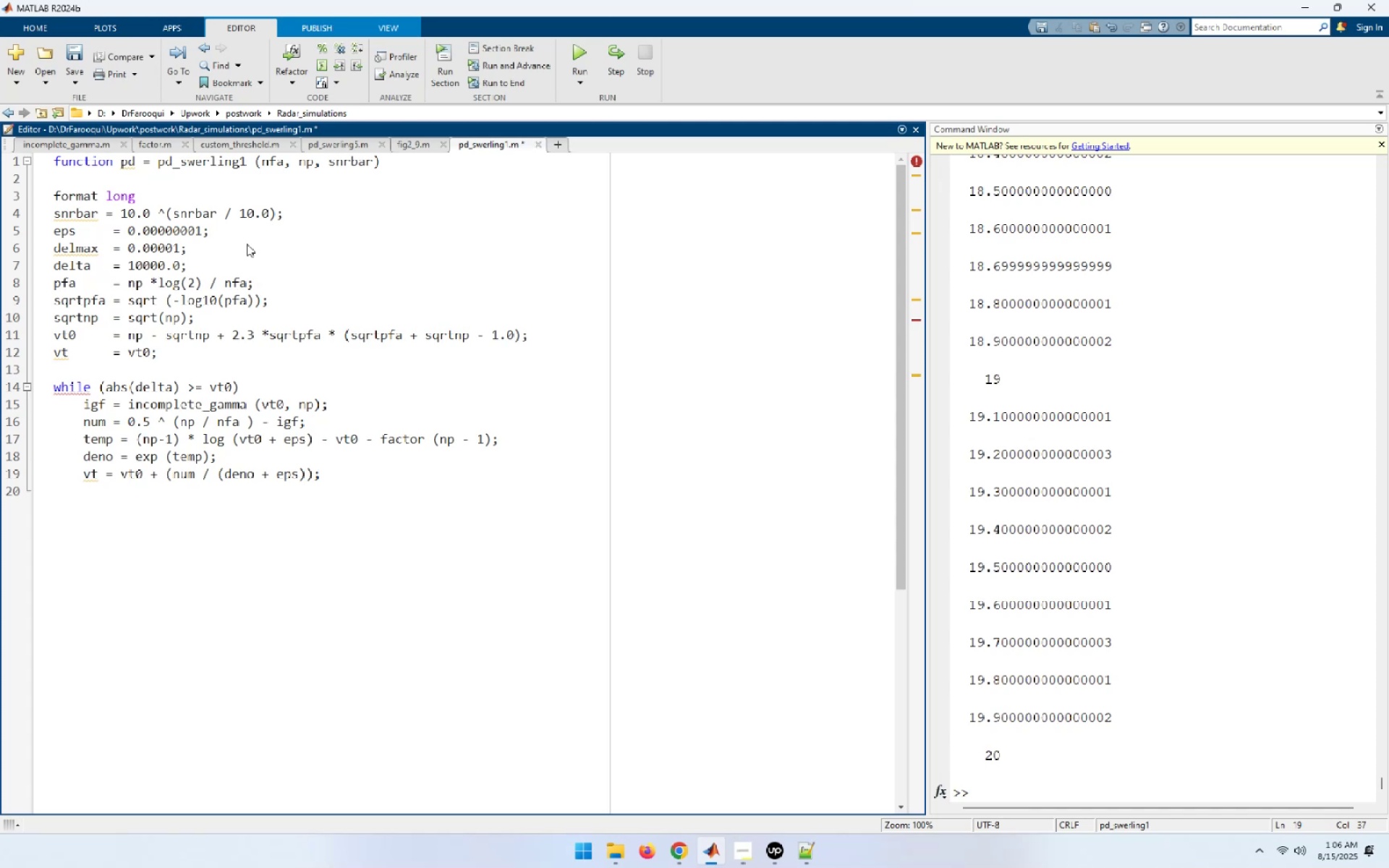 
type(delta = abs (vt - vt0) * 10000.0;)
 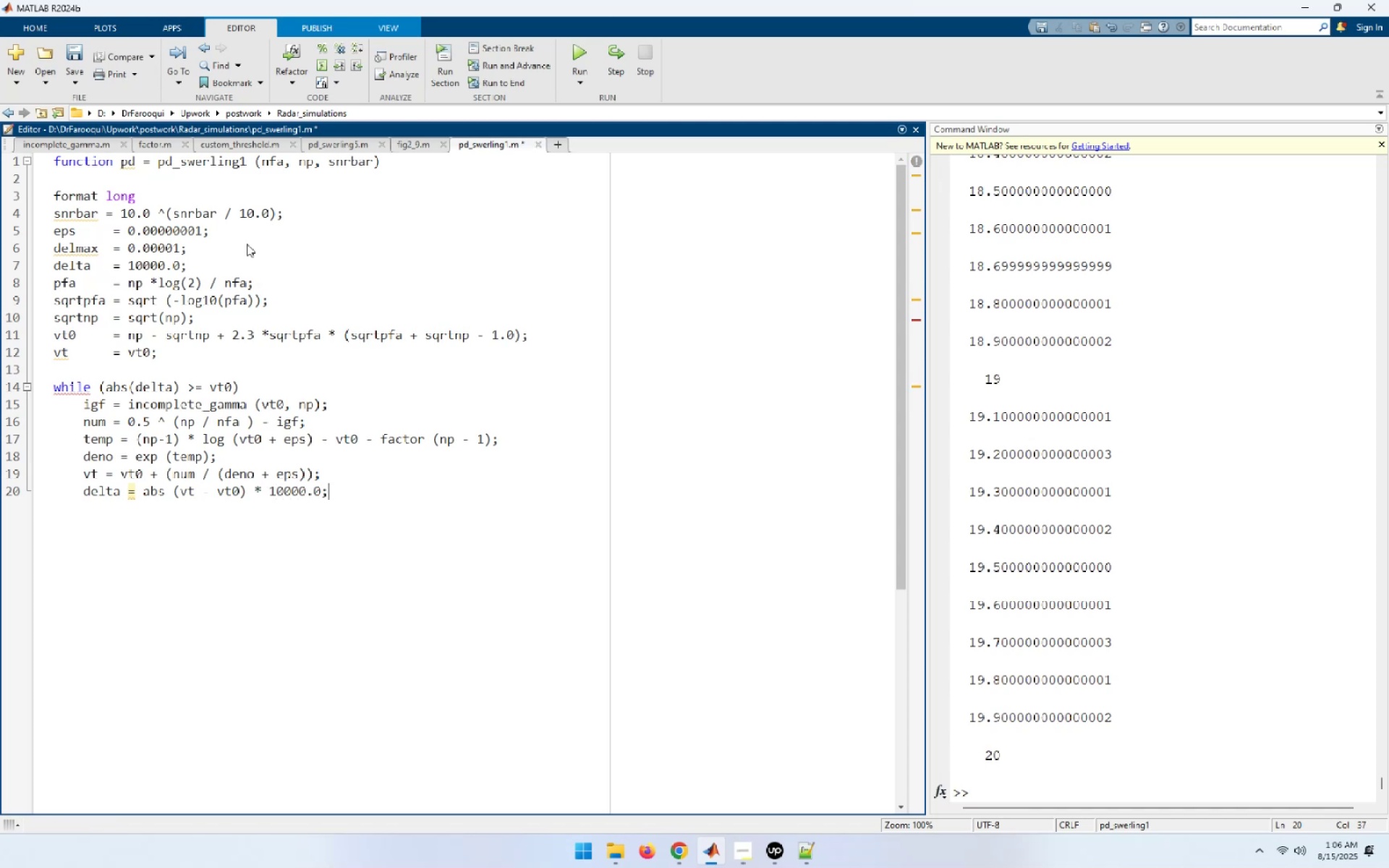 
key(Enter)
 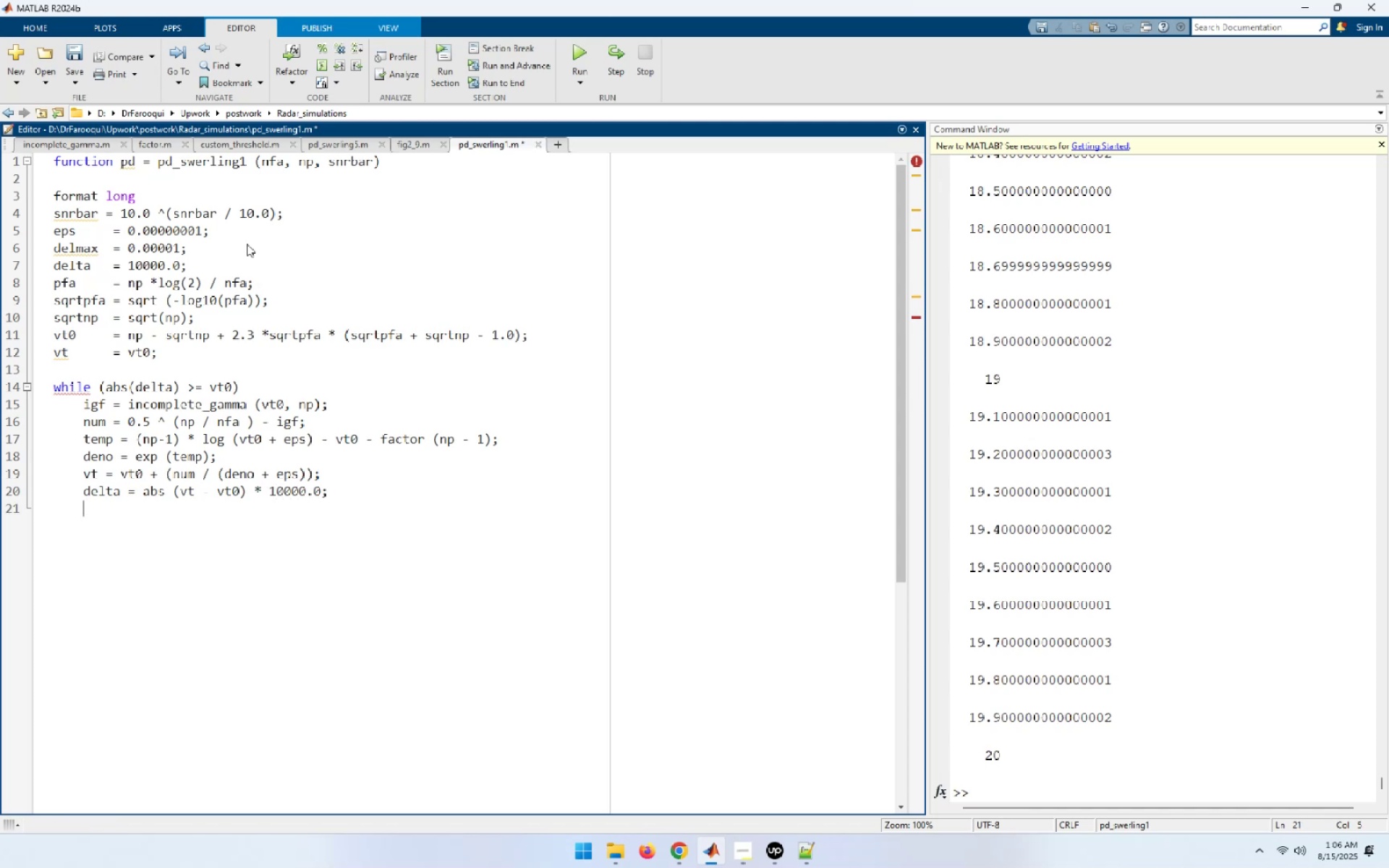 
type(vt-)
key(Backspace)
type(0 = vt;)
 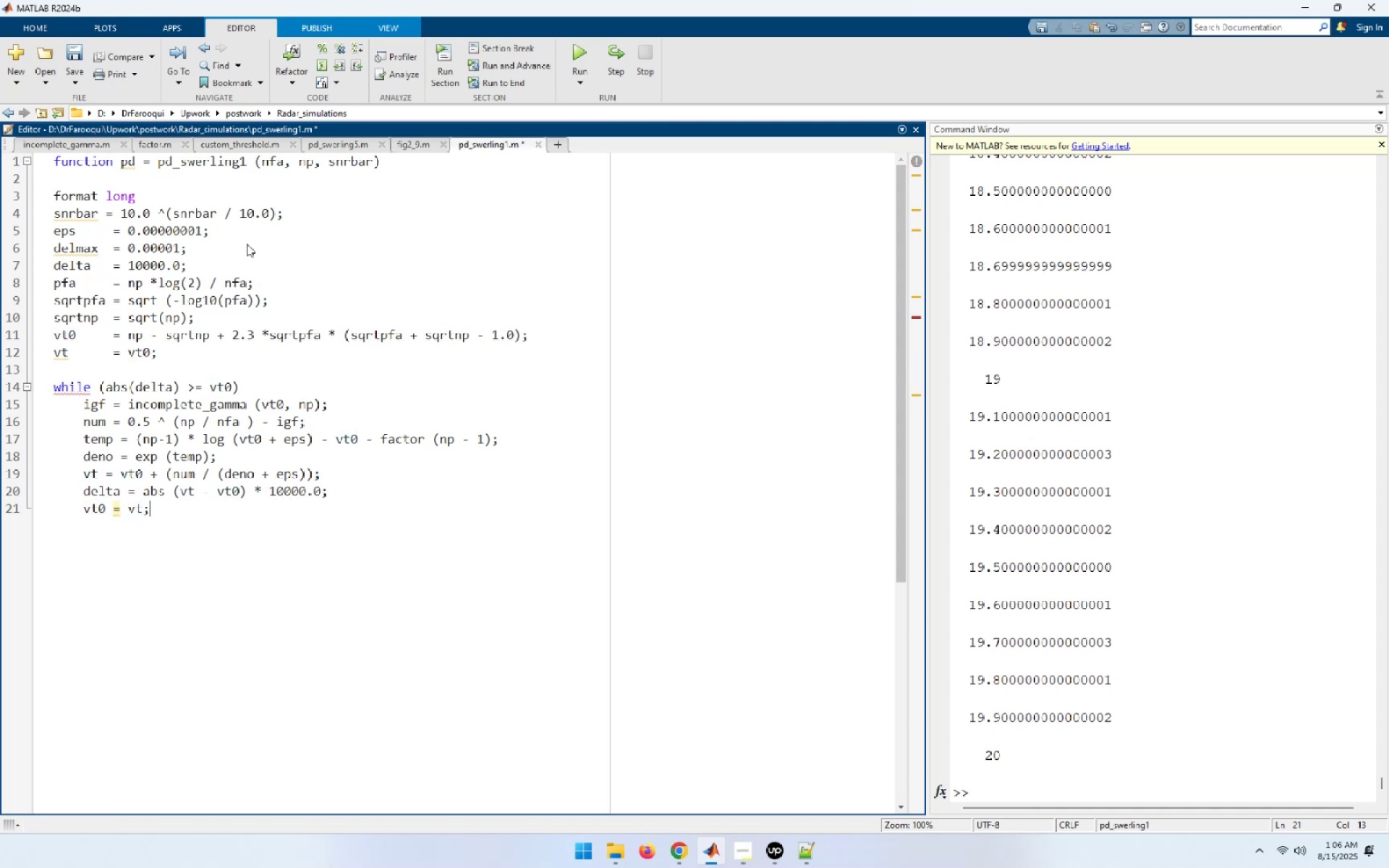 
key(Enter)
 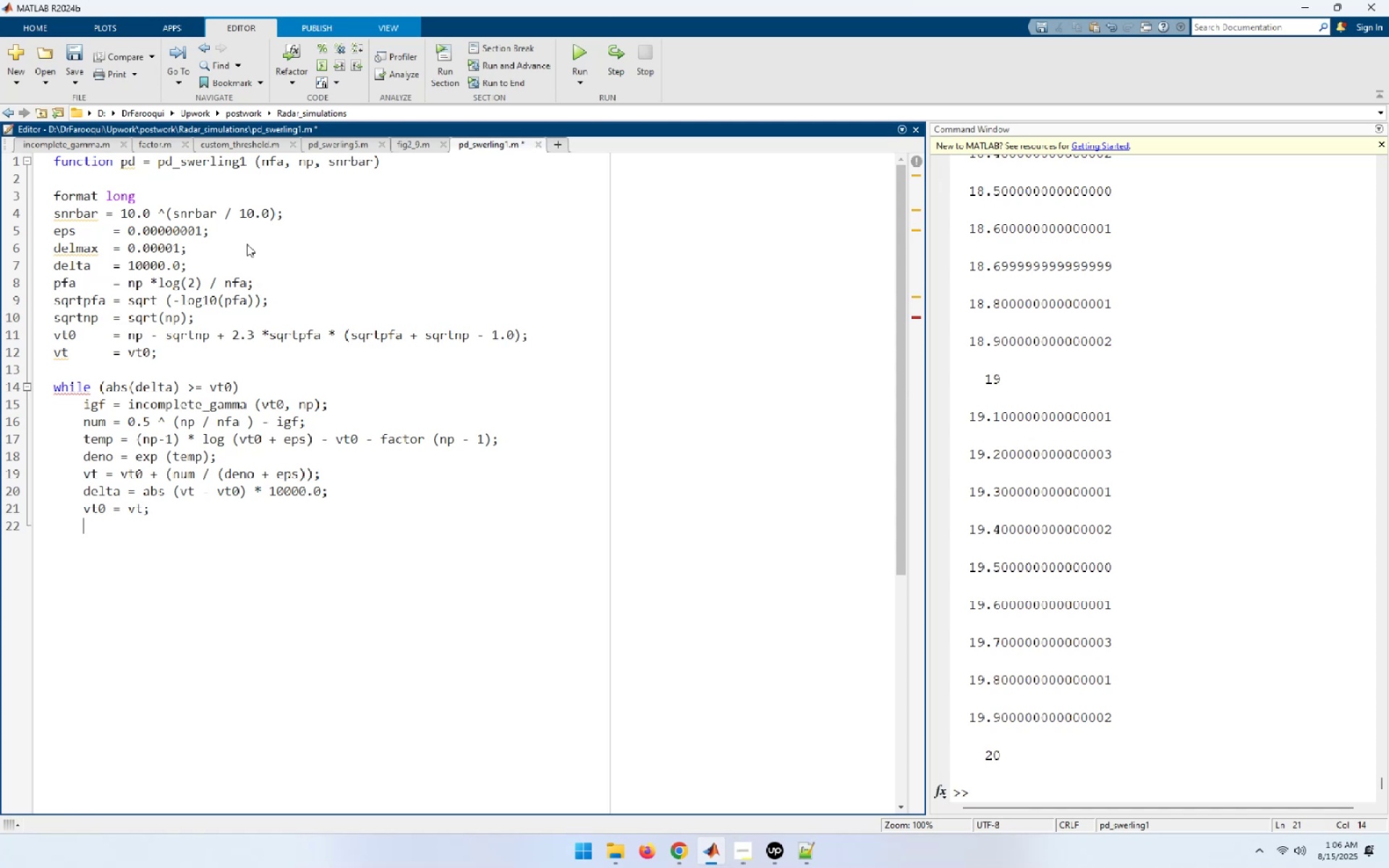 
type(end)
 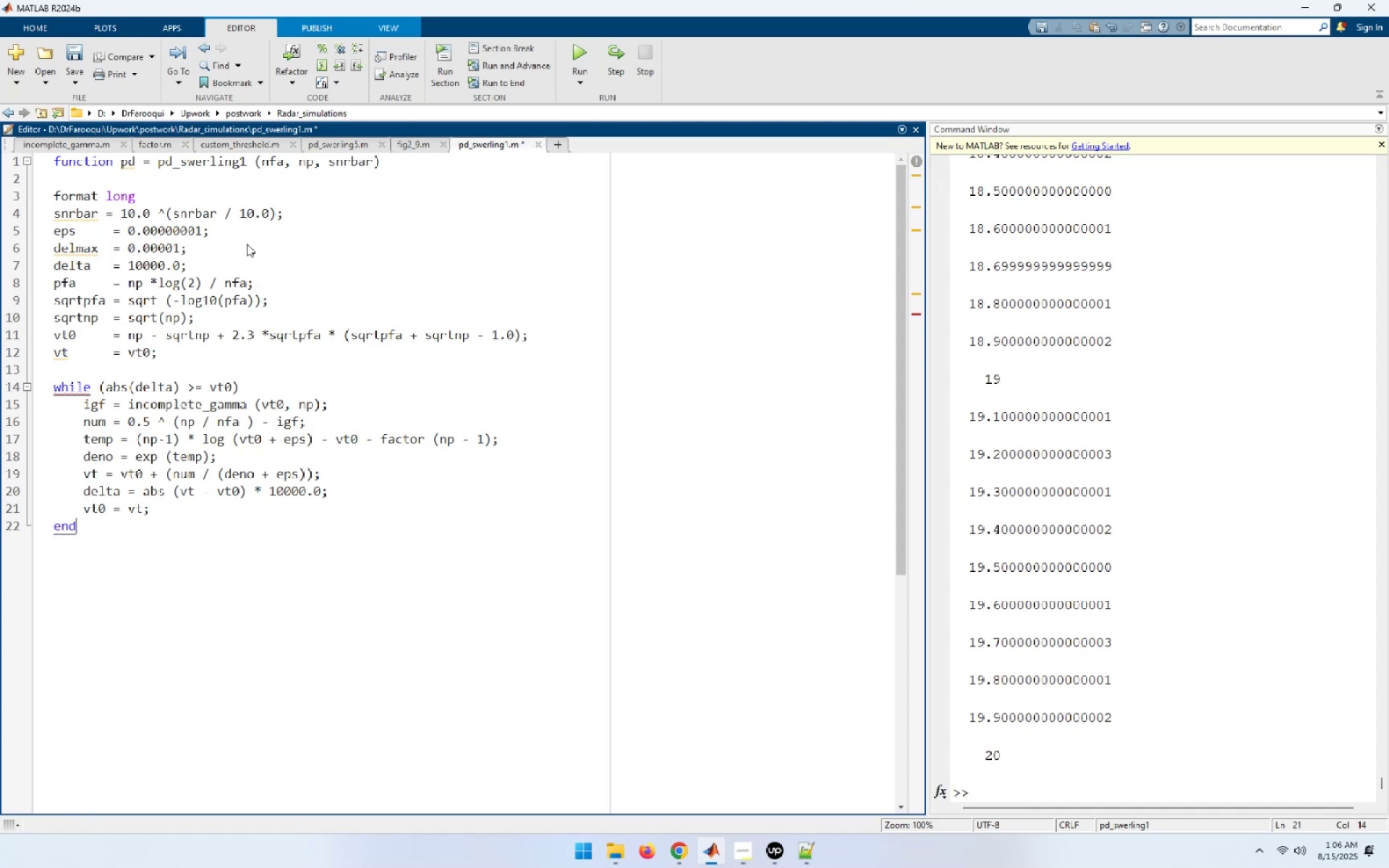 
key(Enter)
 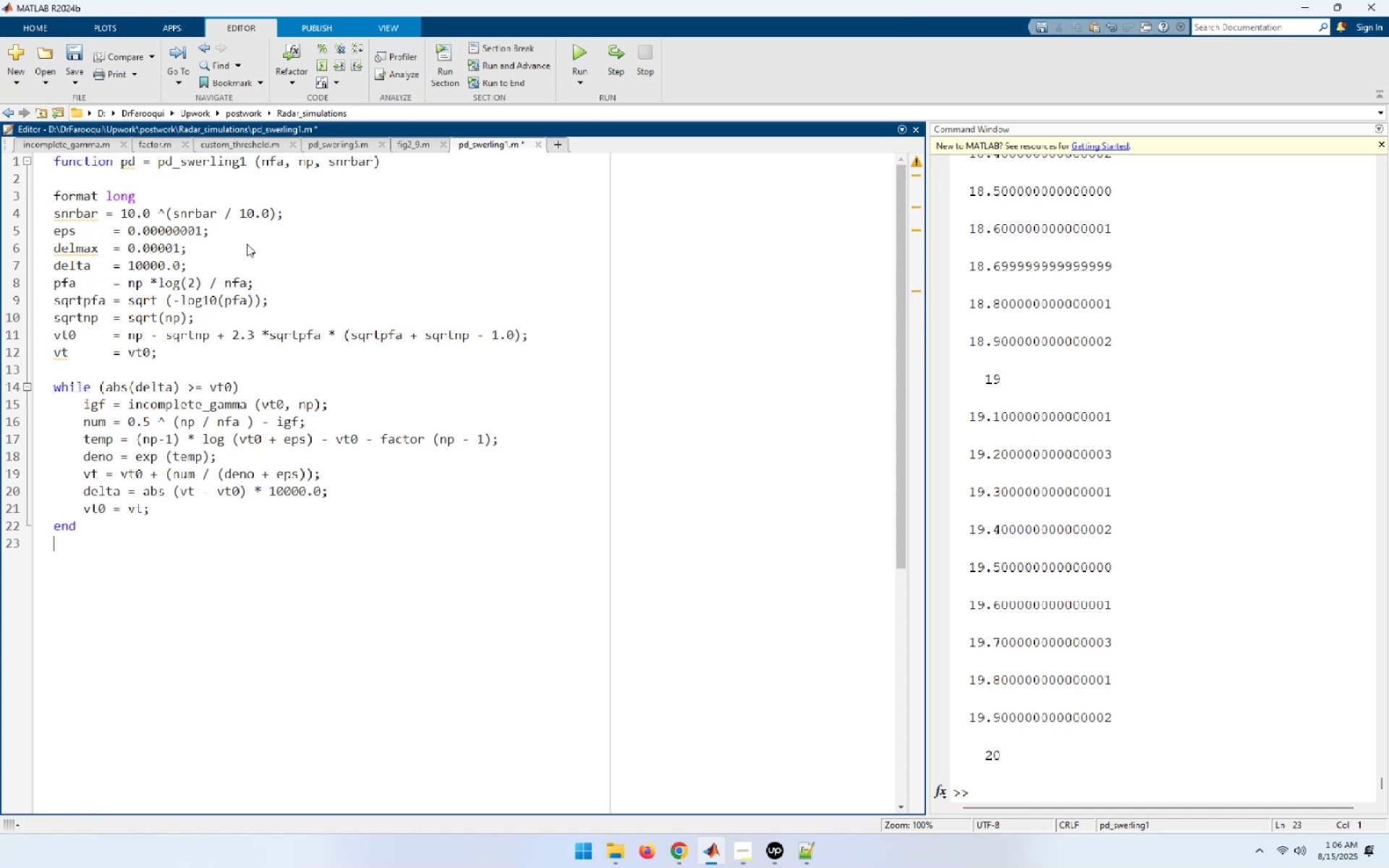 
key(Enter)
 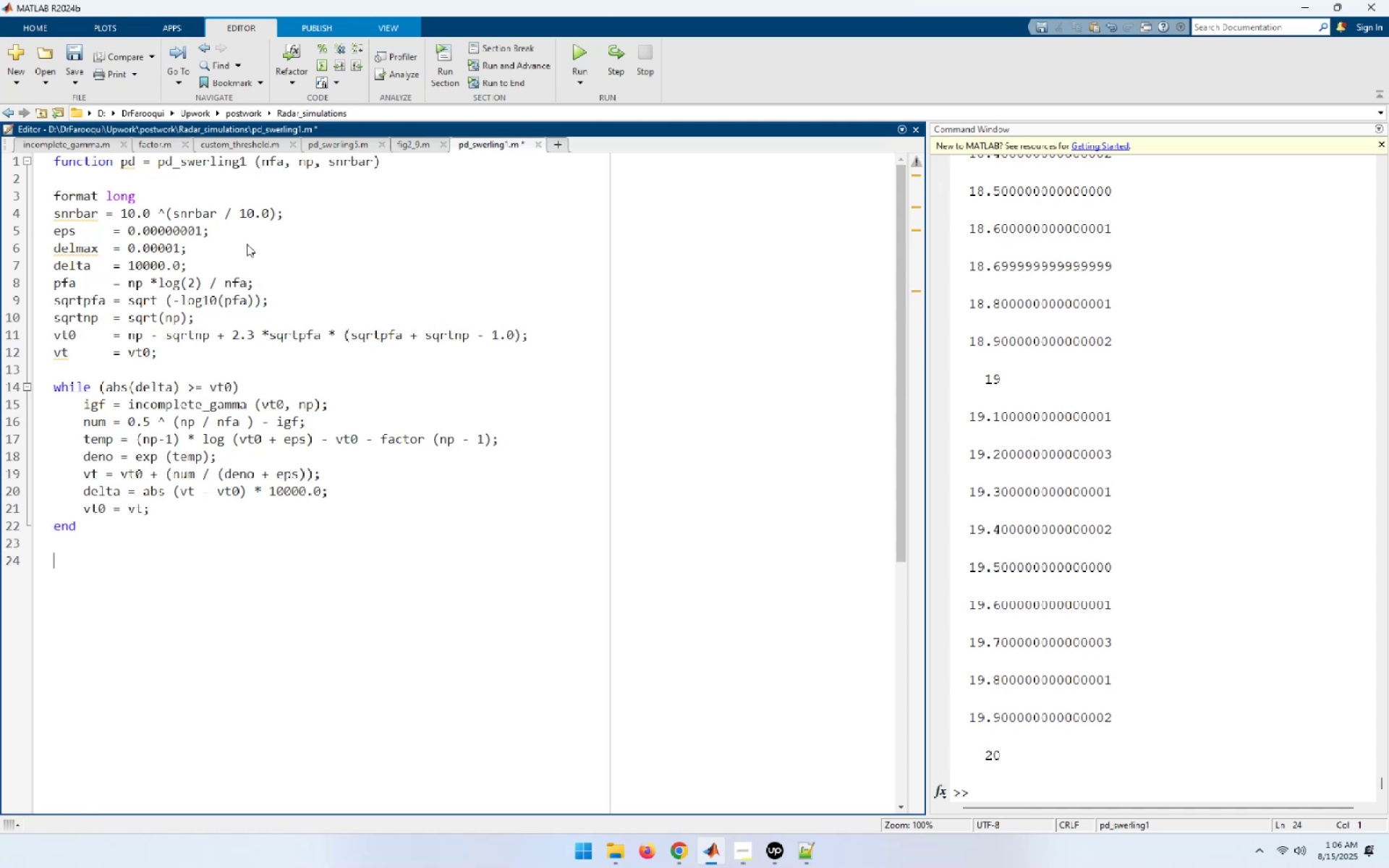 
type(if (np == 1))
 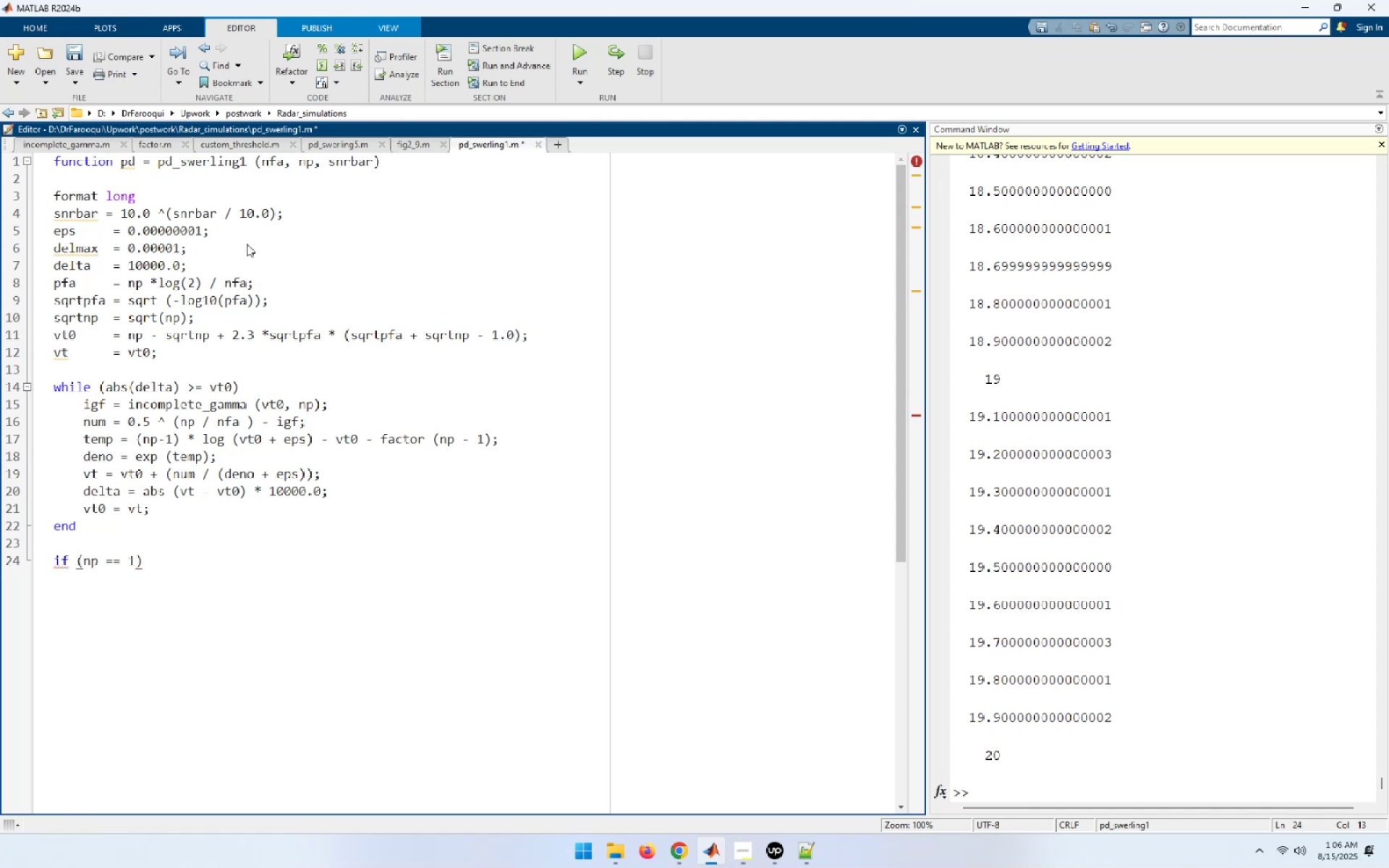 
key(Enter)
 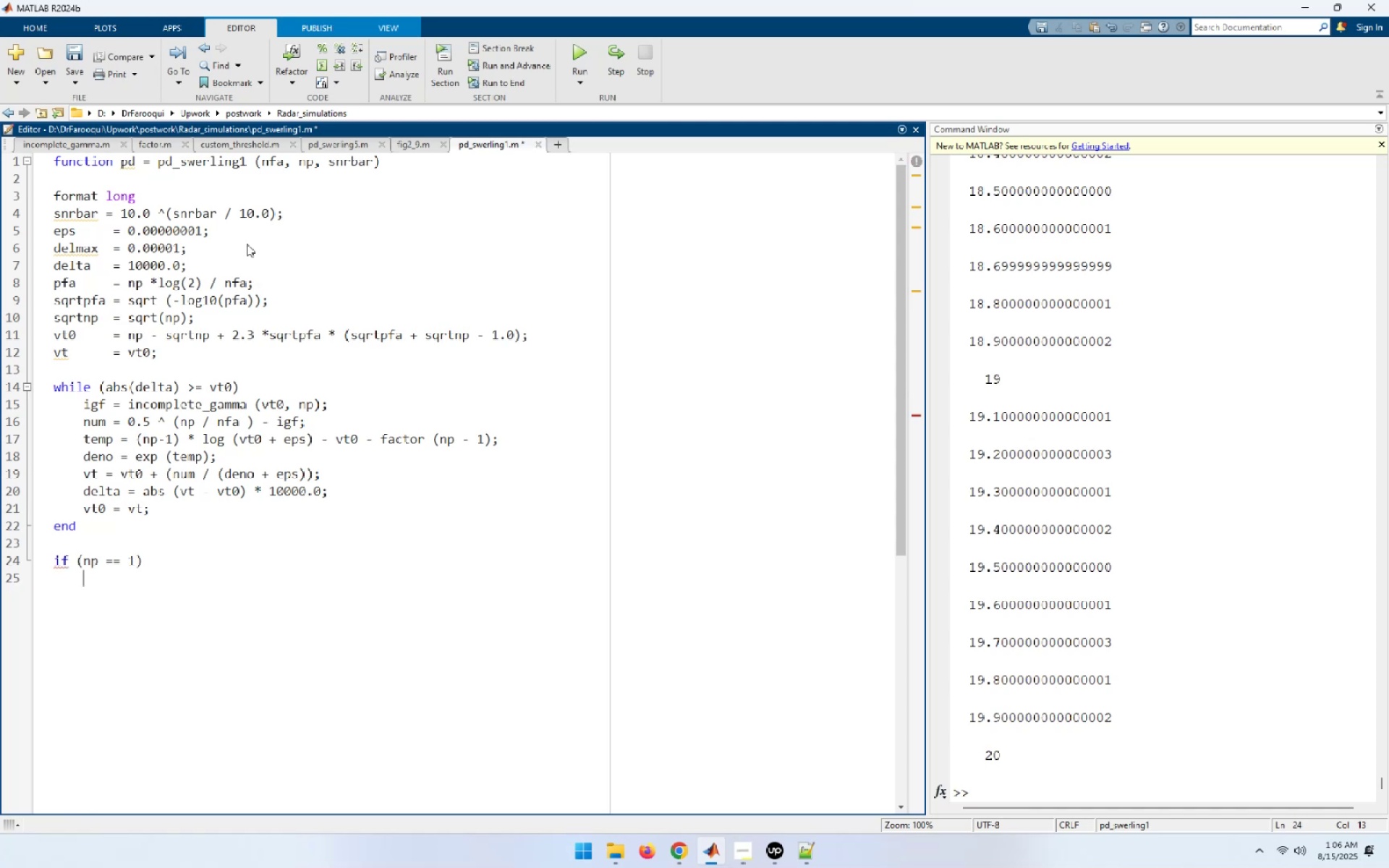 
type(temp = -n)
key(Backspace)
type(vt / (1.0 + snrbart);)
 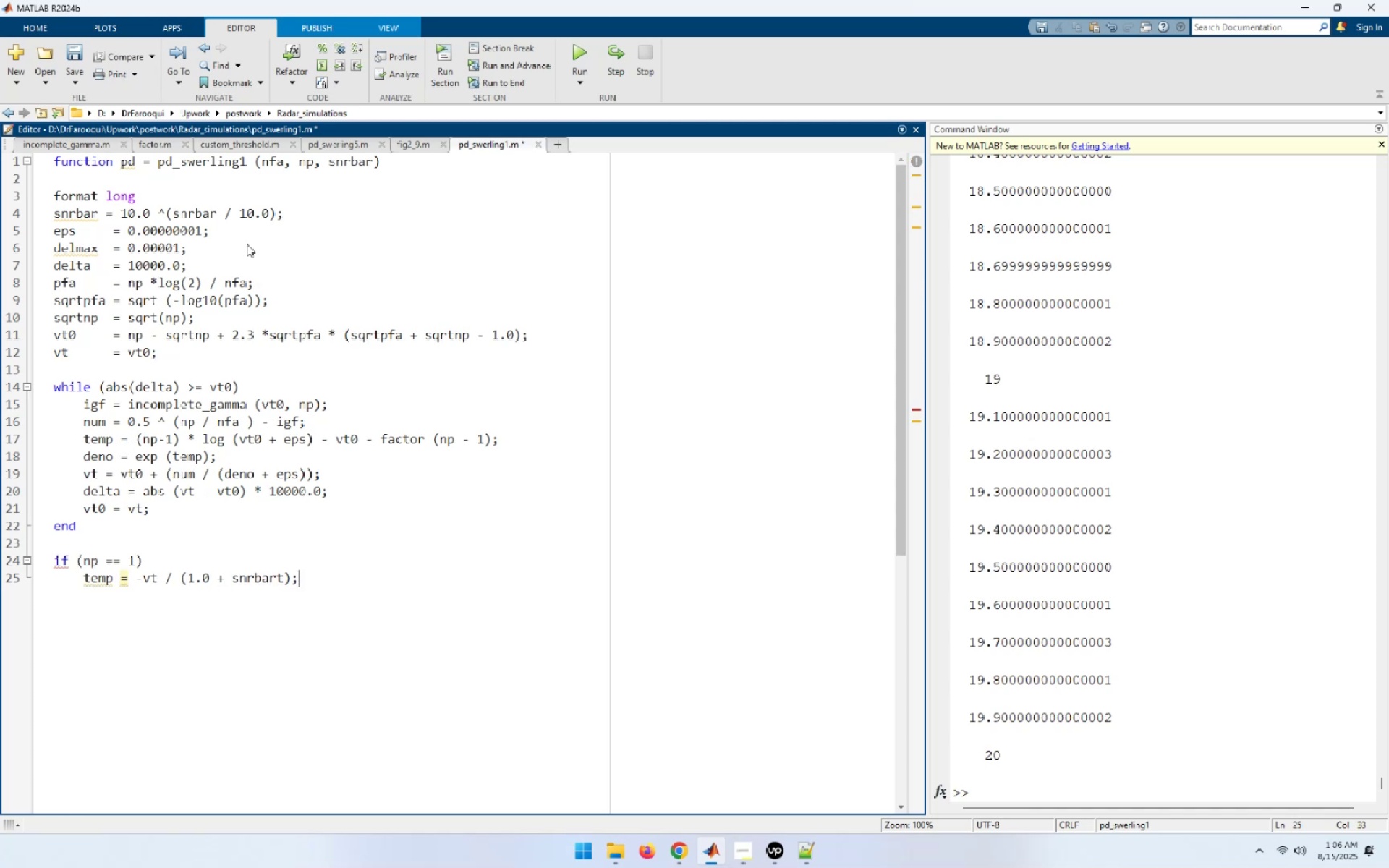 
key(Enter)
 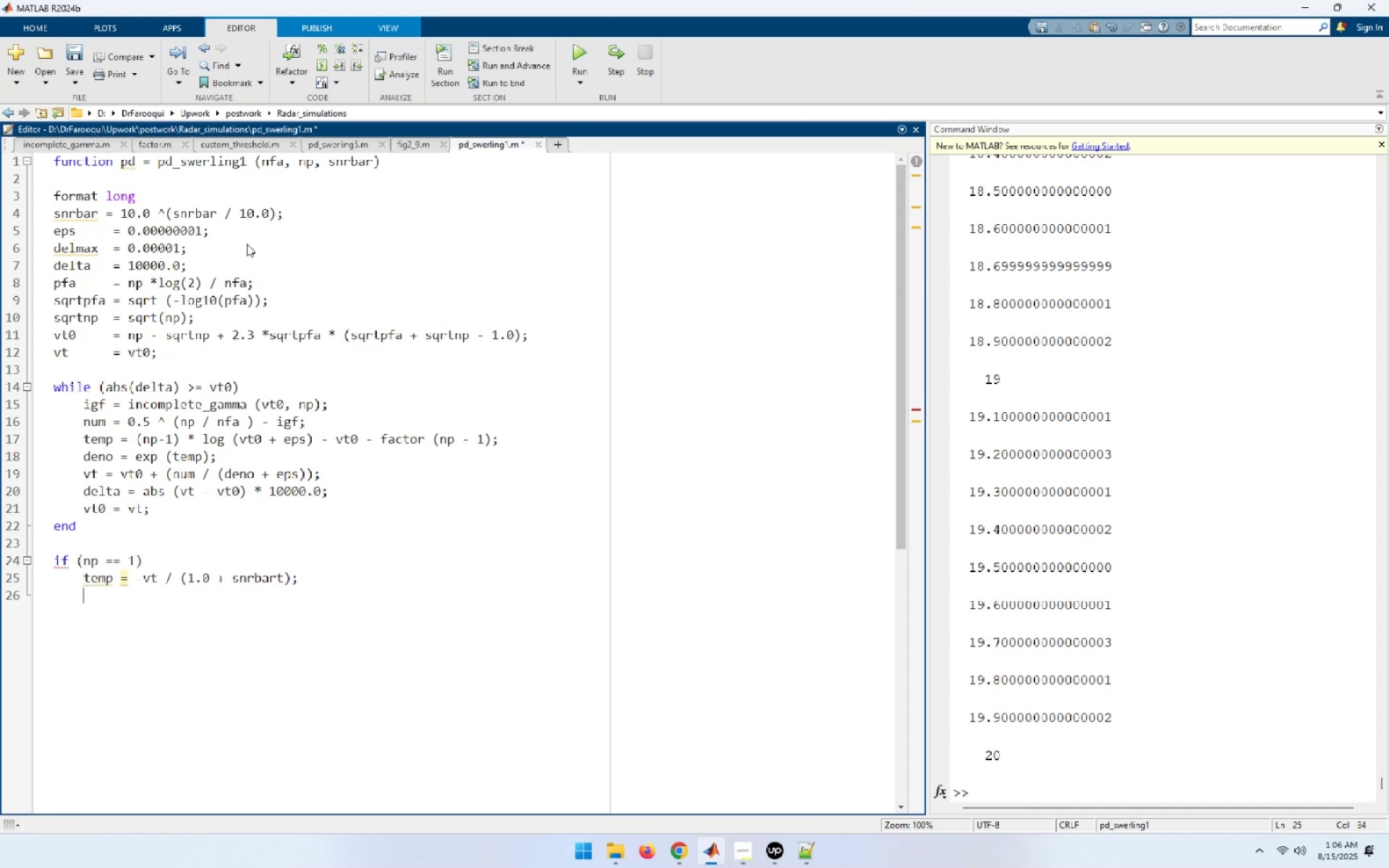 
type(pd = exp )
key(Backspace)
type((temp);)
 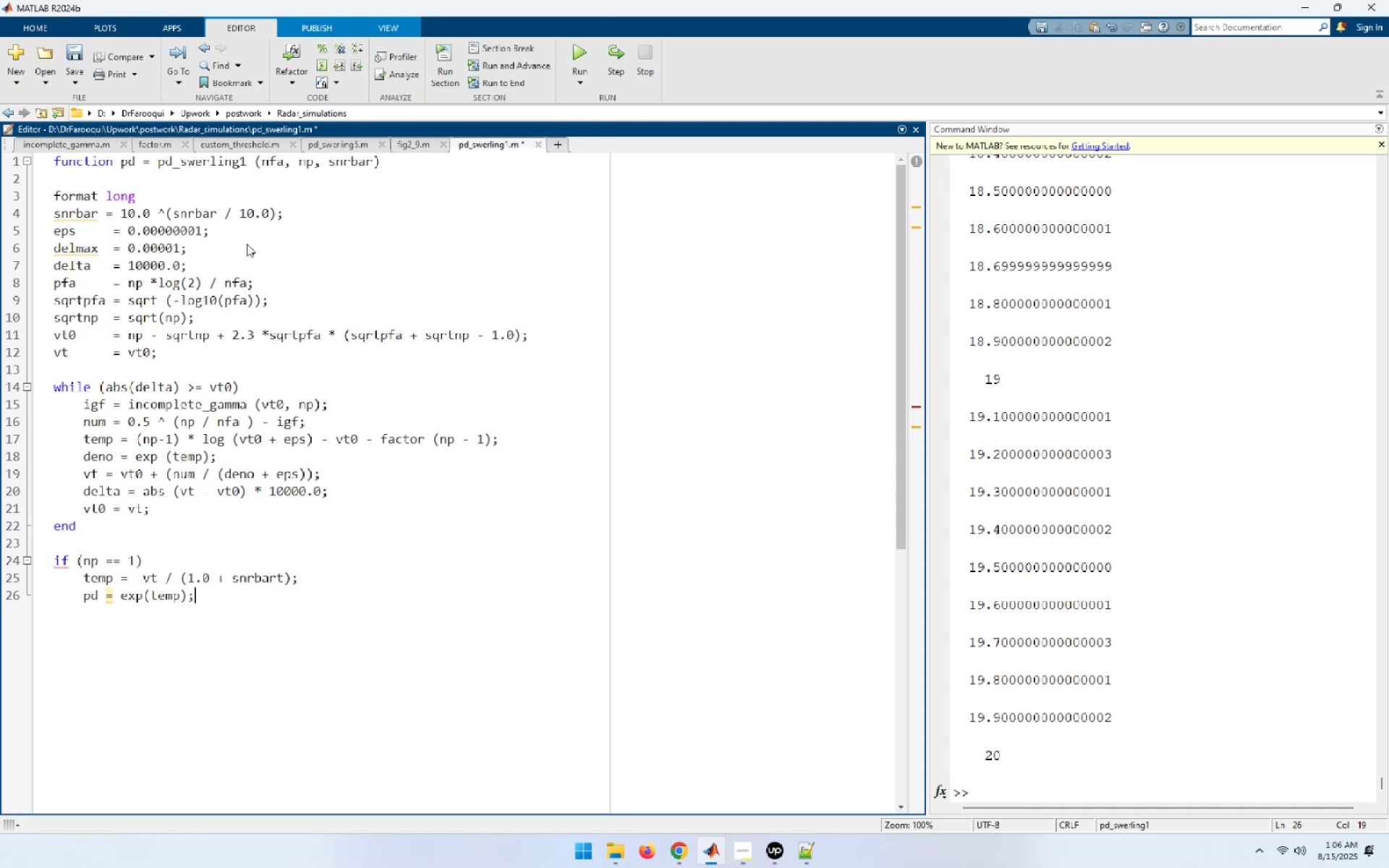 
key(Enter)
 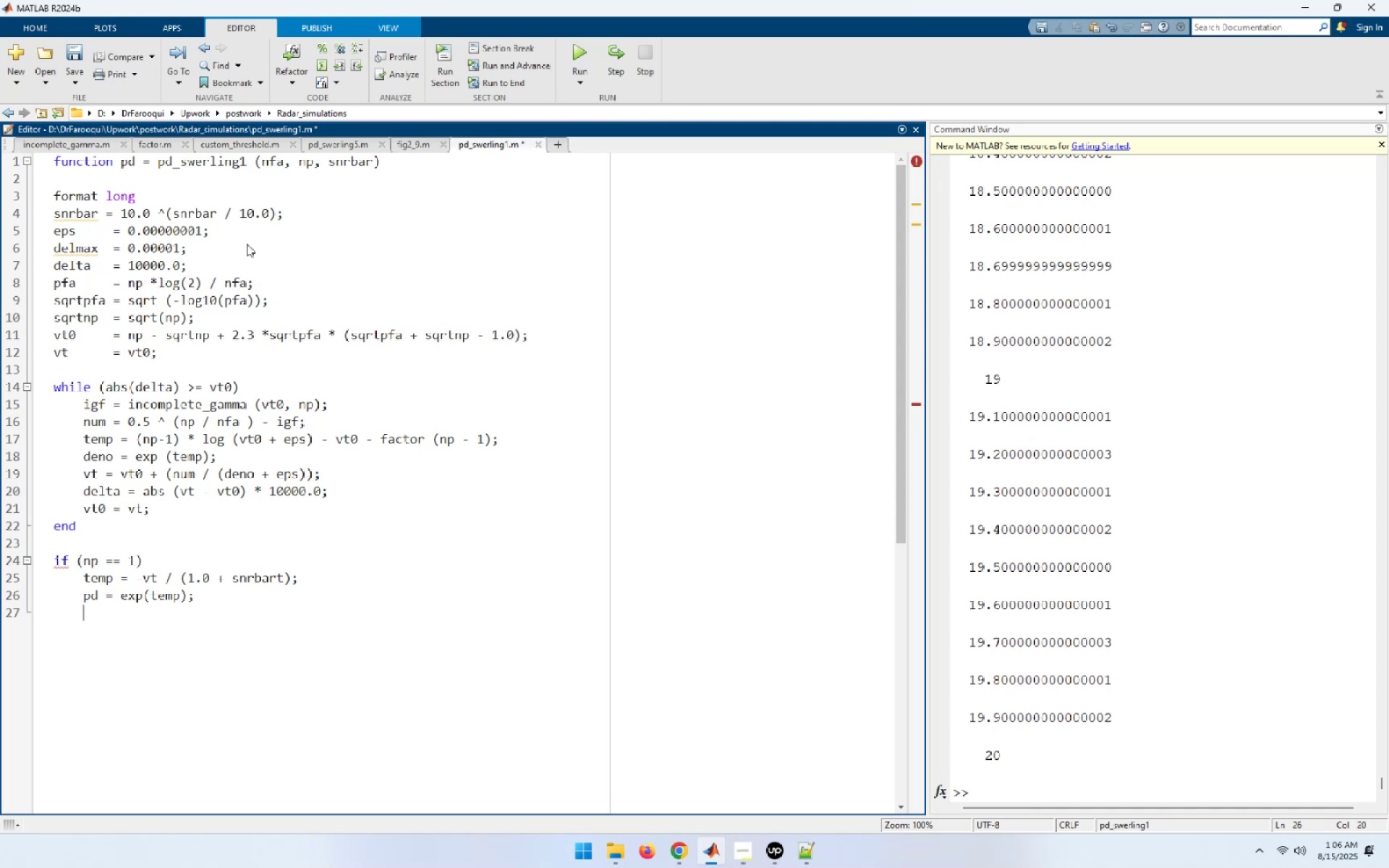 
type(return)
 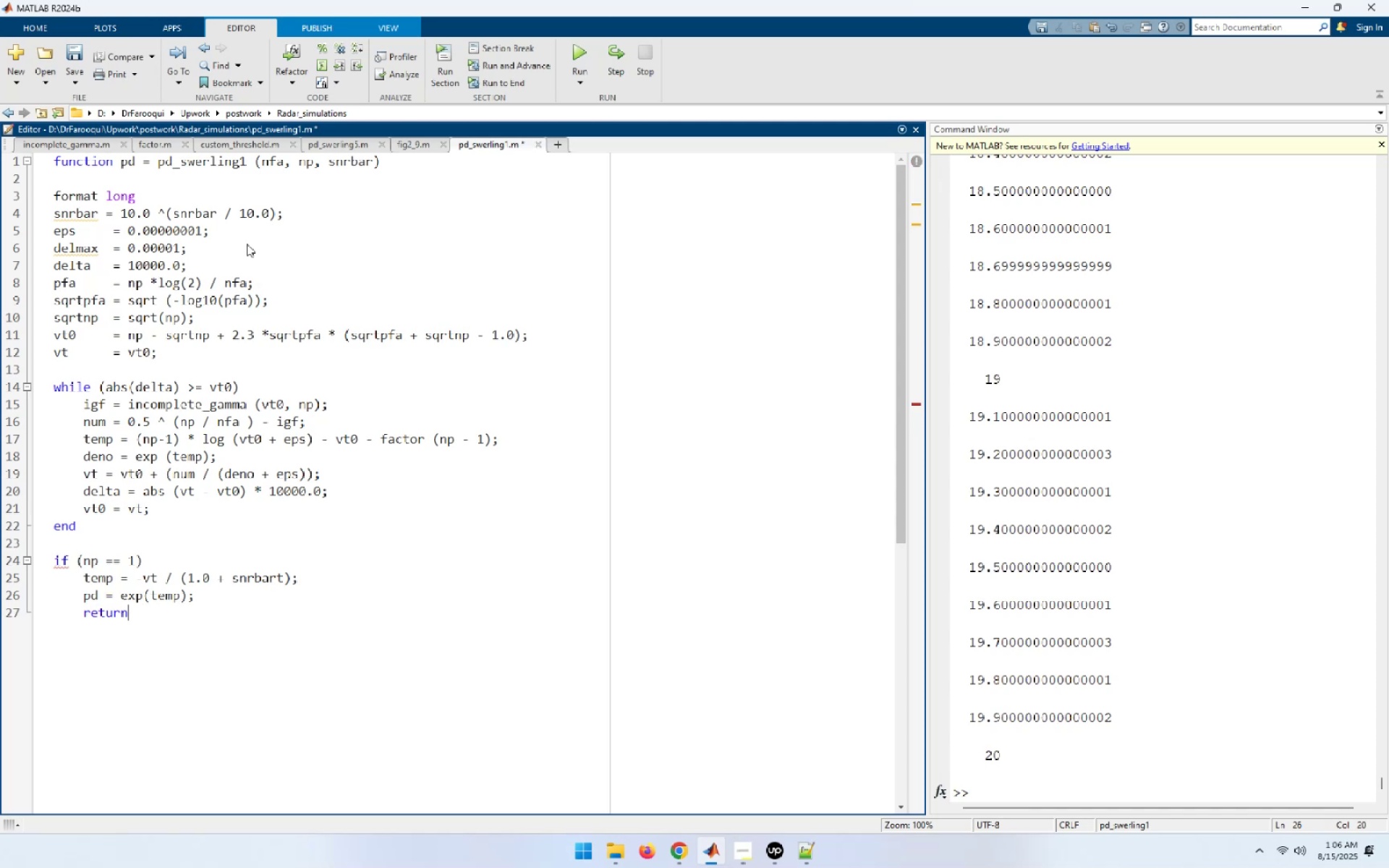 
key(Enter)
 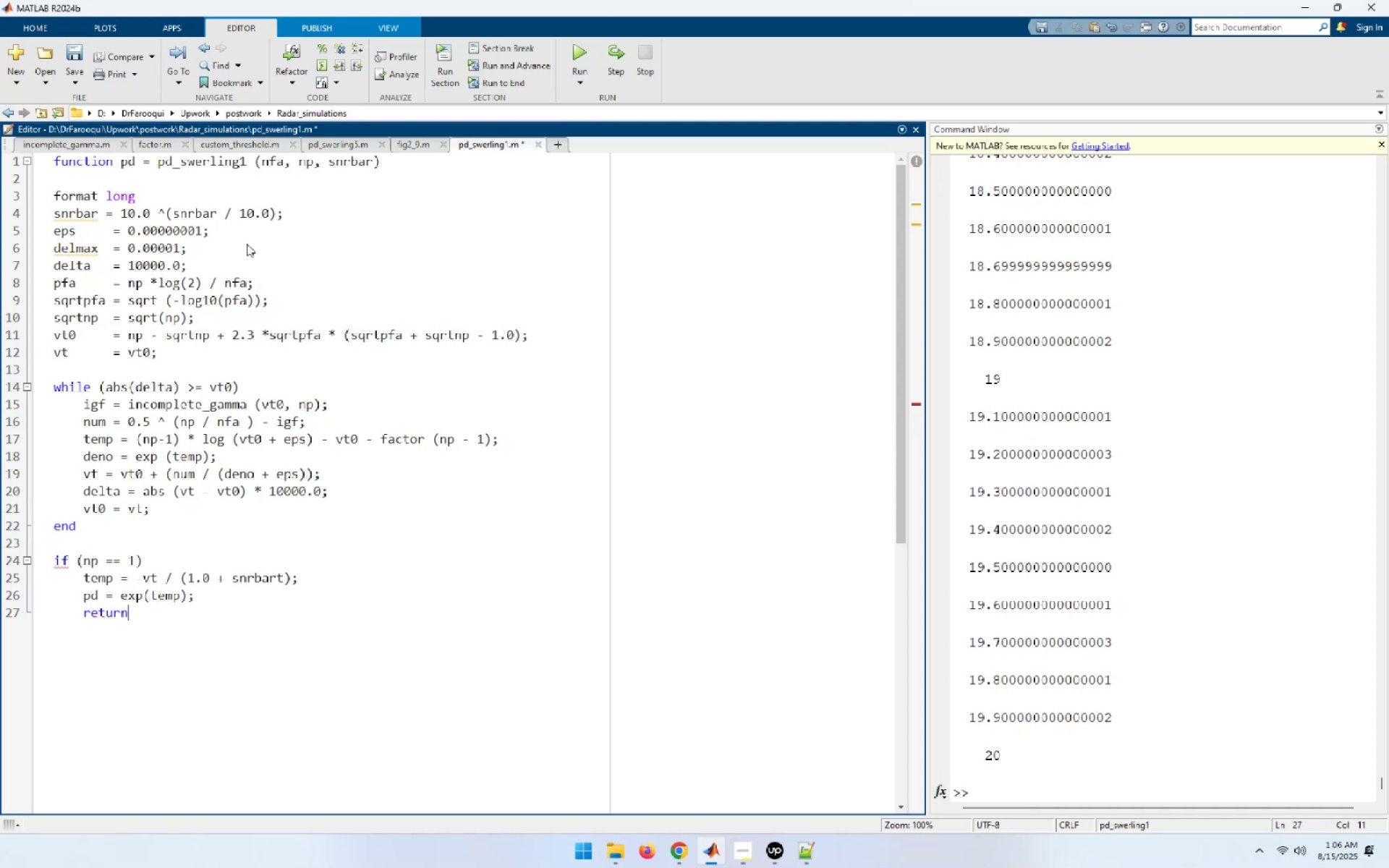 
type(end)
 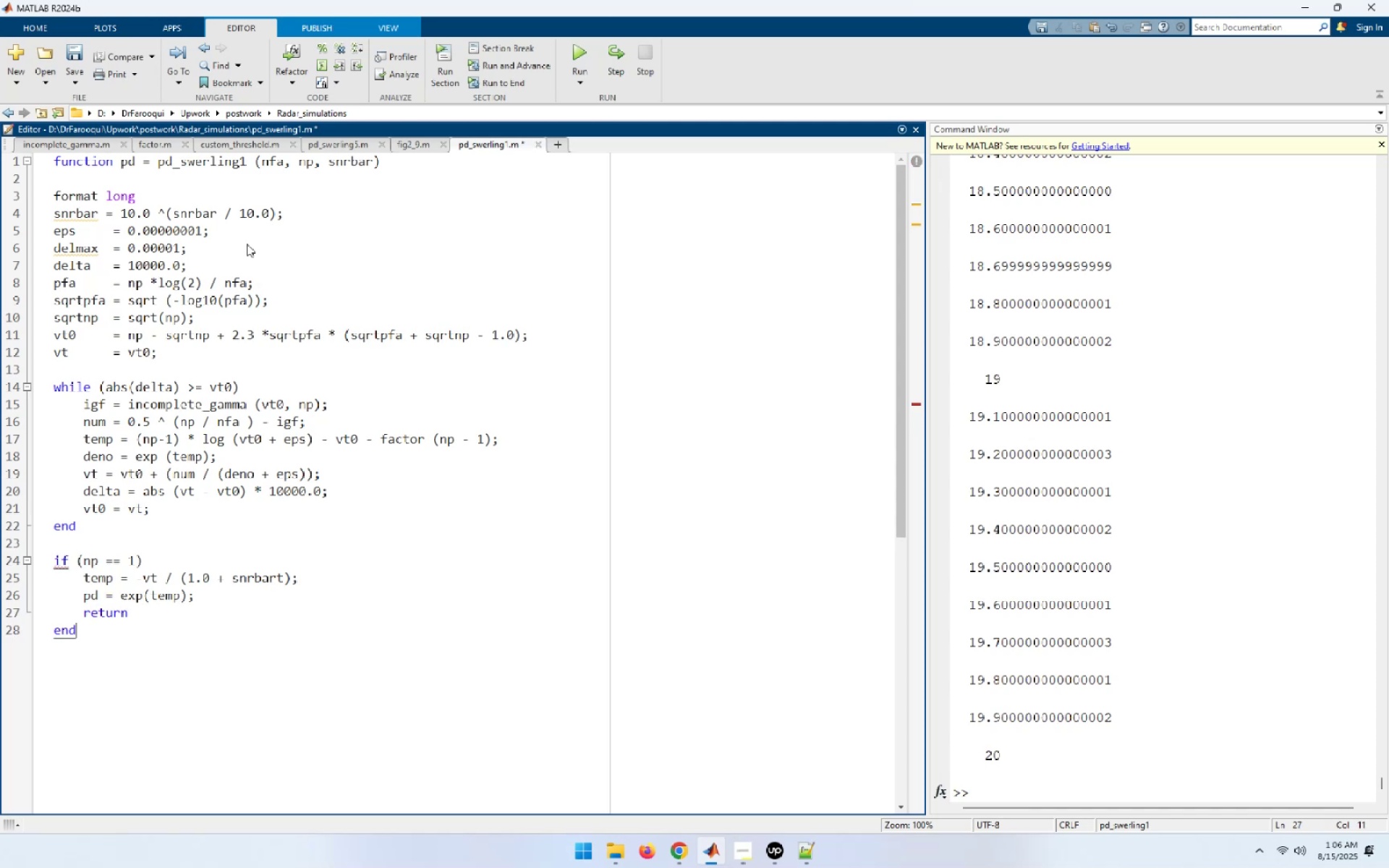 
key(Enter)
 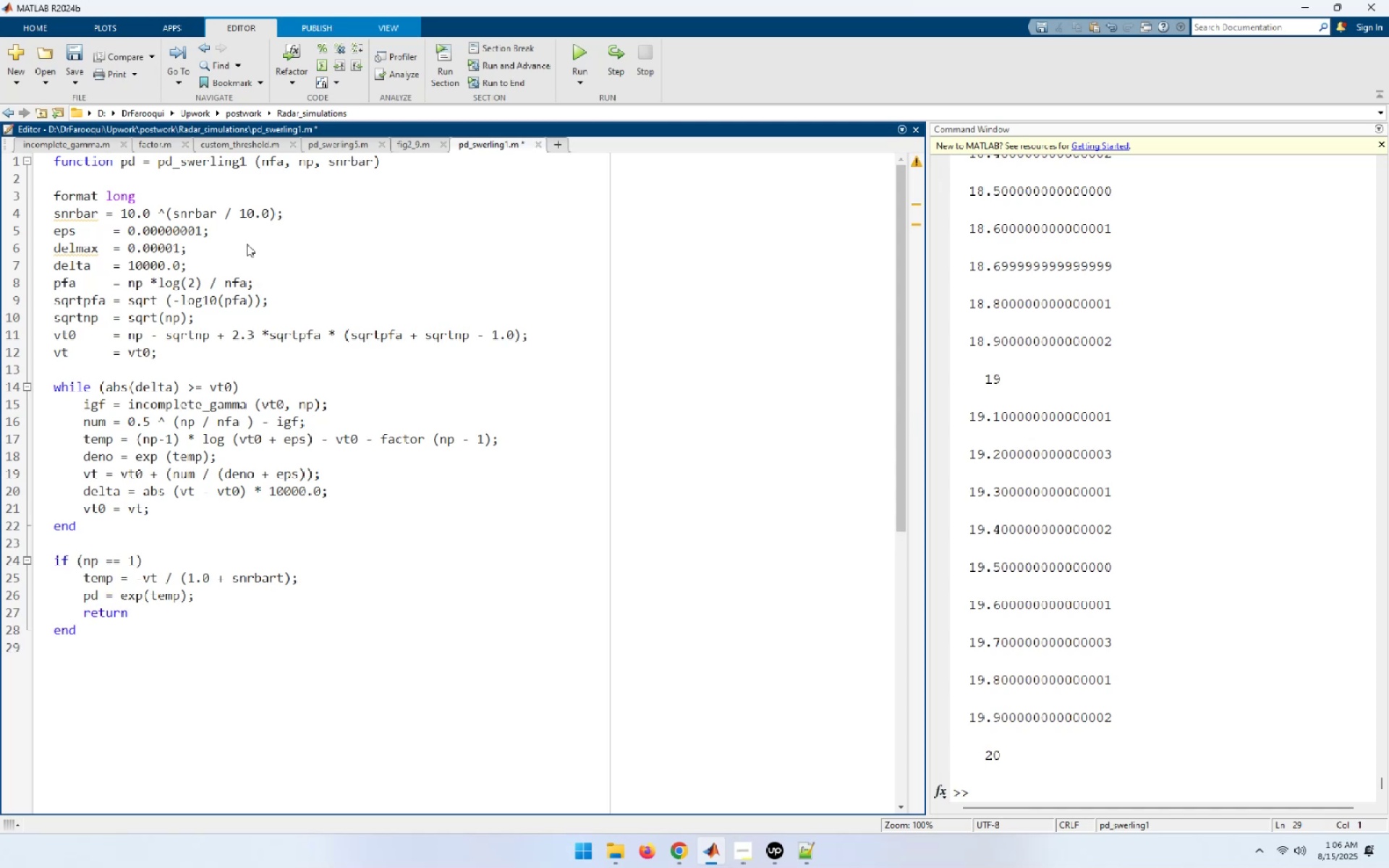 
key(Enter)
 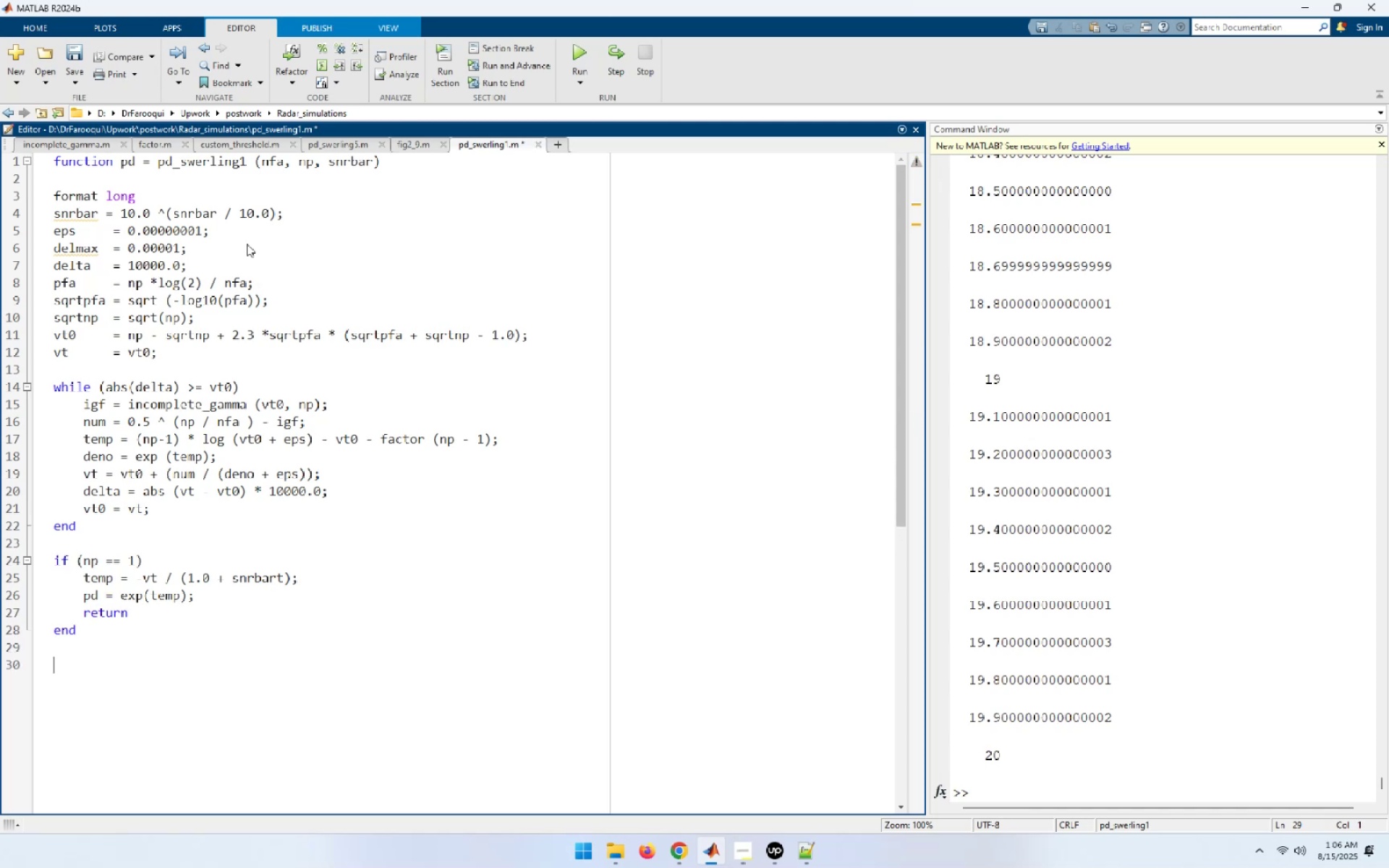 
type(tempo1-)
key(Backspace)
type(=)
key(Backspace)
key(Backspace)
key(Backspace)
key(Backspace)
type(p1= )
 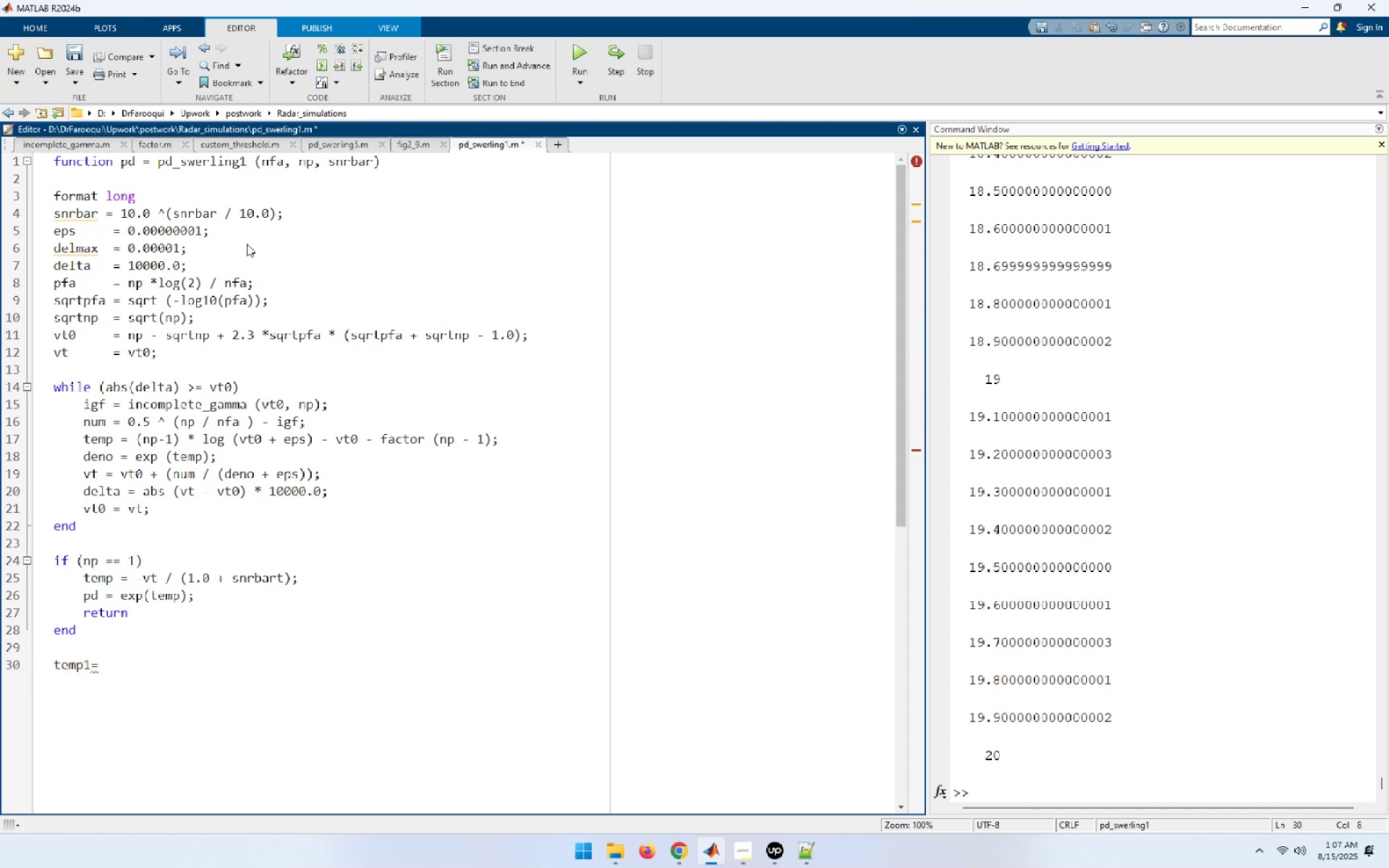 
key(ArrowLeft)
 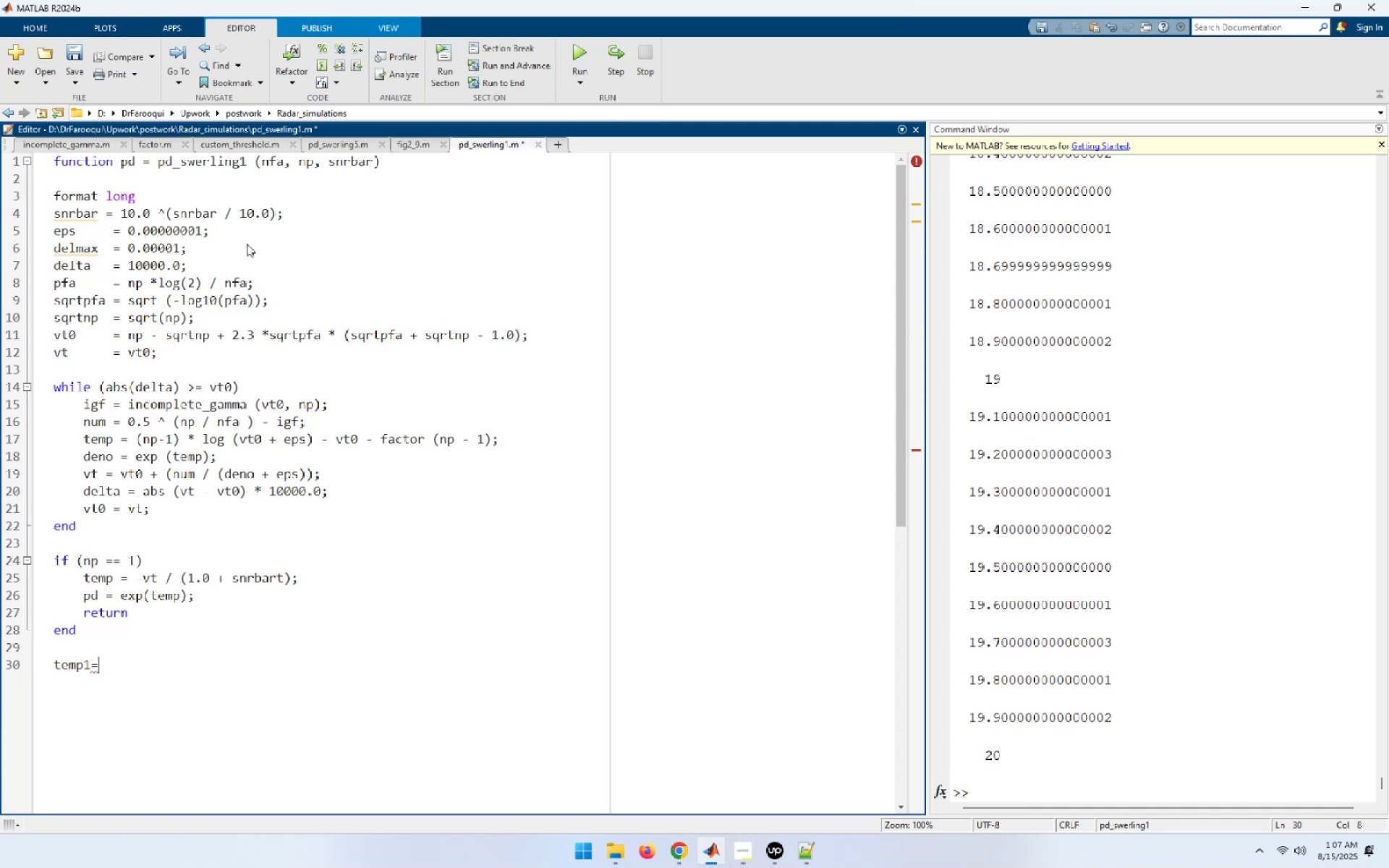 
key(ArrowLeft)
 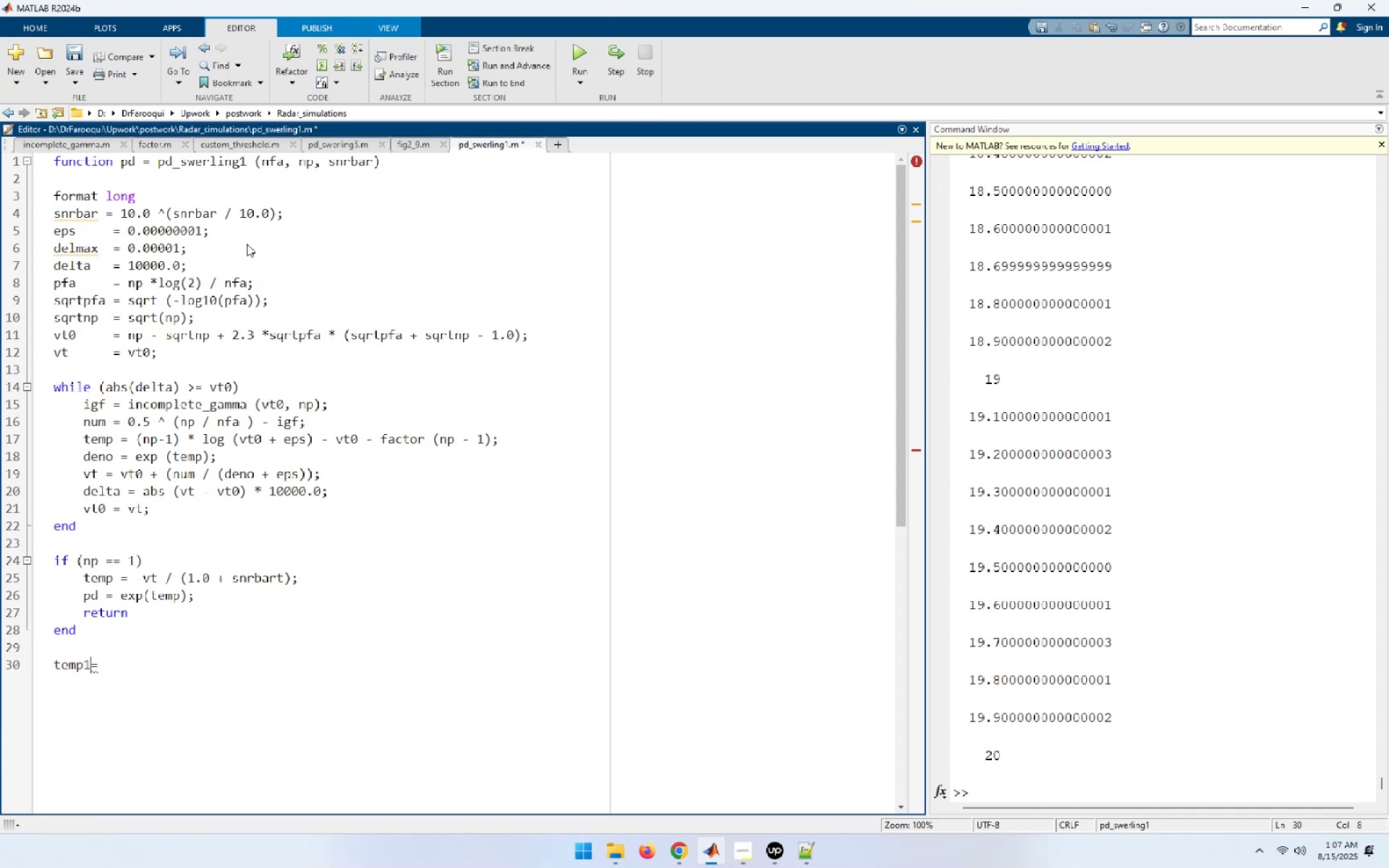 
type( [End]1.0 + np * snrbart)
key(Backspace)
type( )
key(Backspace)
type(')
key(Backspace)
type(;)
 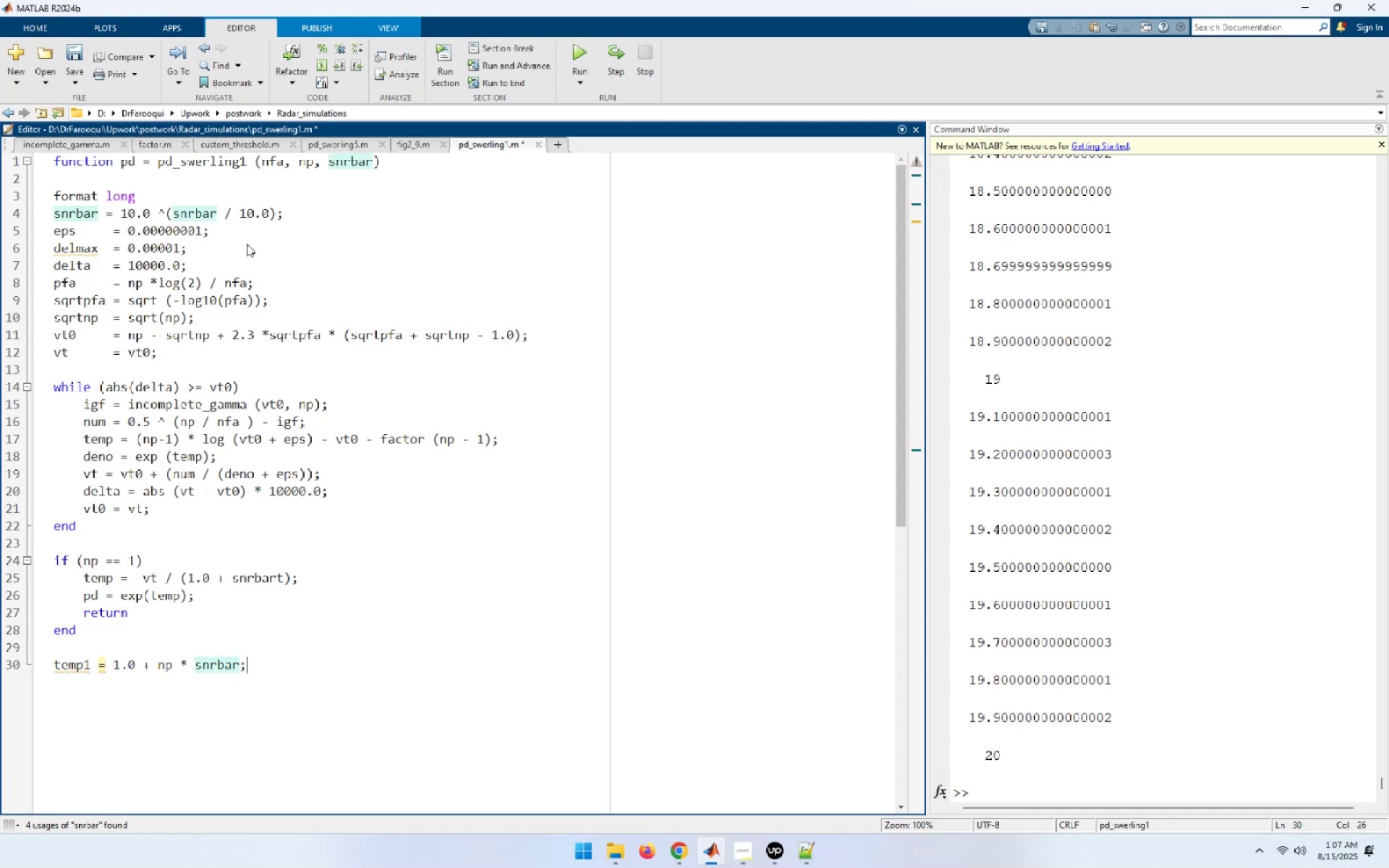 
key(Enter)
 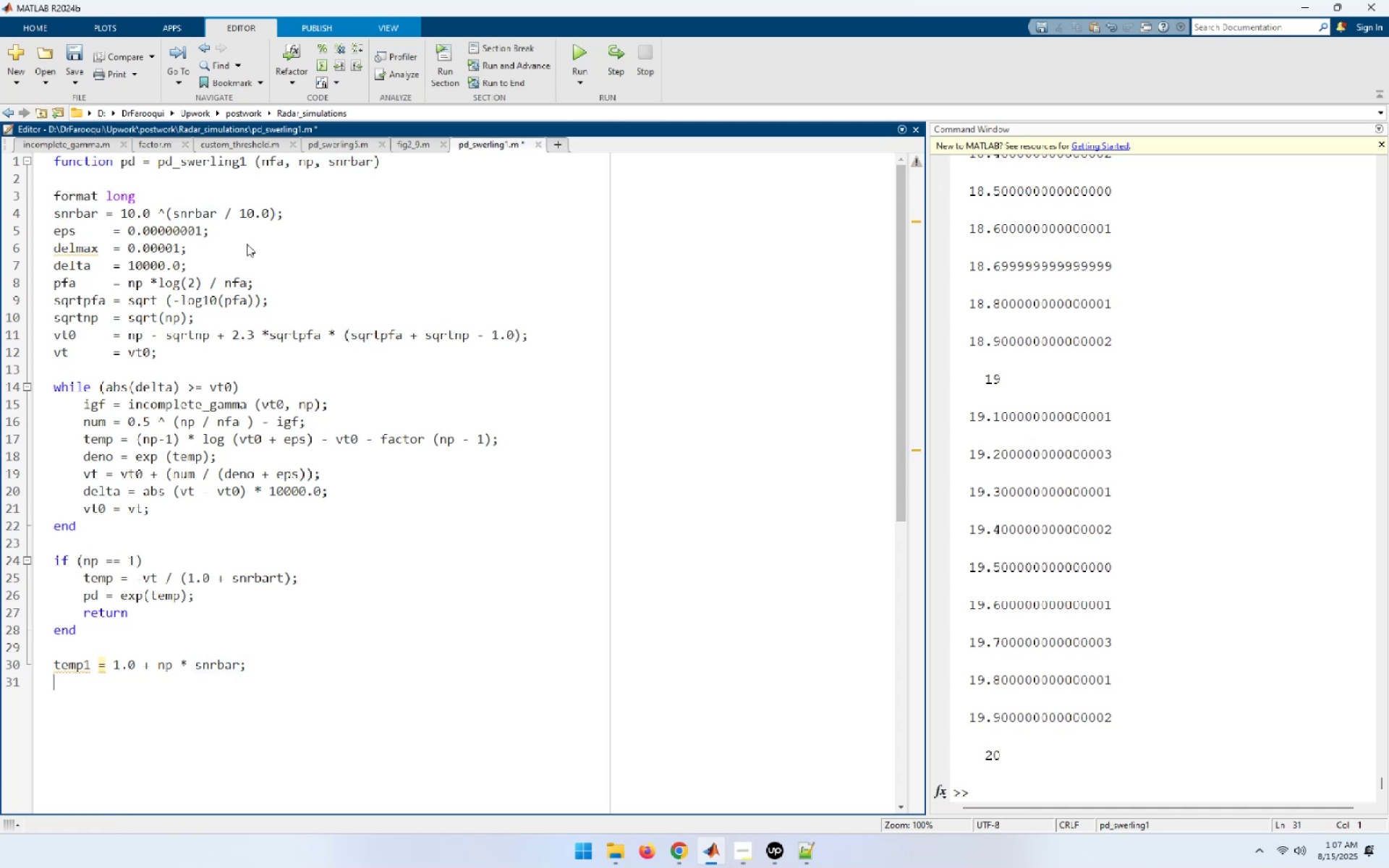 
type(temp2 = 1.0 / (np * snrbar);)
 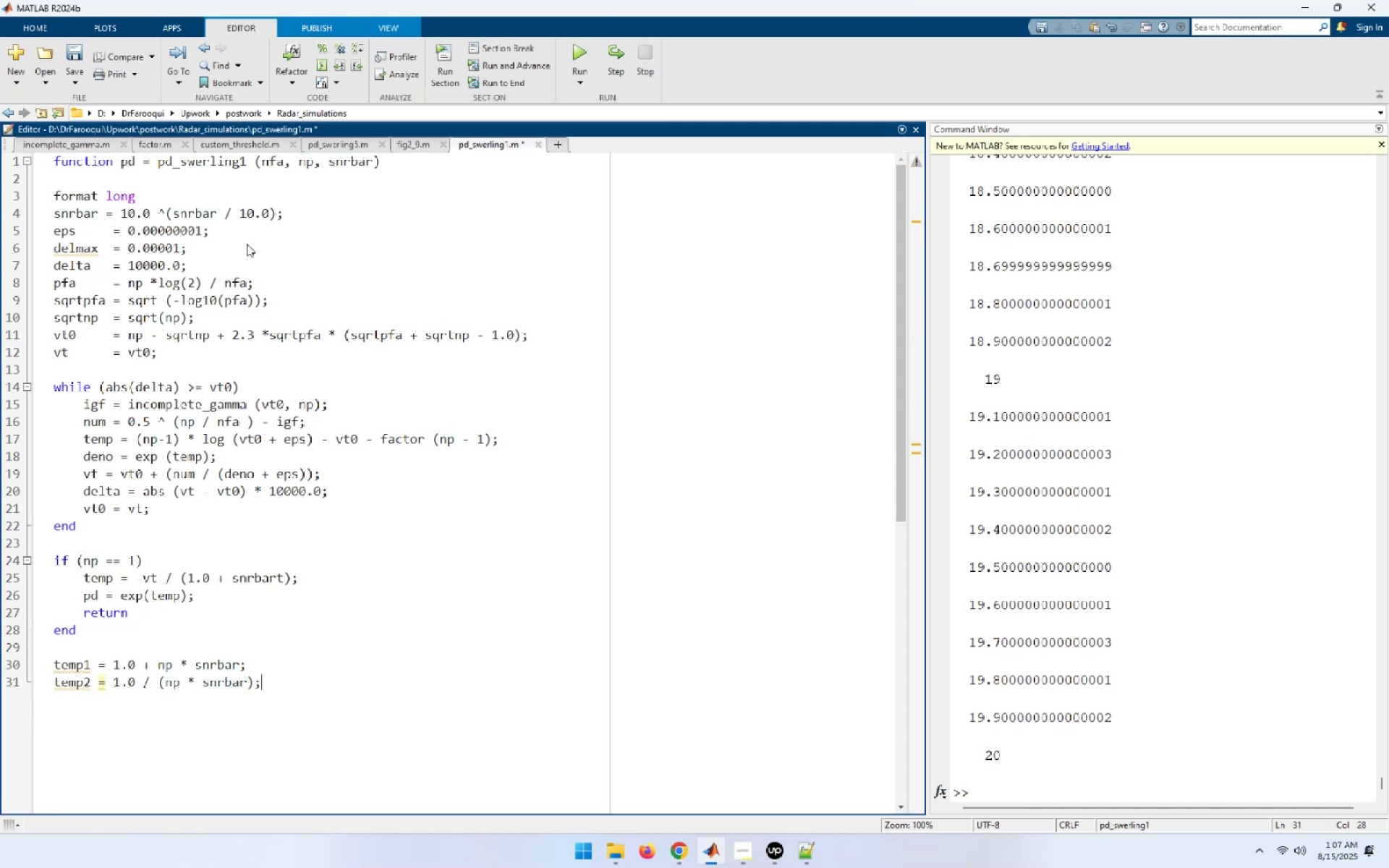 
key(Enter)
 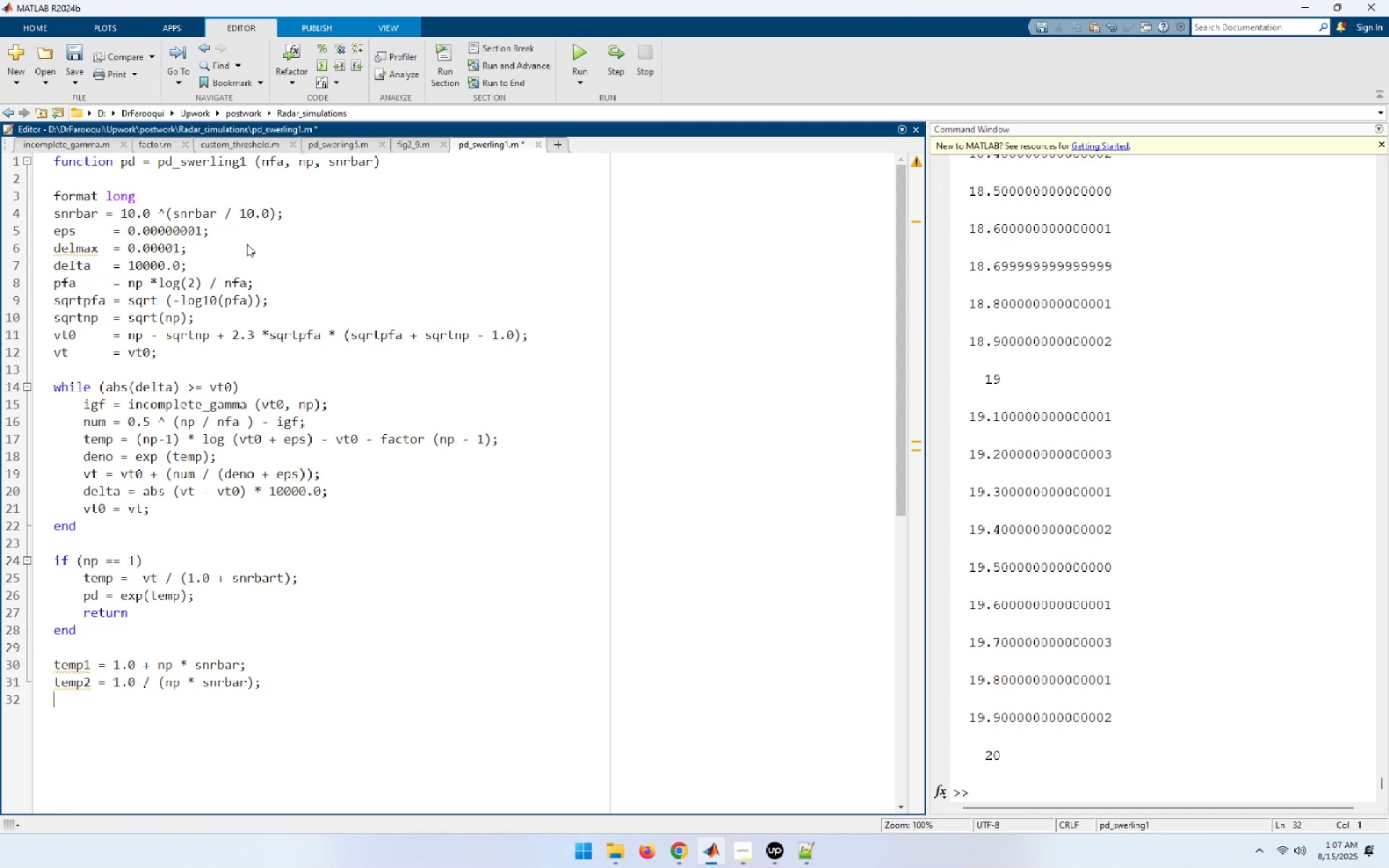 
type(temp = 1.0 + temp2;)
 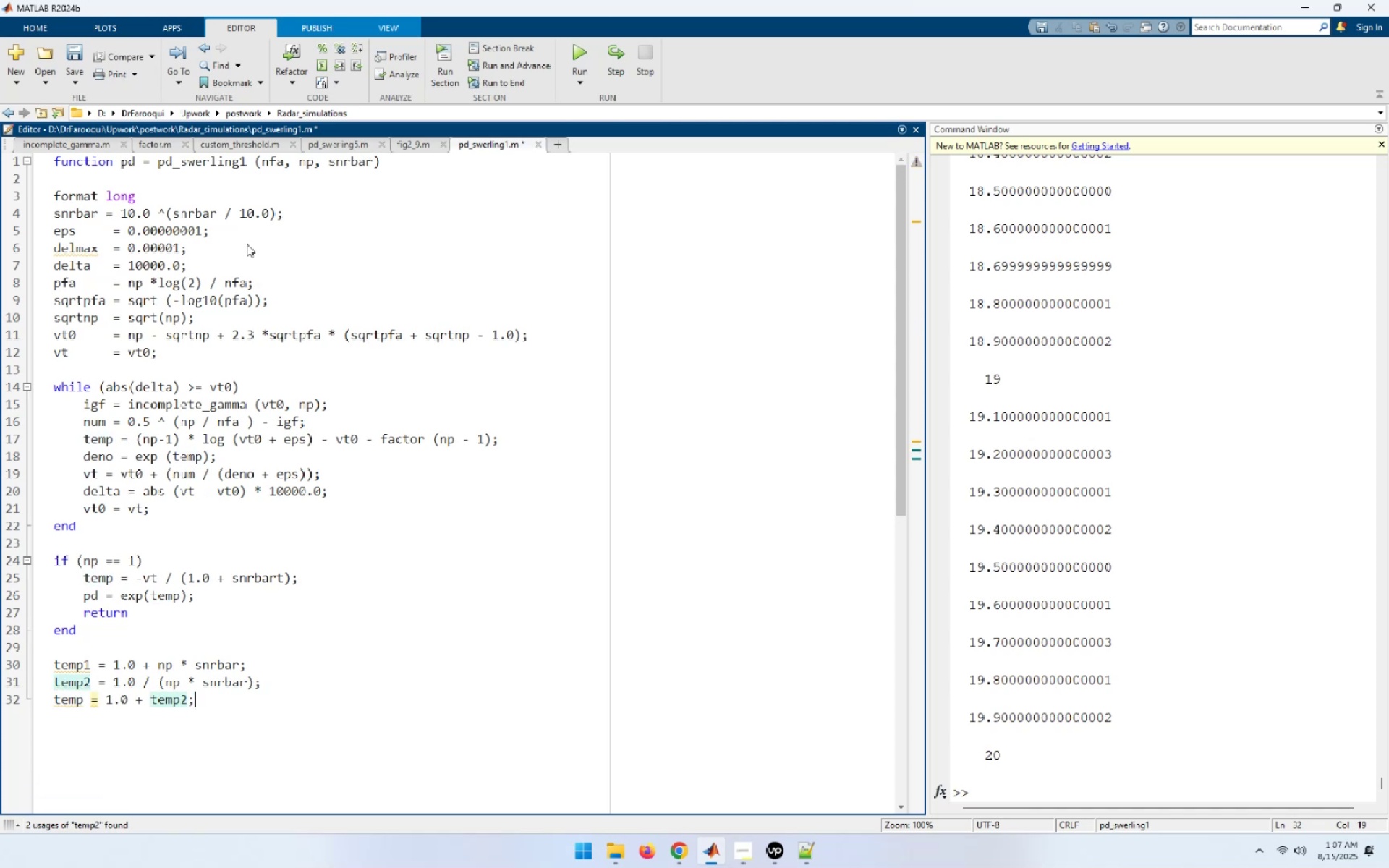 
key(Enter)
 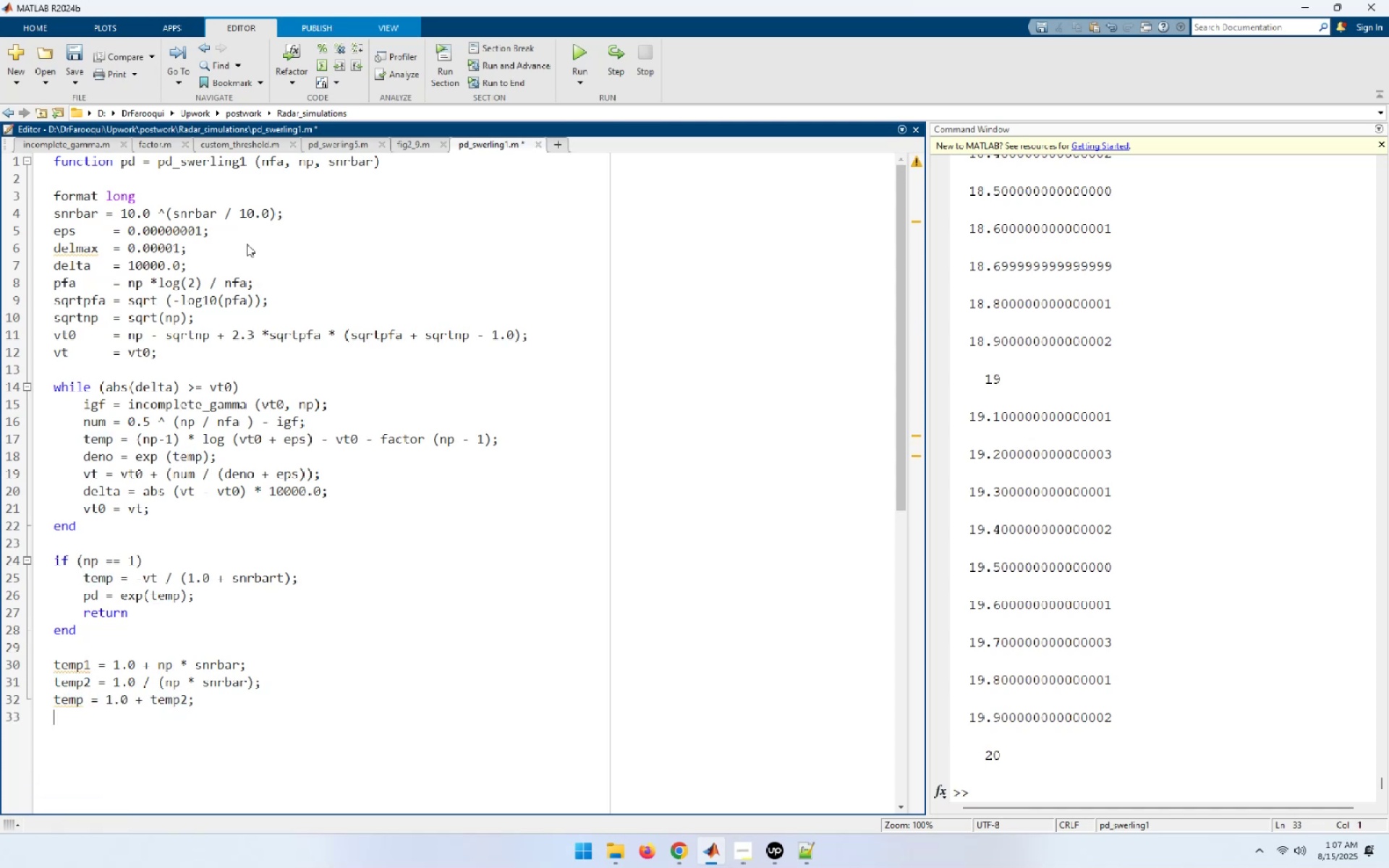 
type(val1 = temp ^ (np)
 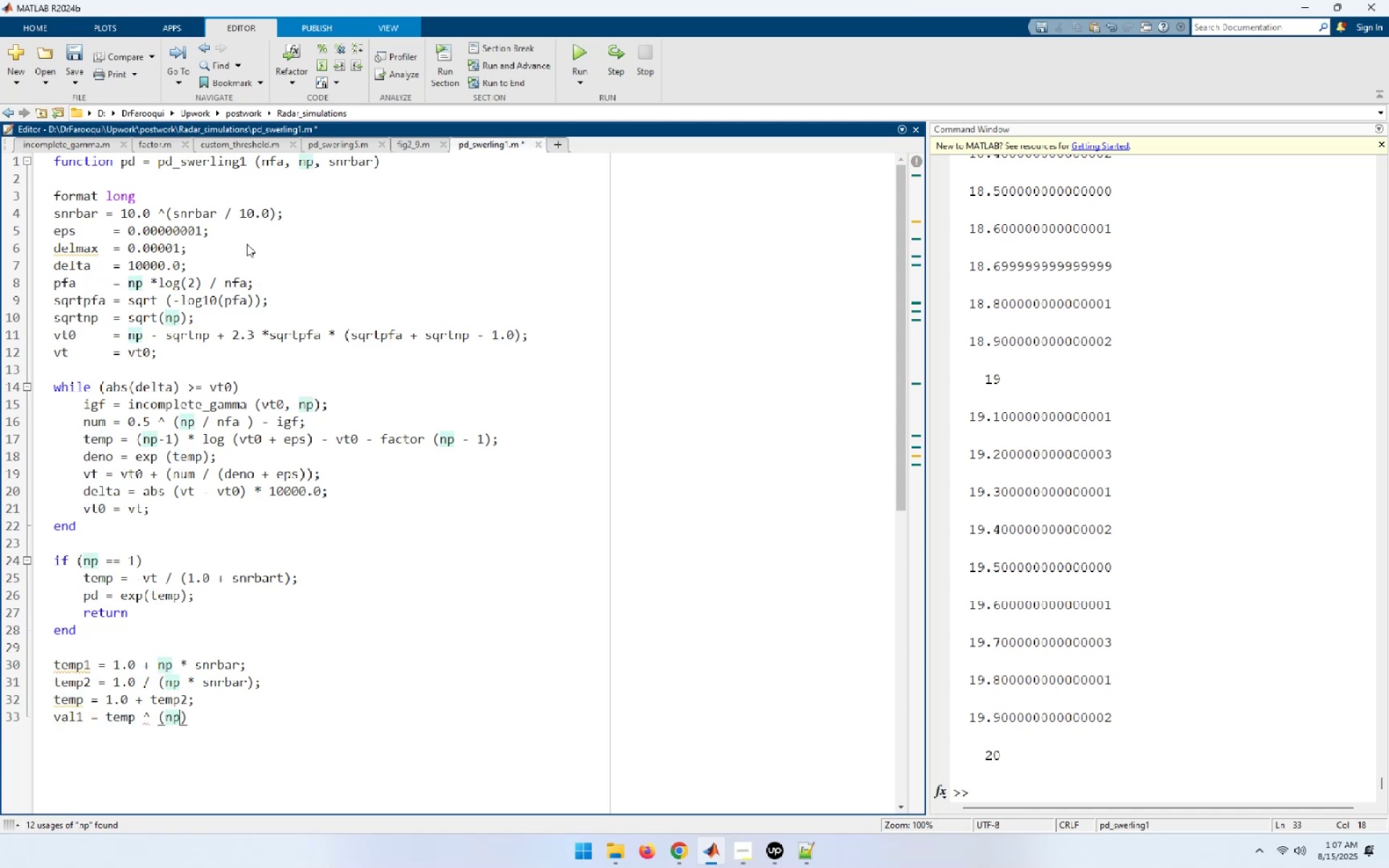 
key(Space)
 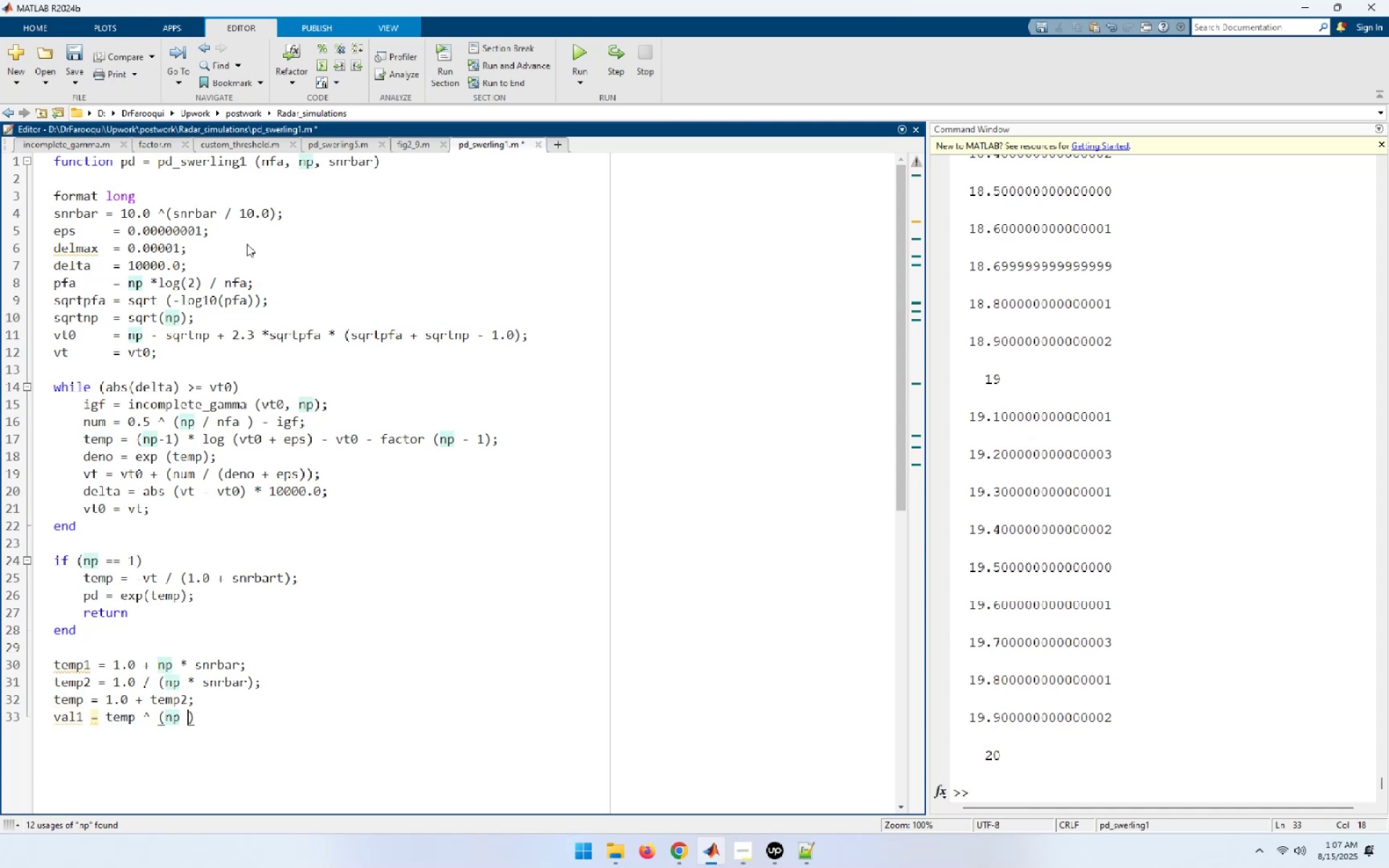 
key(NumpadSubtract)
 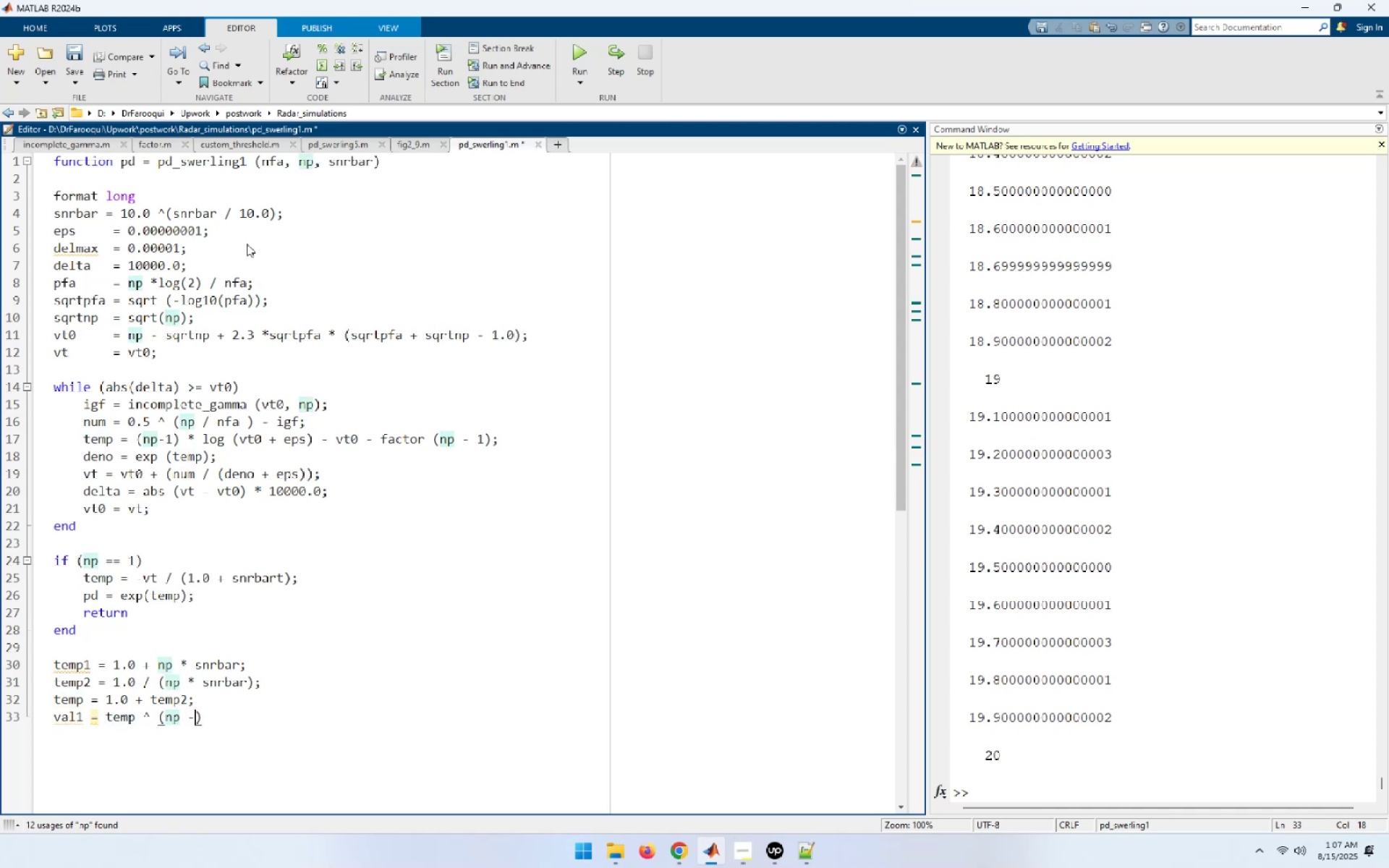 
key(Space)
 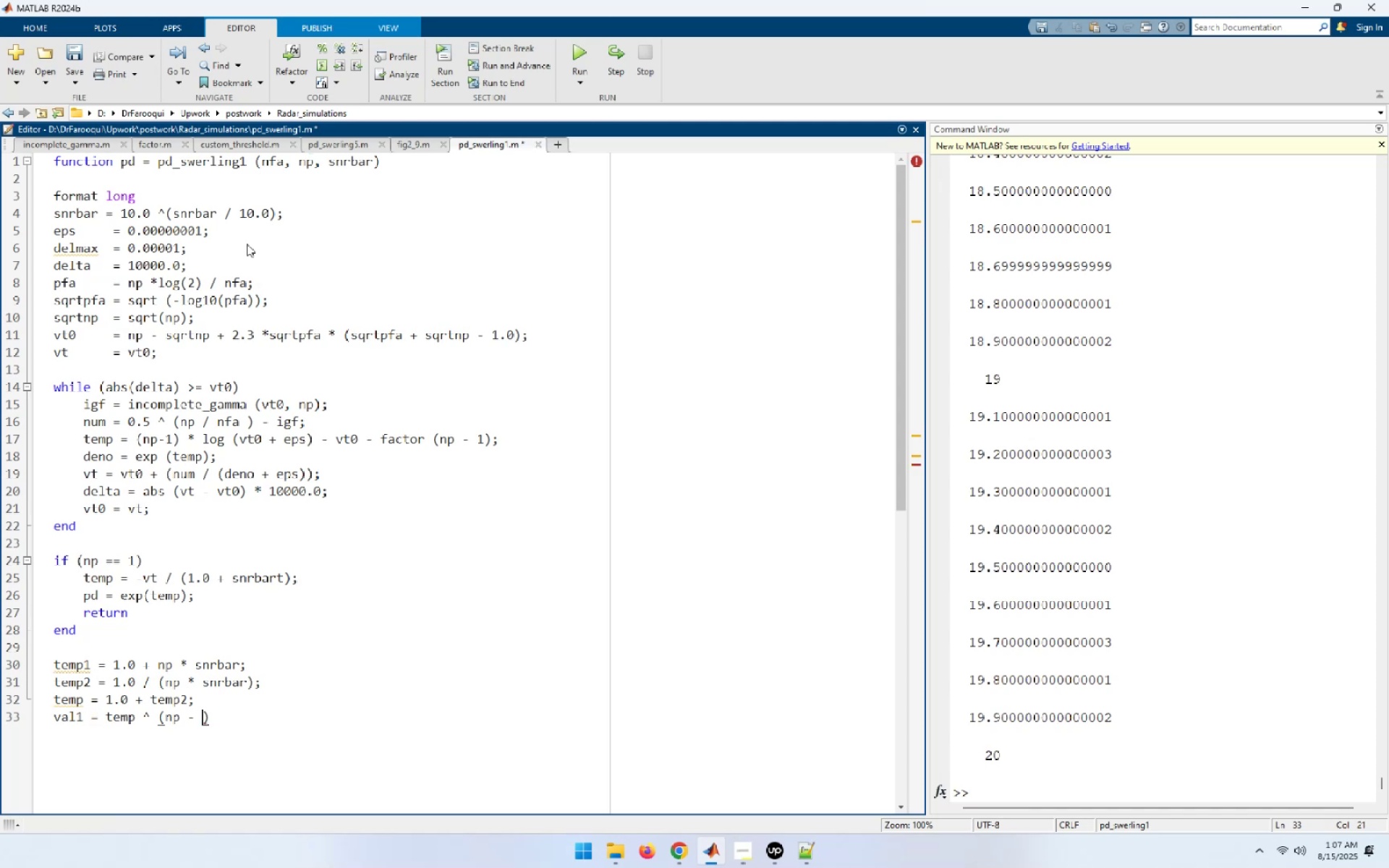 
key(Numpad1)
 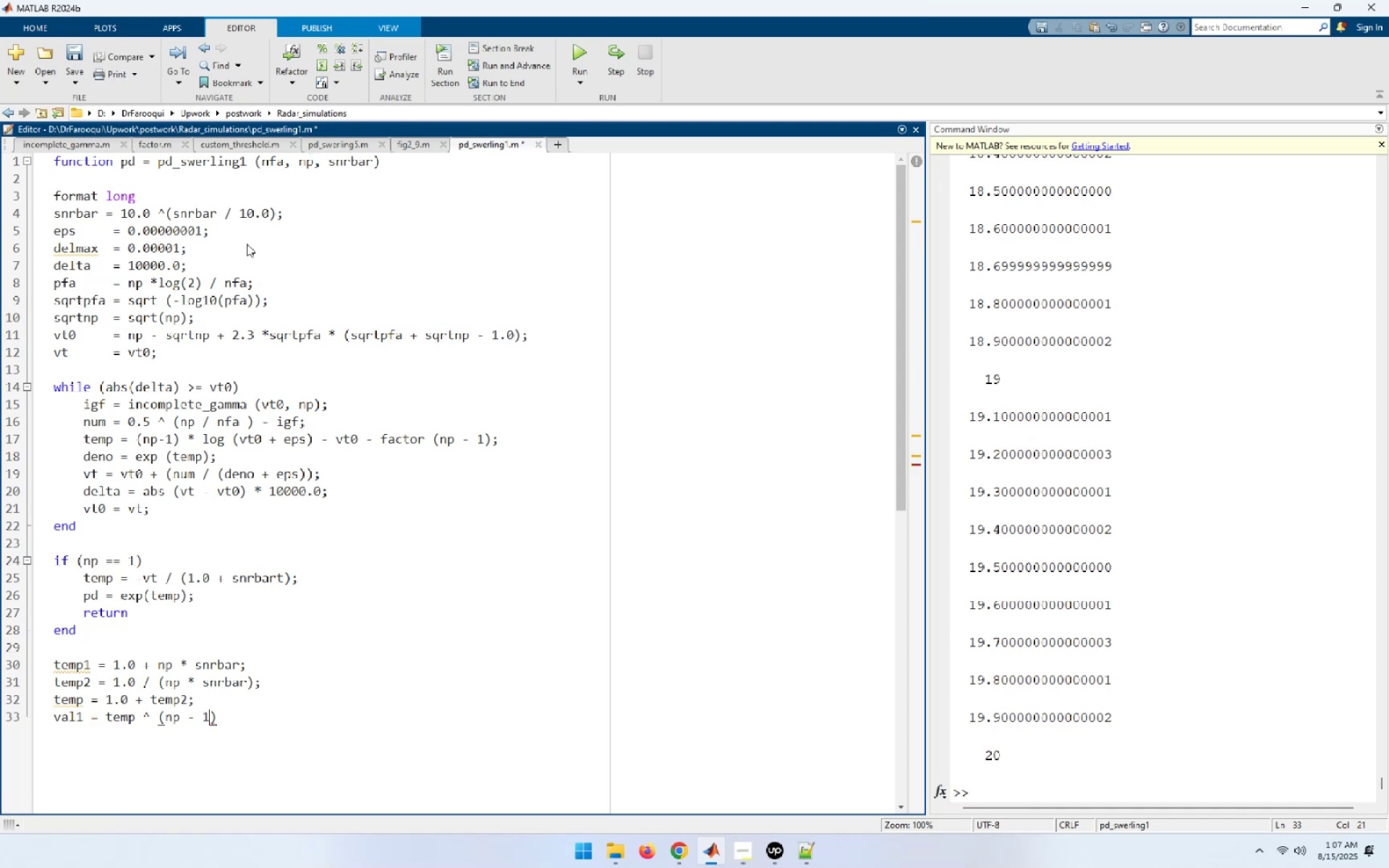 
key(NumpadDecimal)
 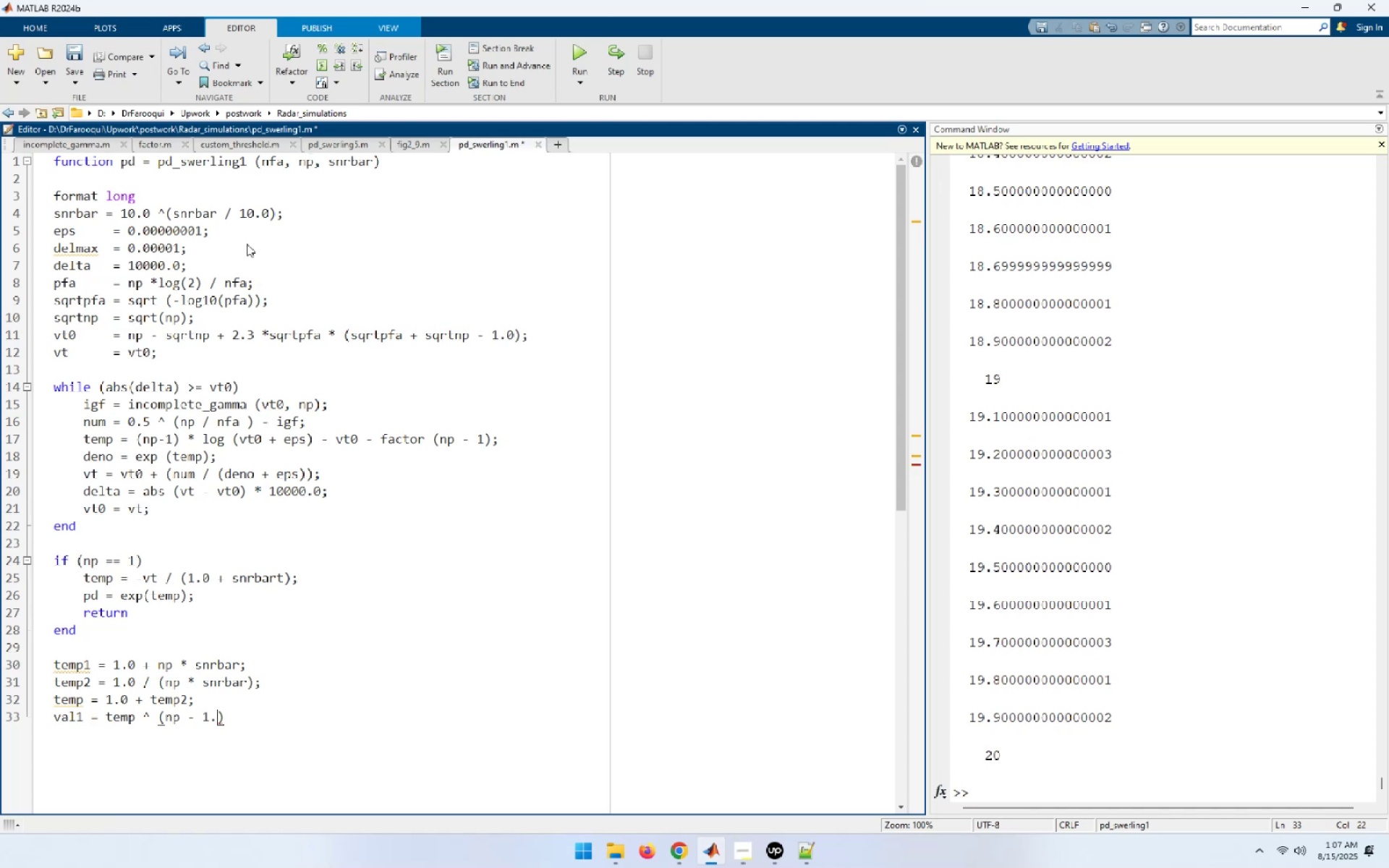 
key(Numpad0)
 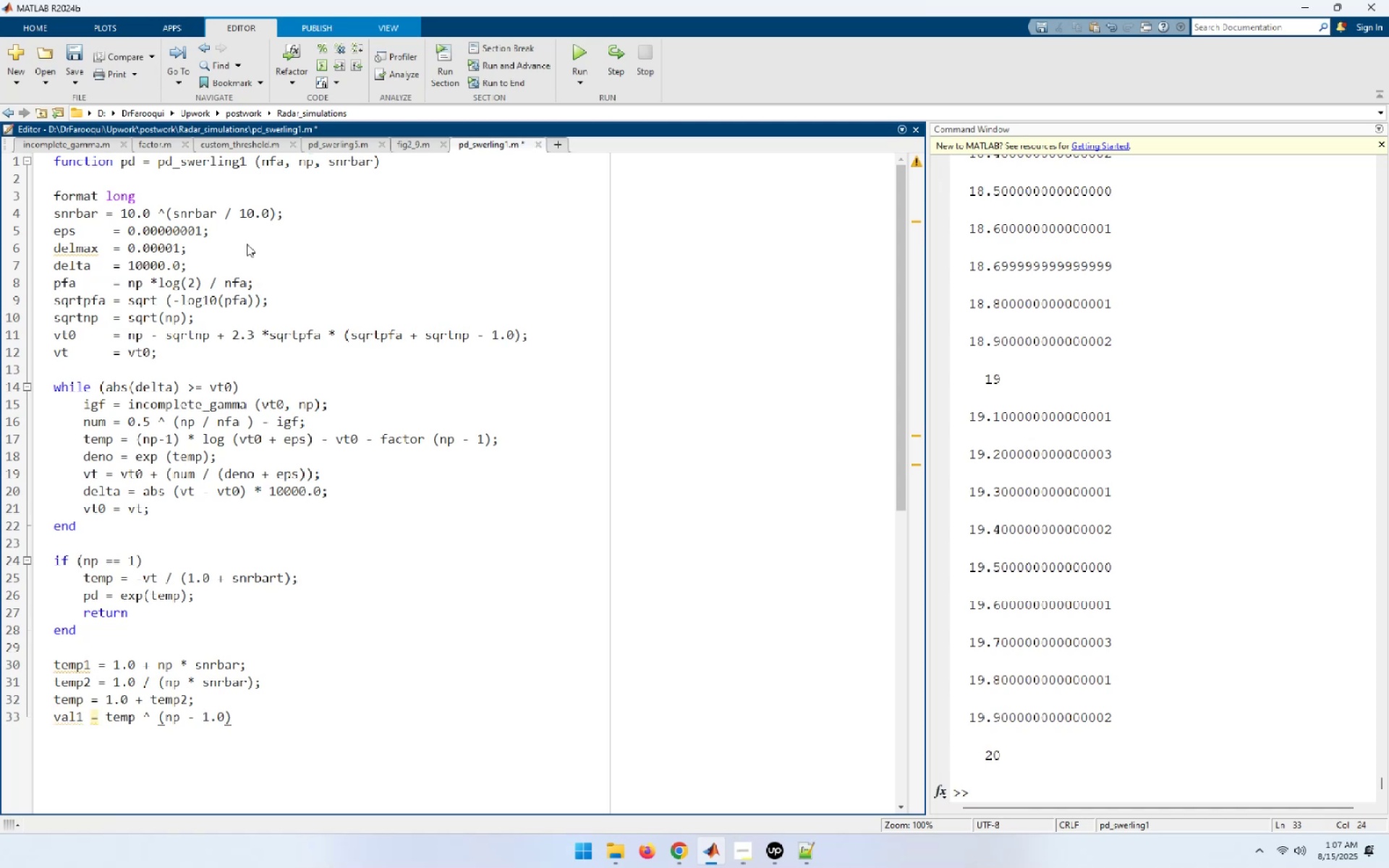 
key(Shift+ShiftRight)
 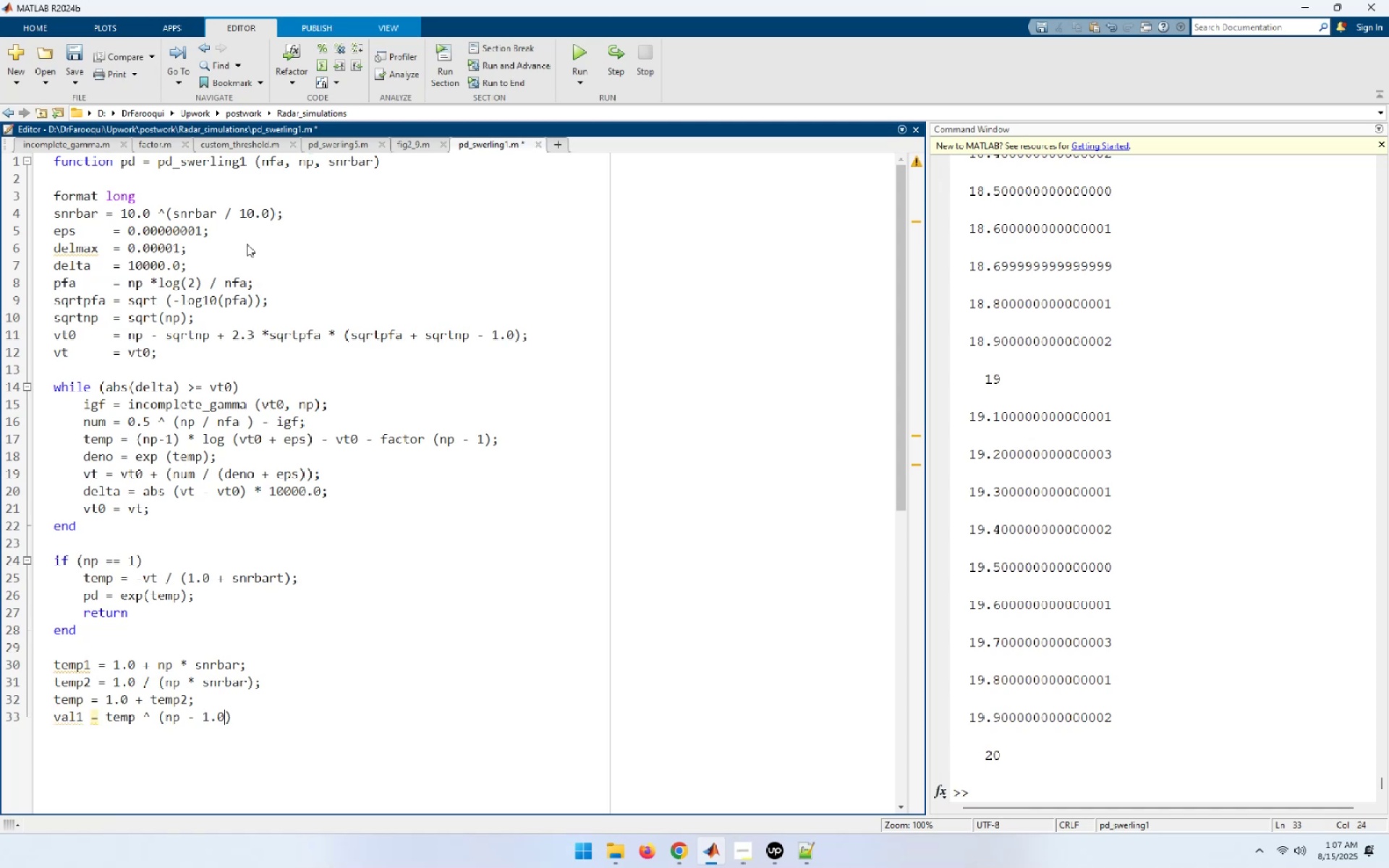 
key(Shift+0)
 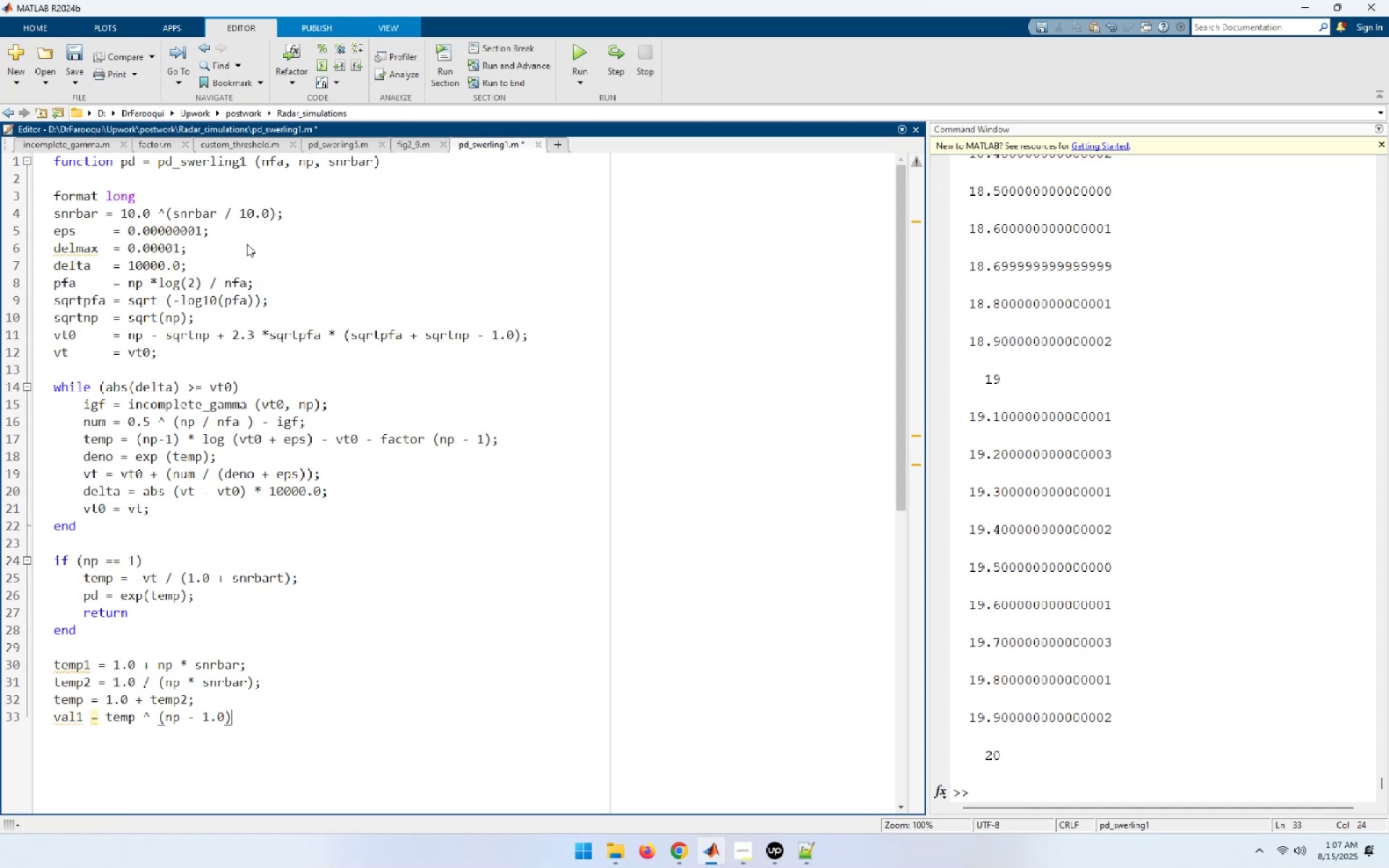 
key(Semicolon)
 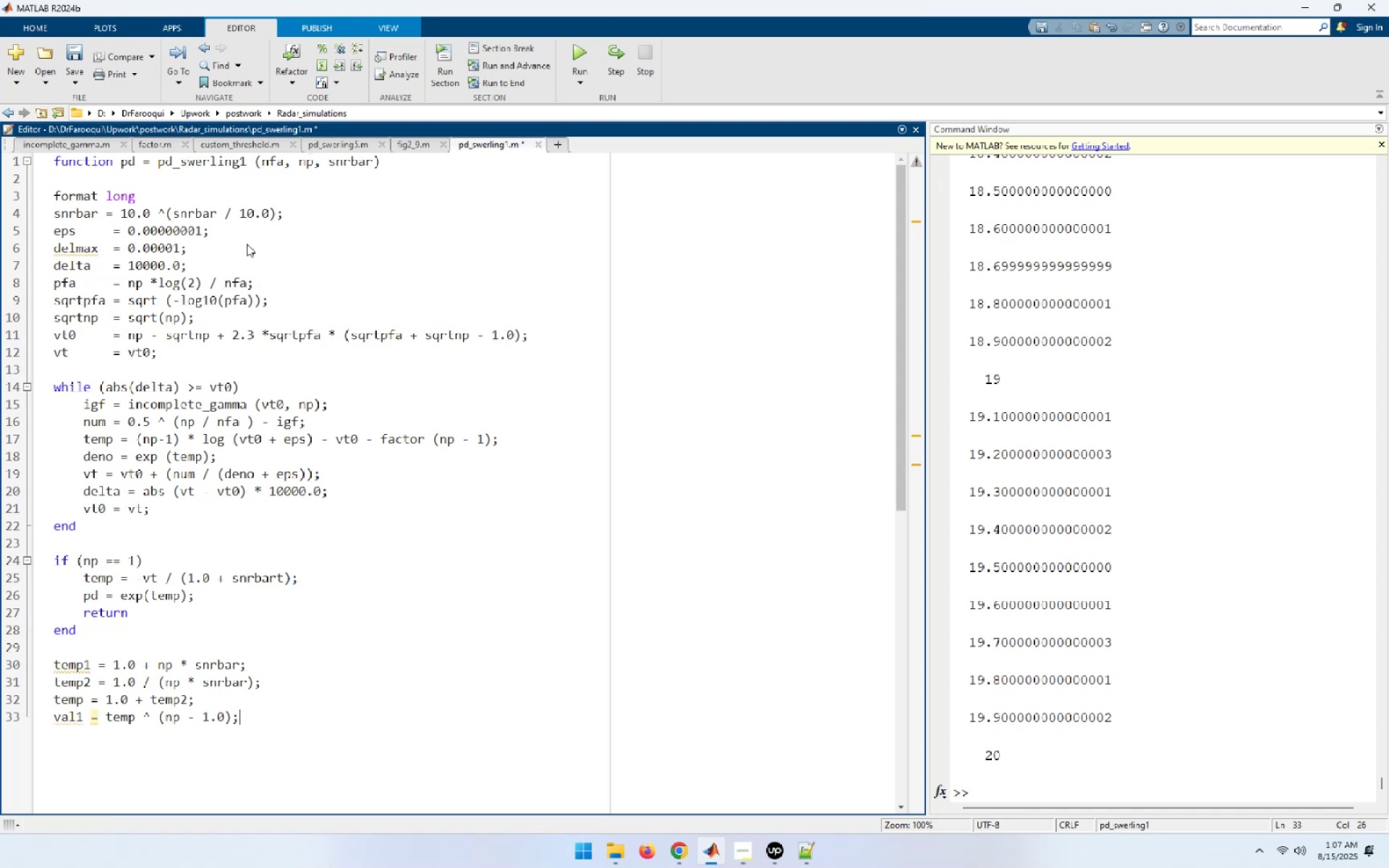 
key(Enter)
 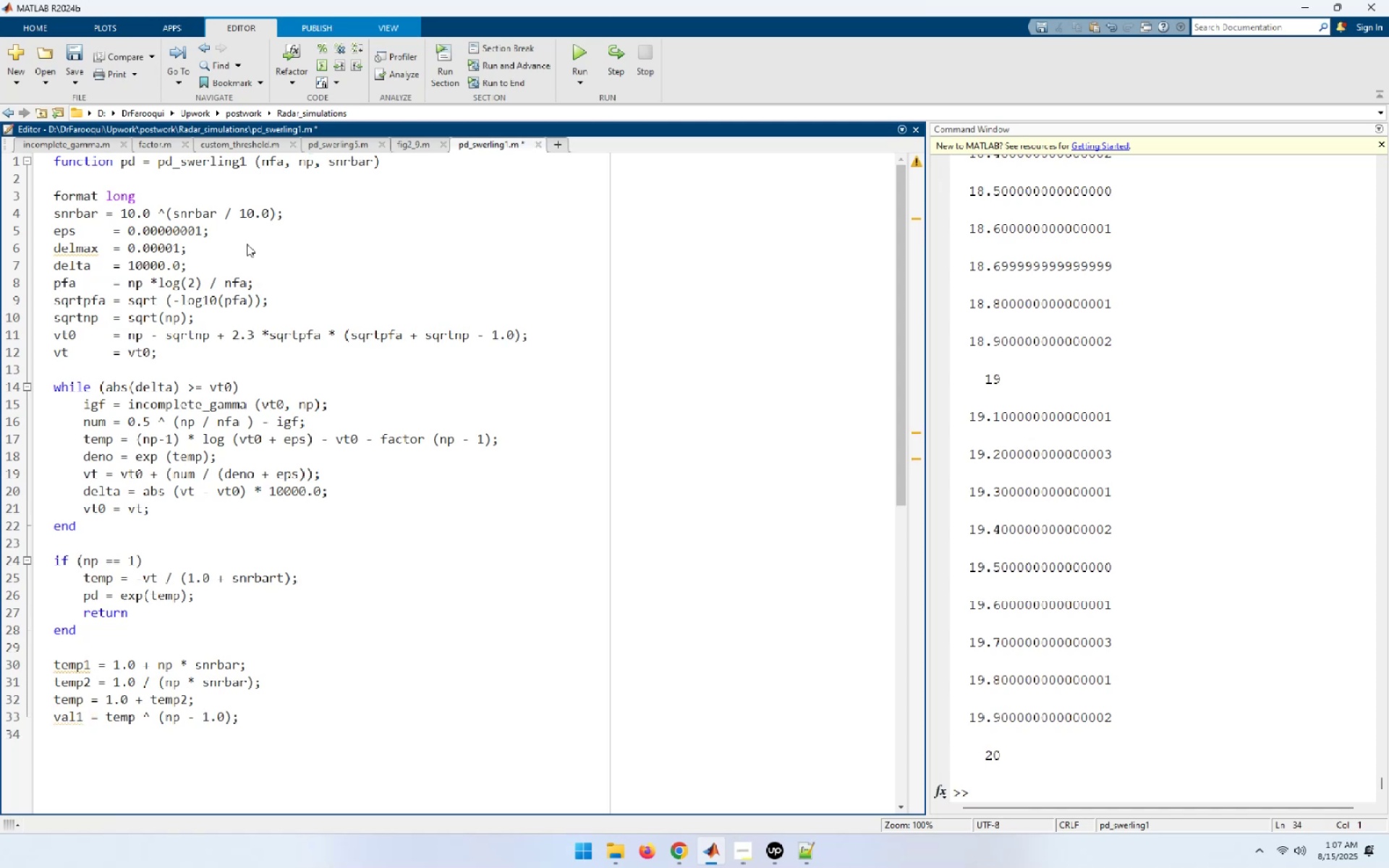 
type(igf1 = incomplete )
key(Backspace)
type(_gamma (vt, np - 1);)
 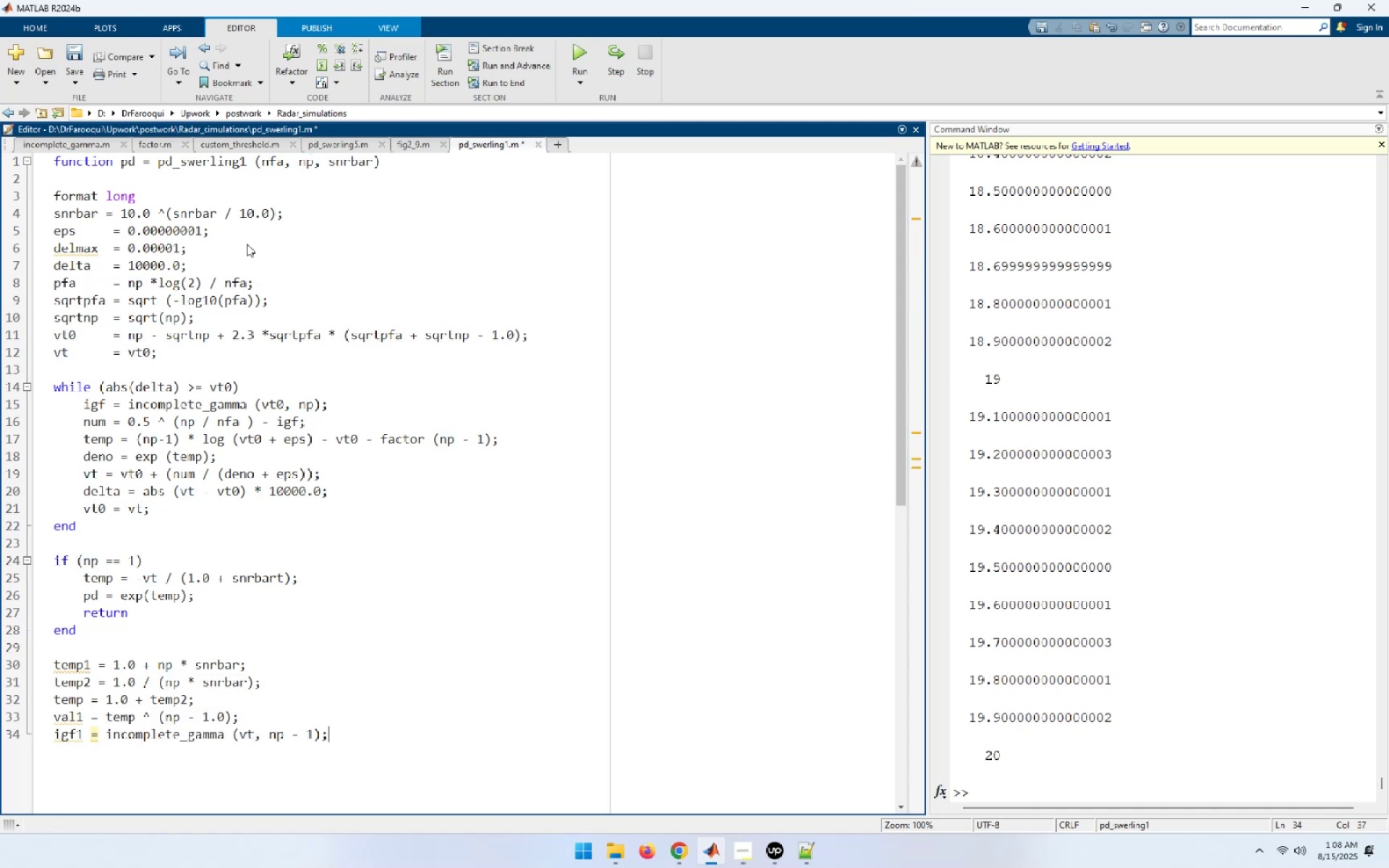 
key(Enter)
 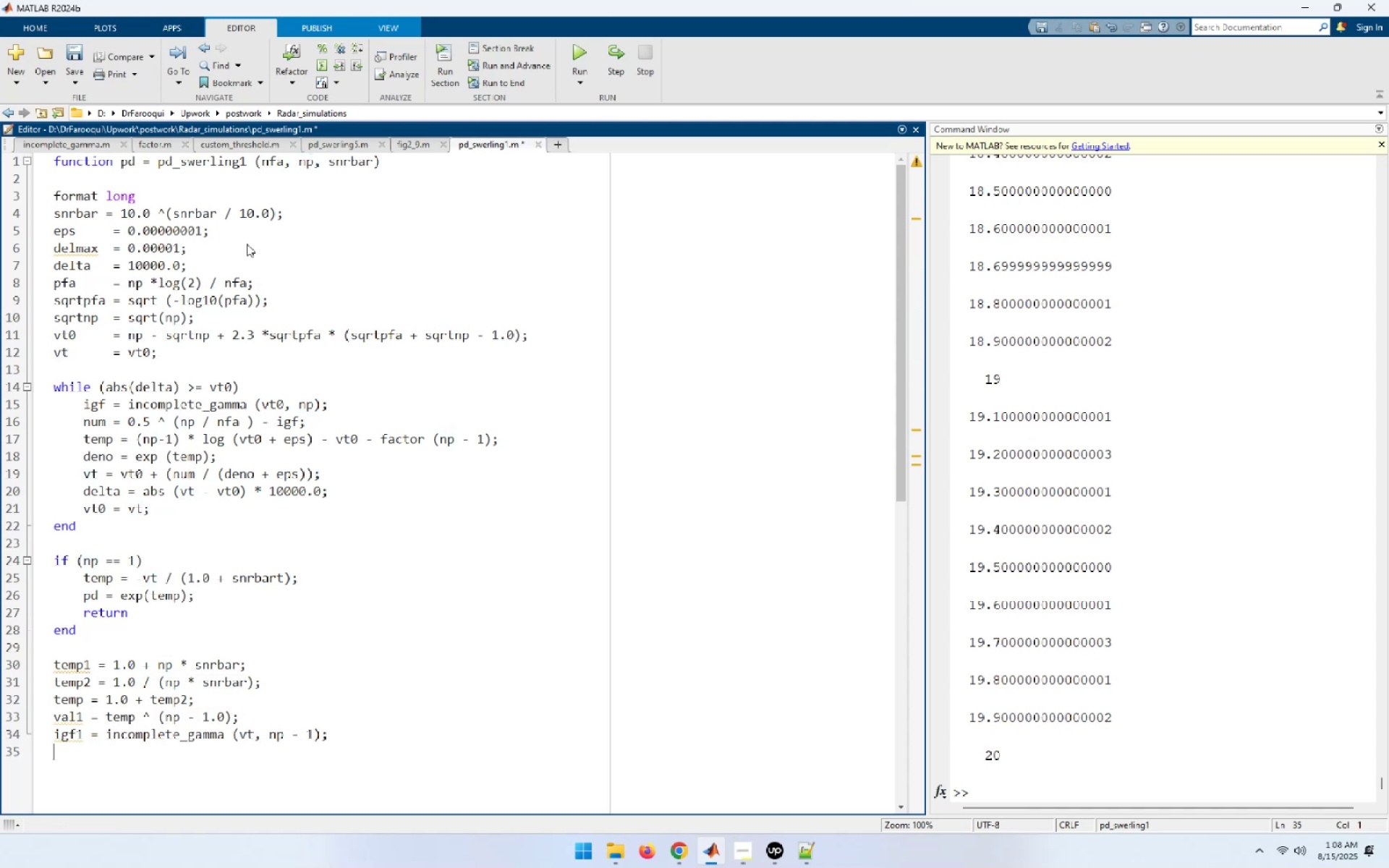 
type(igf2 = incomplete_gamma (vt / temp )
key(Backspace)
type(, np - 1);)
 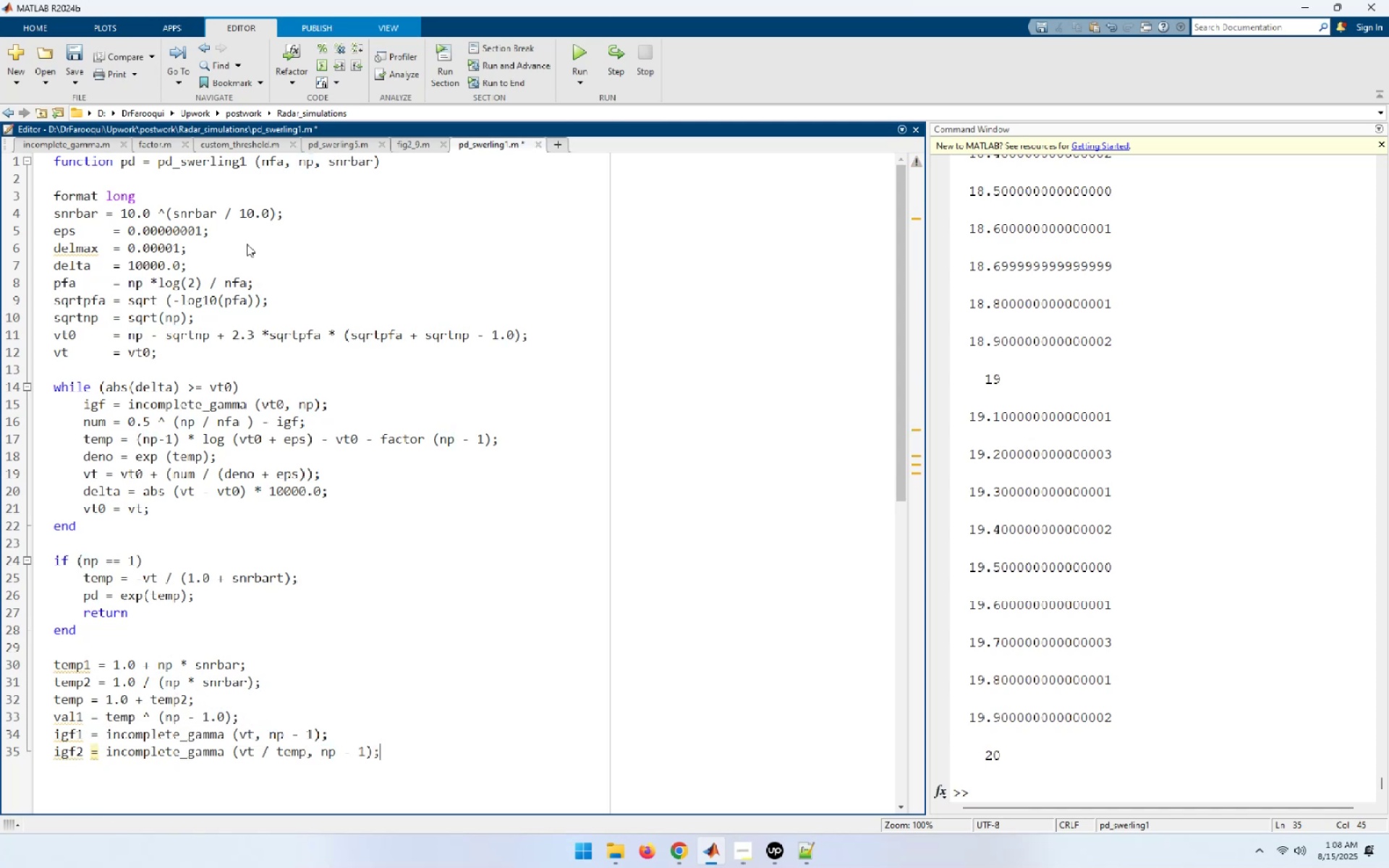 
key(Enter)
 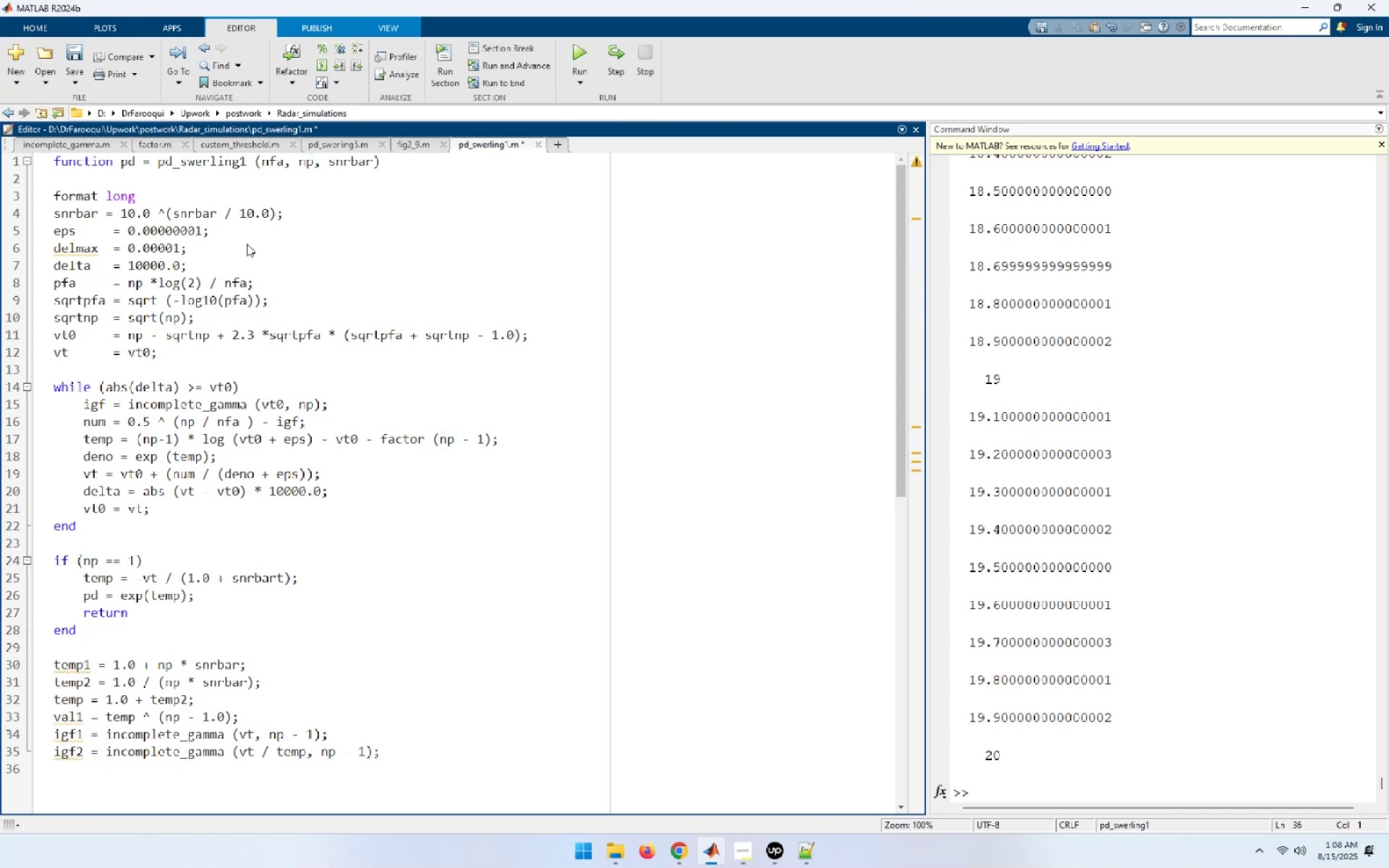 
type(pd = 1.0 - iff)
key(Backspace)
type(gf1 + val )
key(Backspace)
type(q)
key(Backspace)
type(1`)
key(Backspace)
type( * igf2 * exp (-vt / temp1);)
 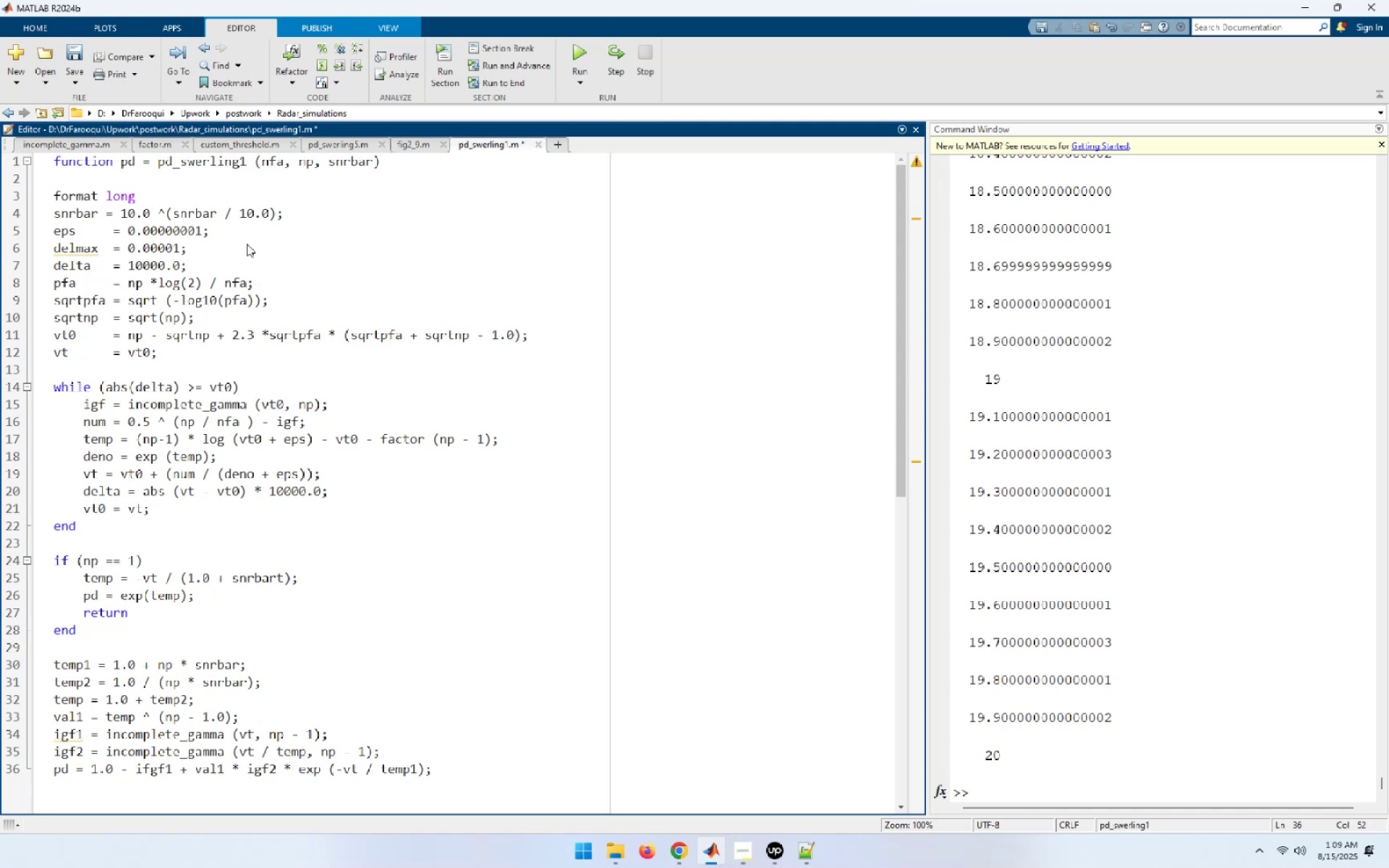 
key(Control+S)
 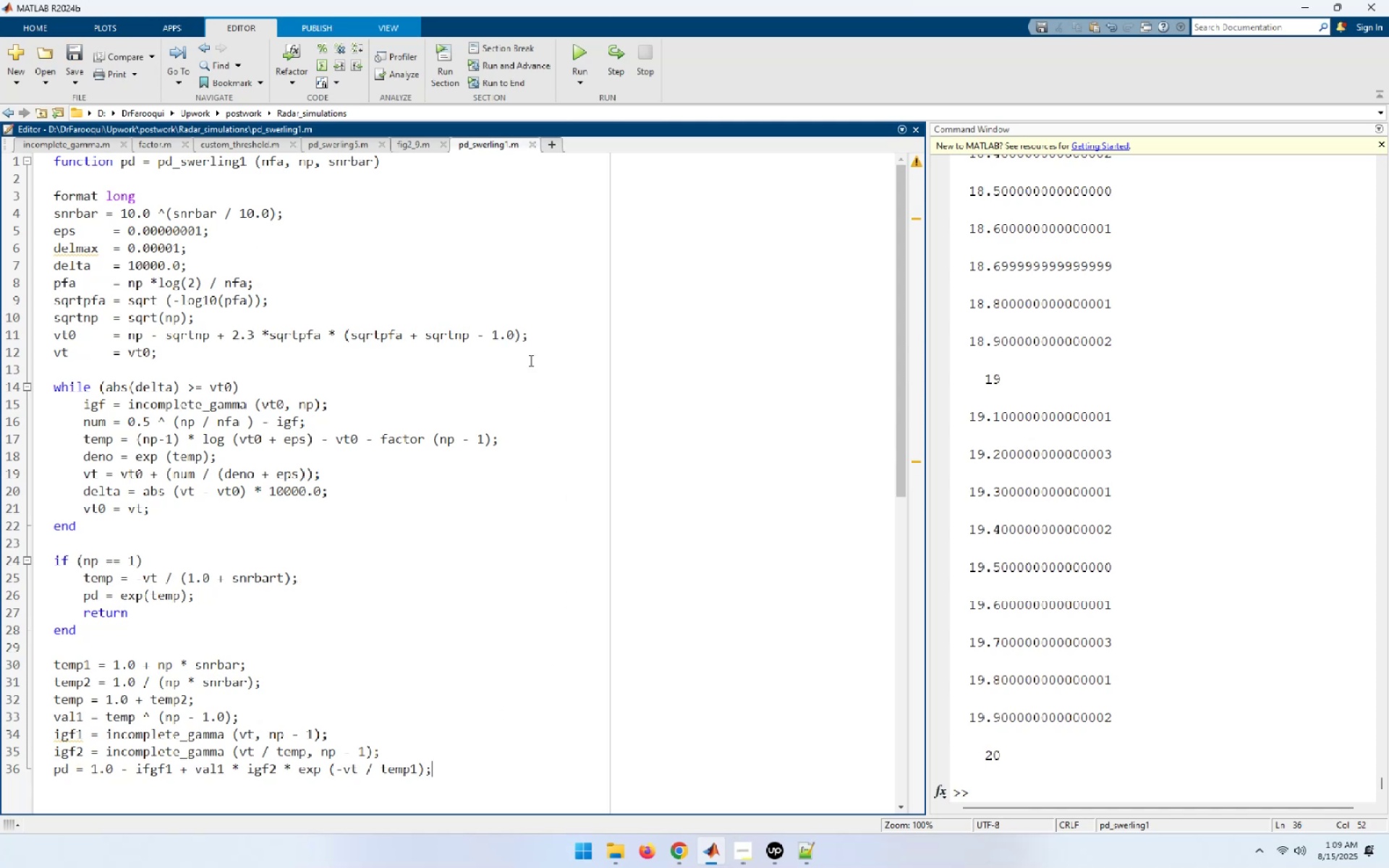 
key(Control+N)
 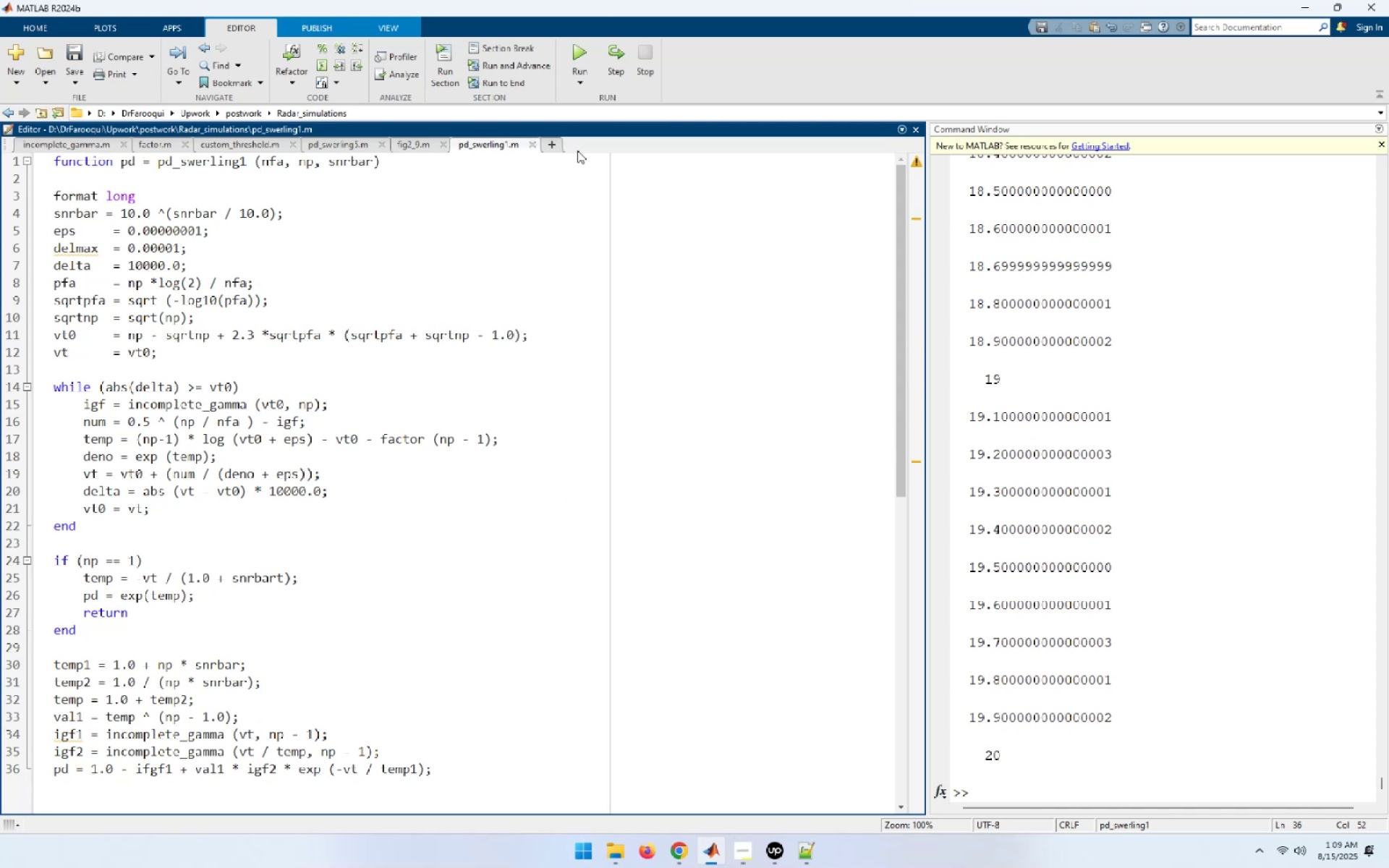 
key(Control+N)
 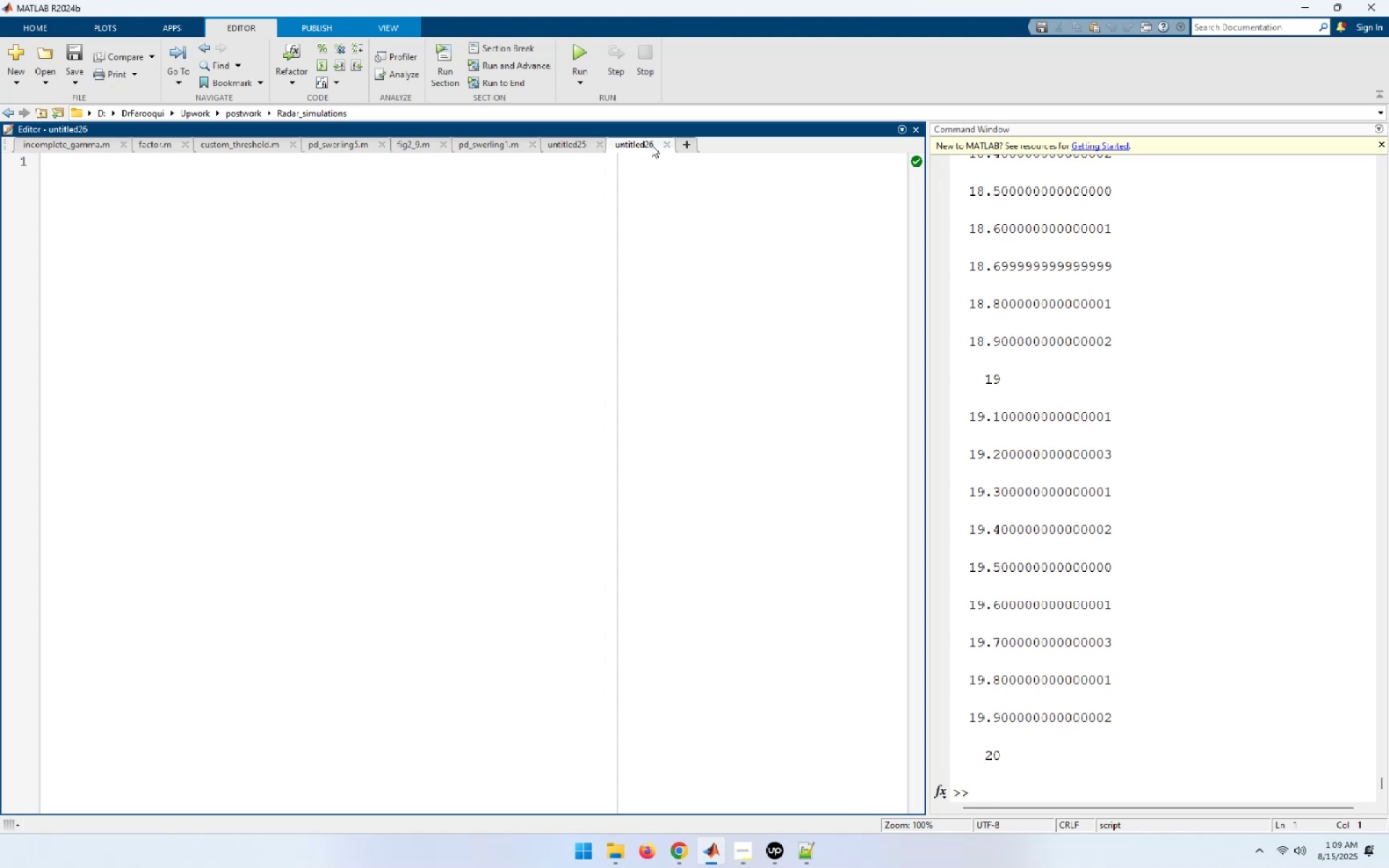 
left_click([668, 142])
 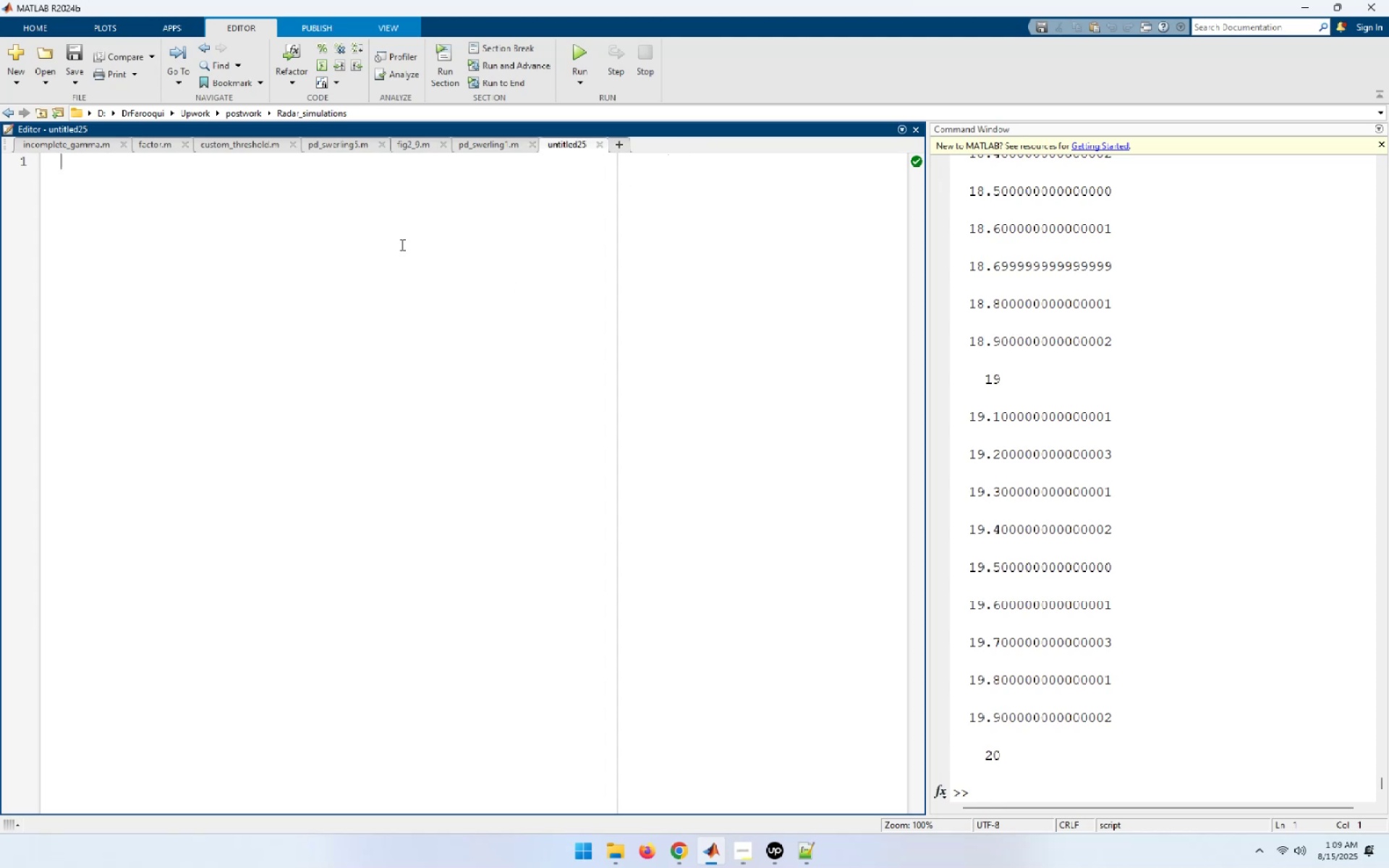 
left_click([292, 211])
 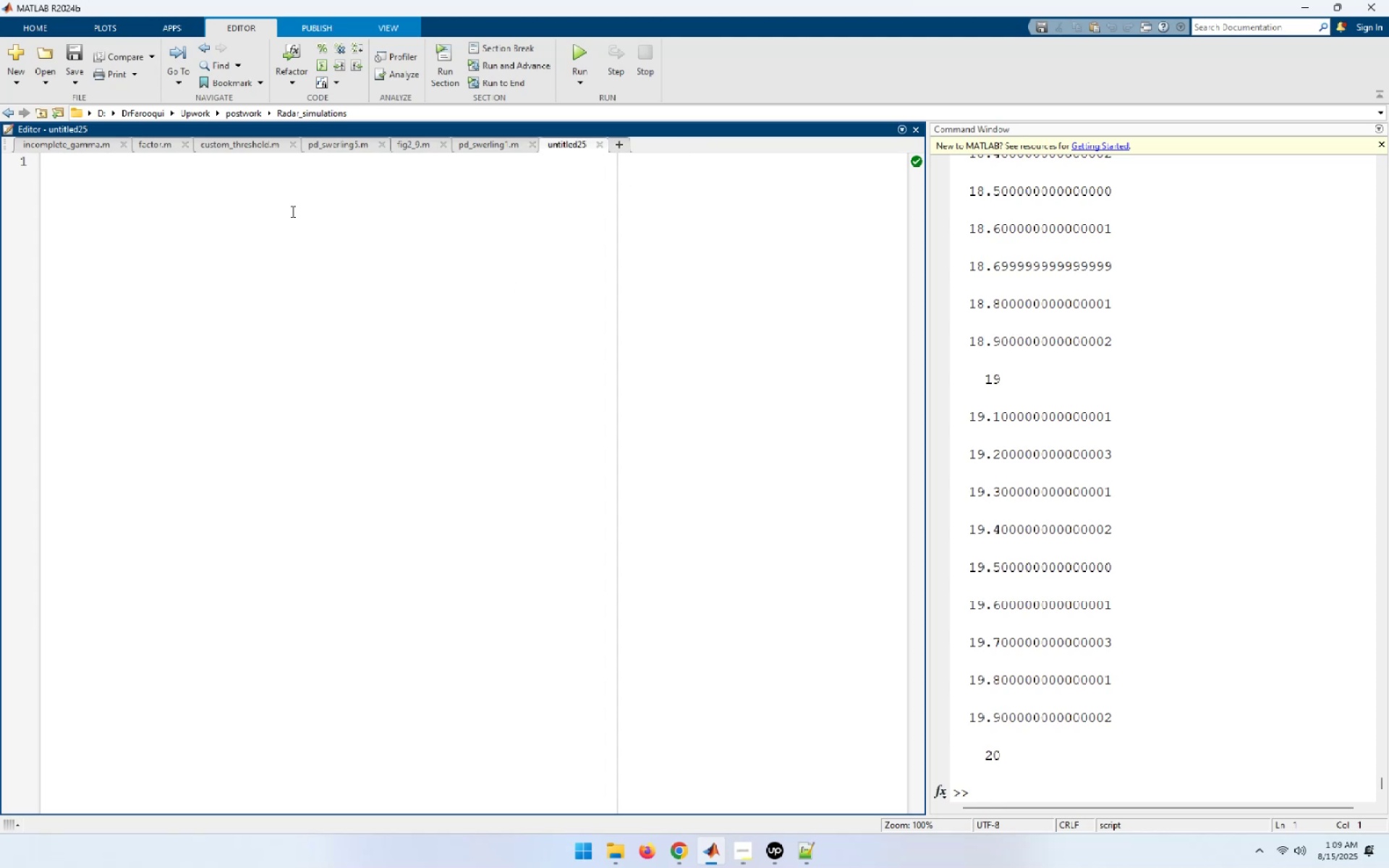 
key(Control+S)
 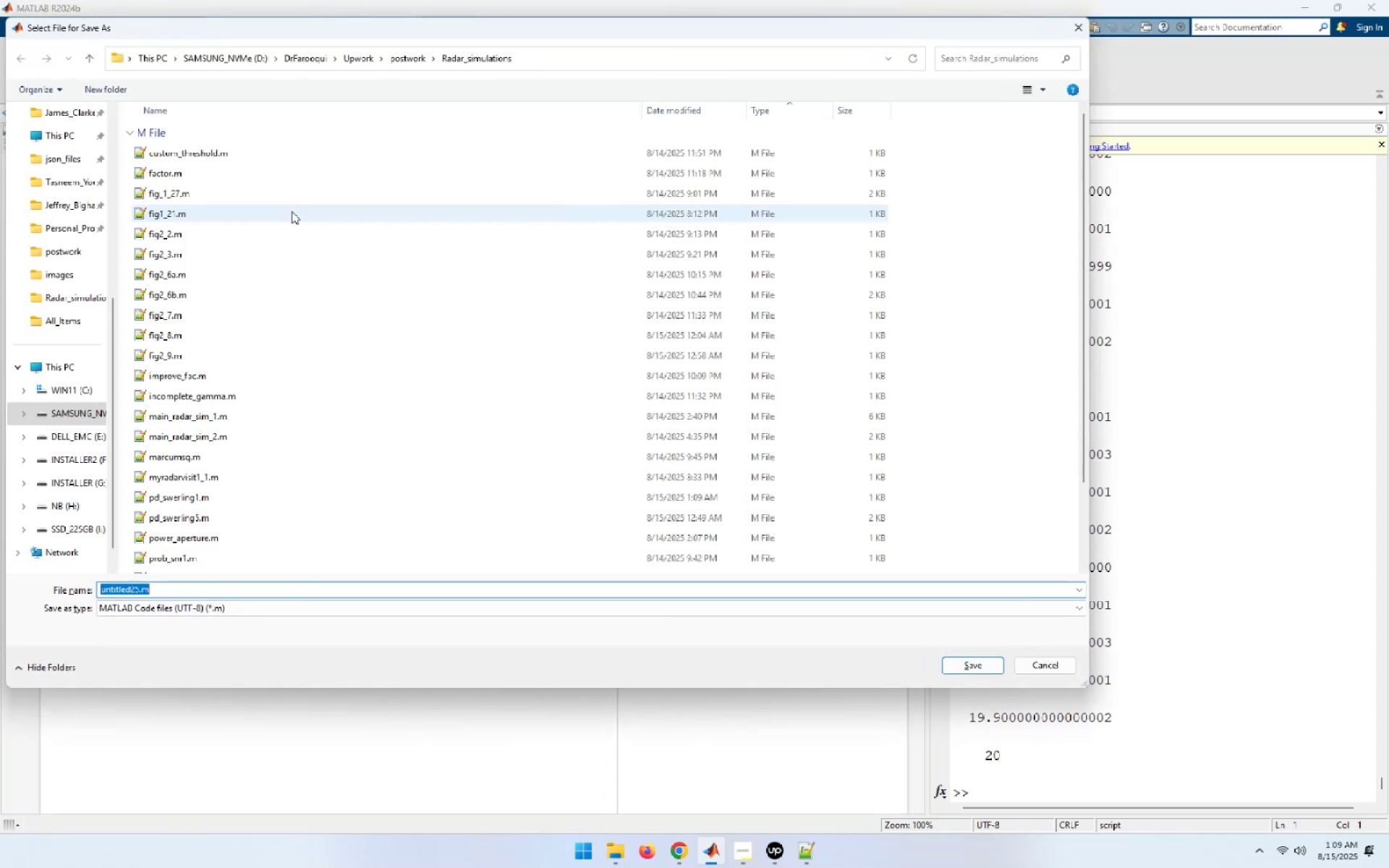 
key(Shift+ArrowLeft)
 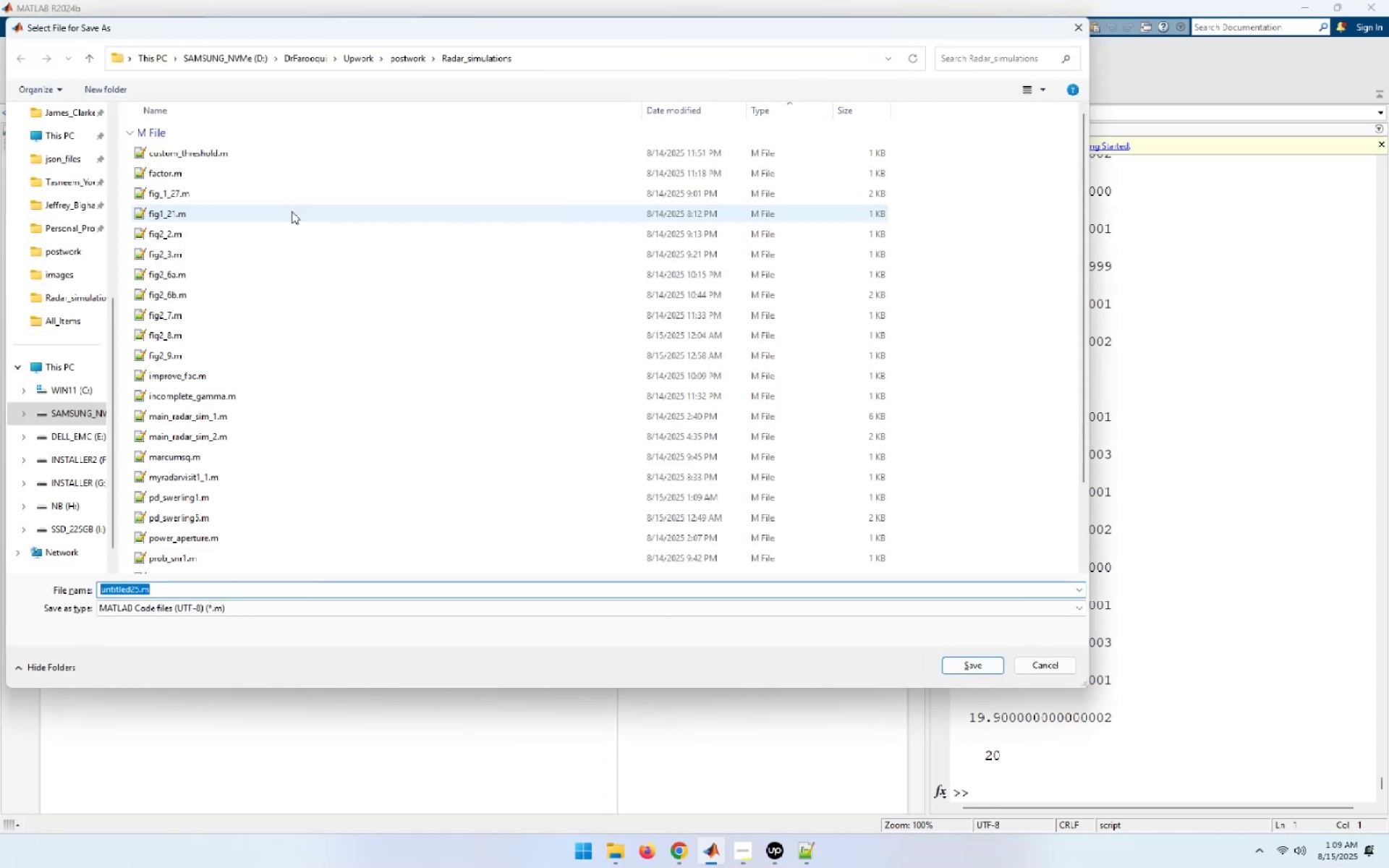 
key(Shift+ArrowLeft)
 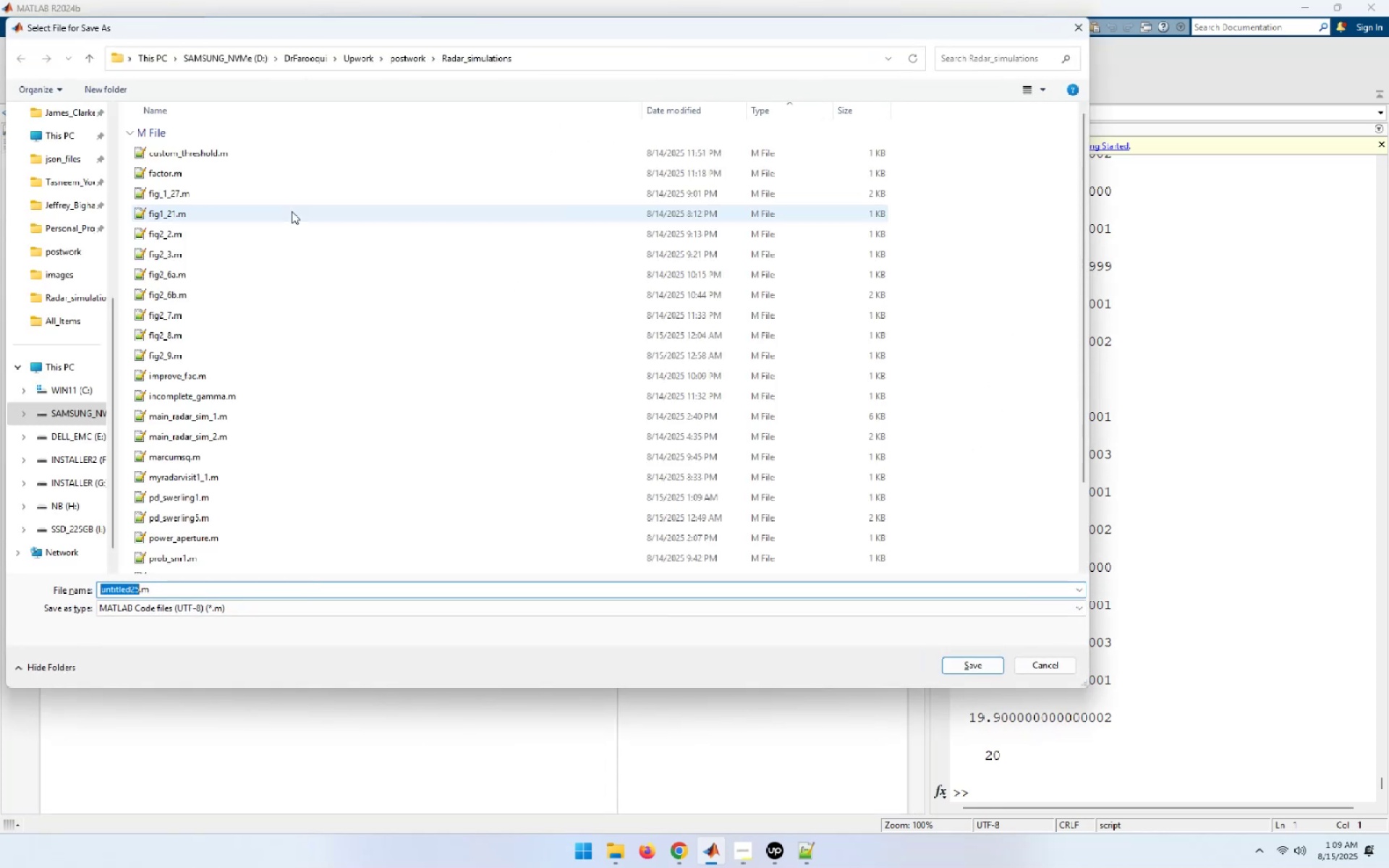 
type(fiox)
key(Backspace)
key(Backspace)
type(g2_10)
 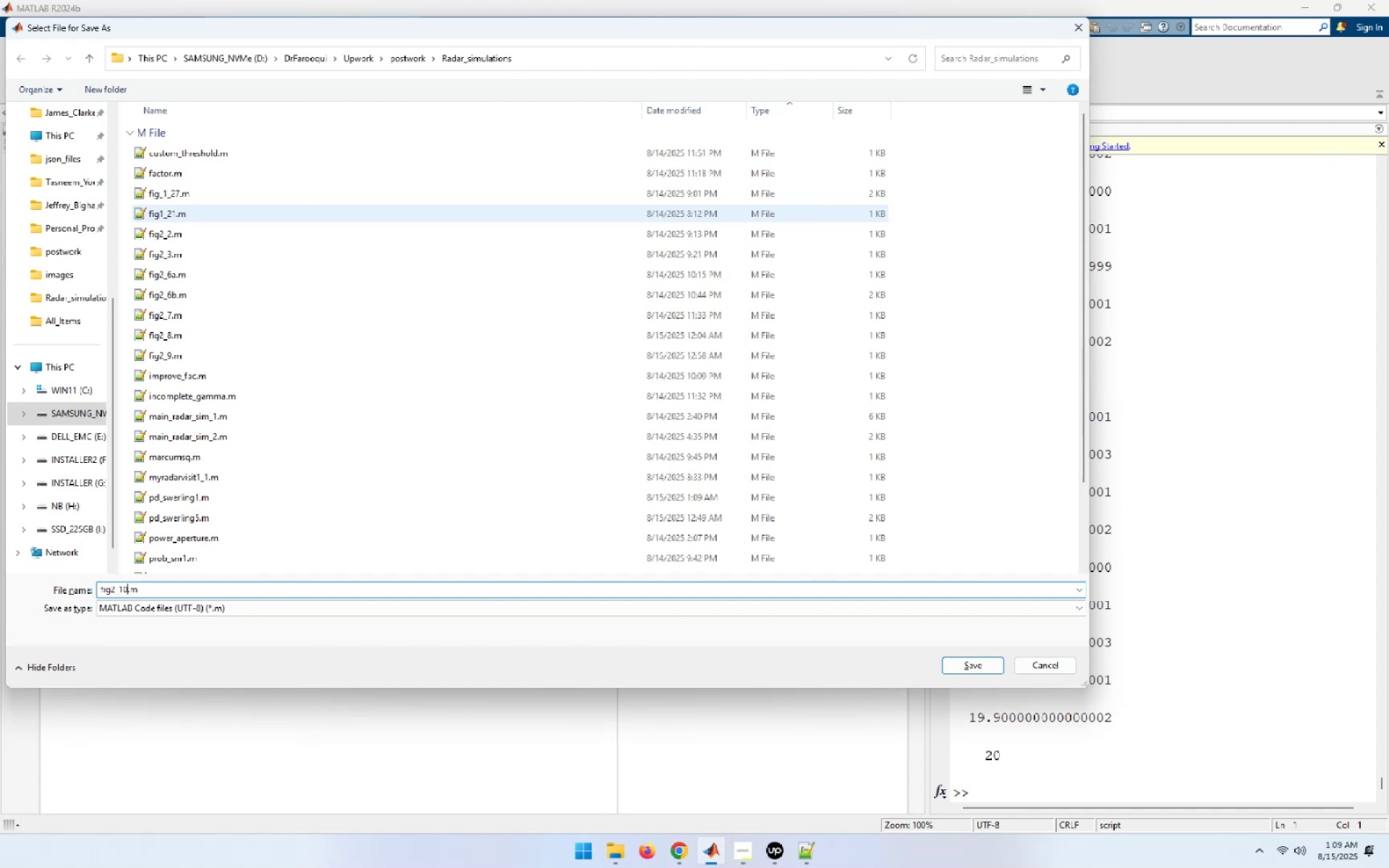 
key(Enter)
 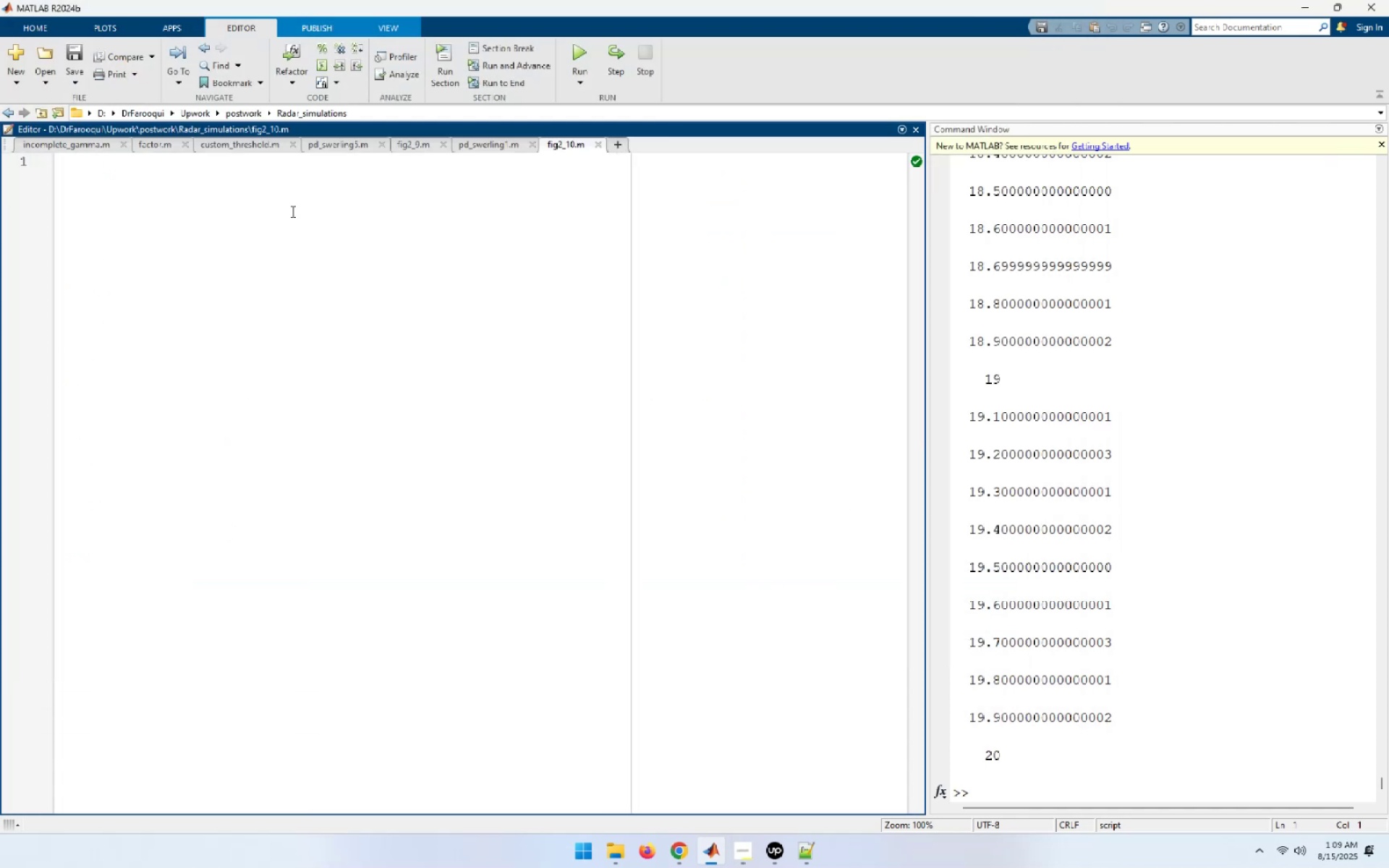 
type(close all\)
 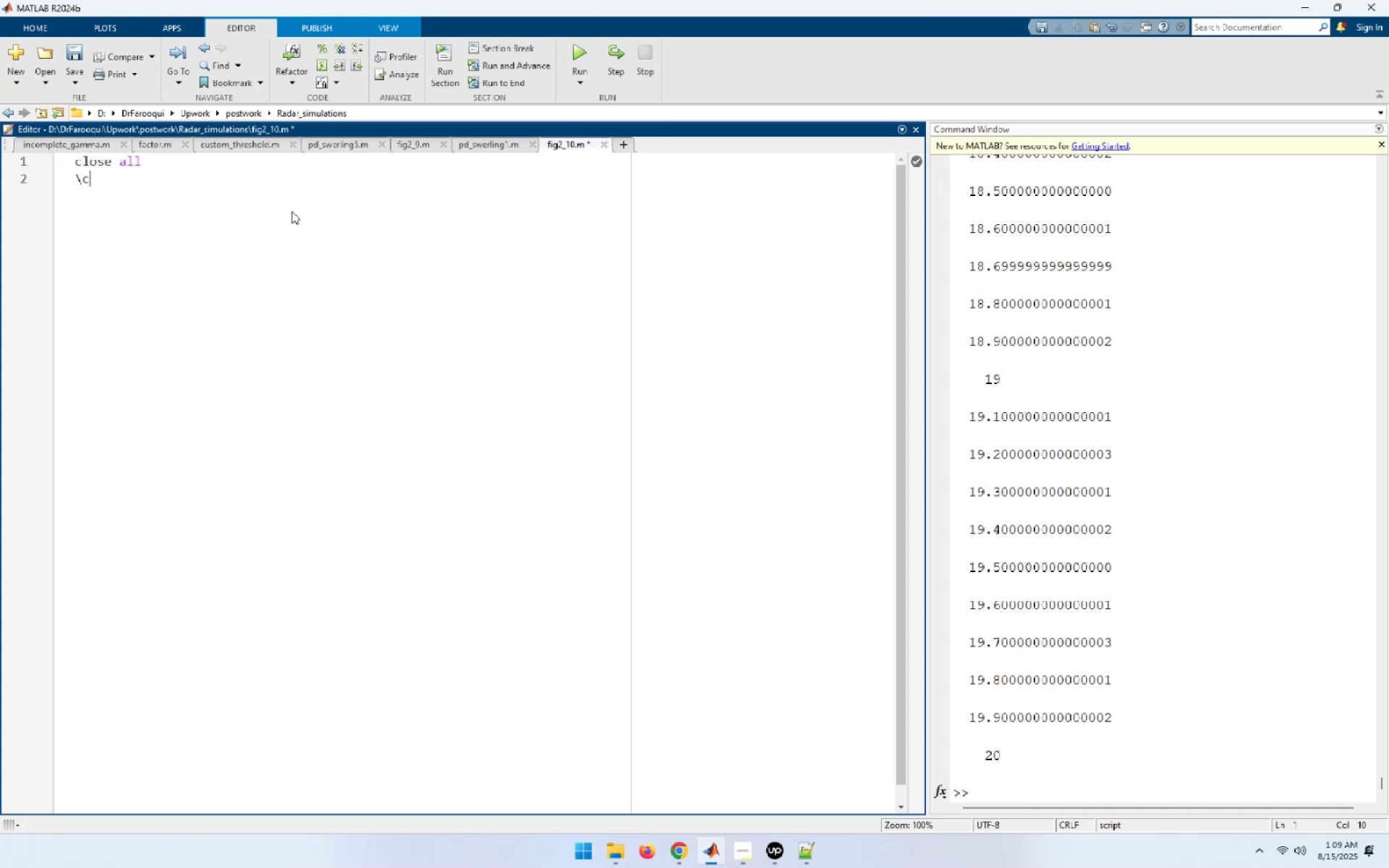 
key(Enter)
 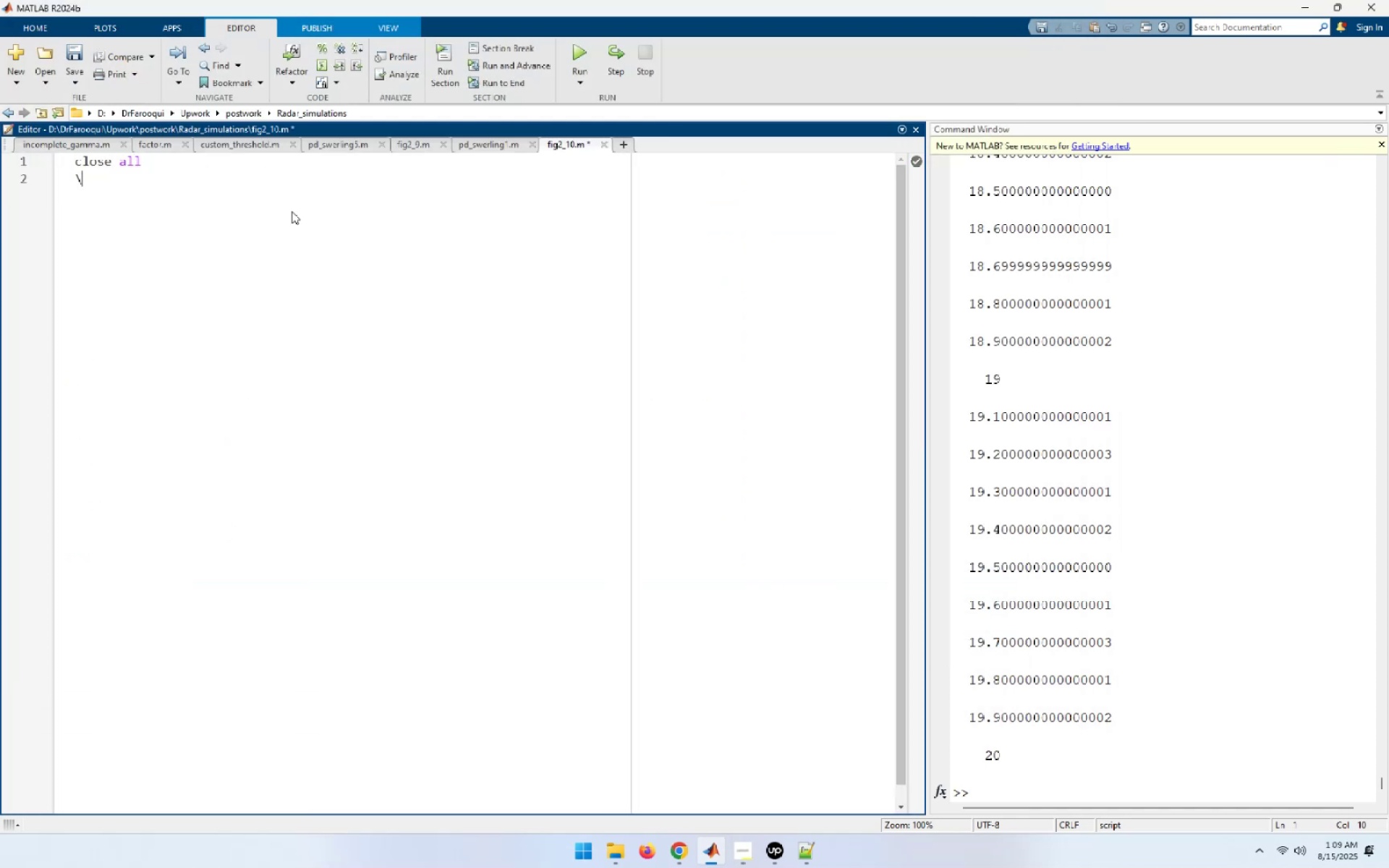 
type(c)
key(Backspace)
key(Backspace)
type(clar)
key(Backspace)
key(Backspace)
type(ear all)
 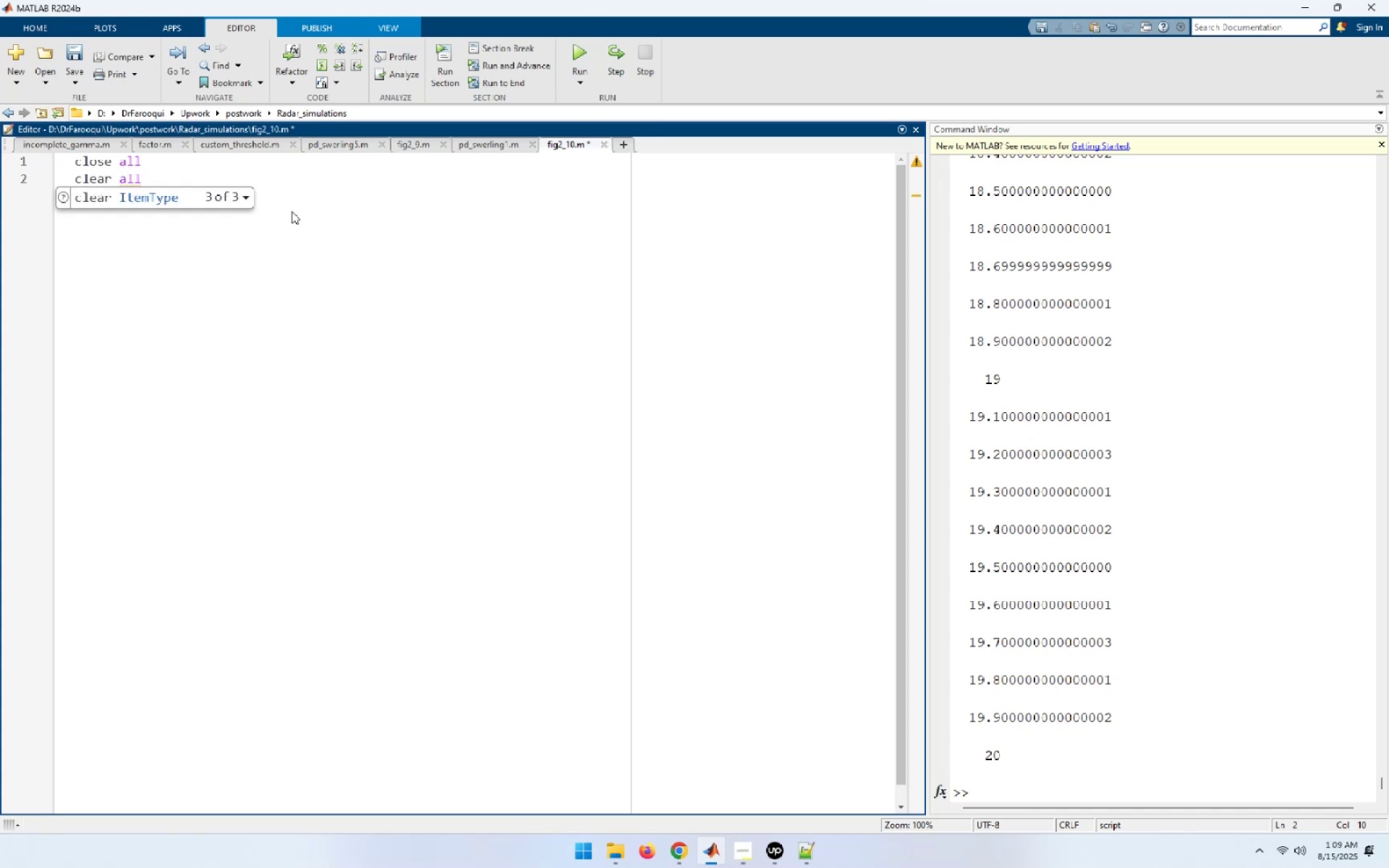 
key(ArrowUp)
 